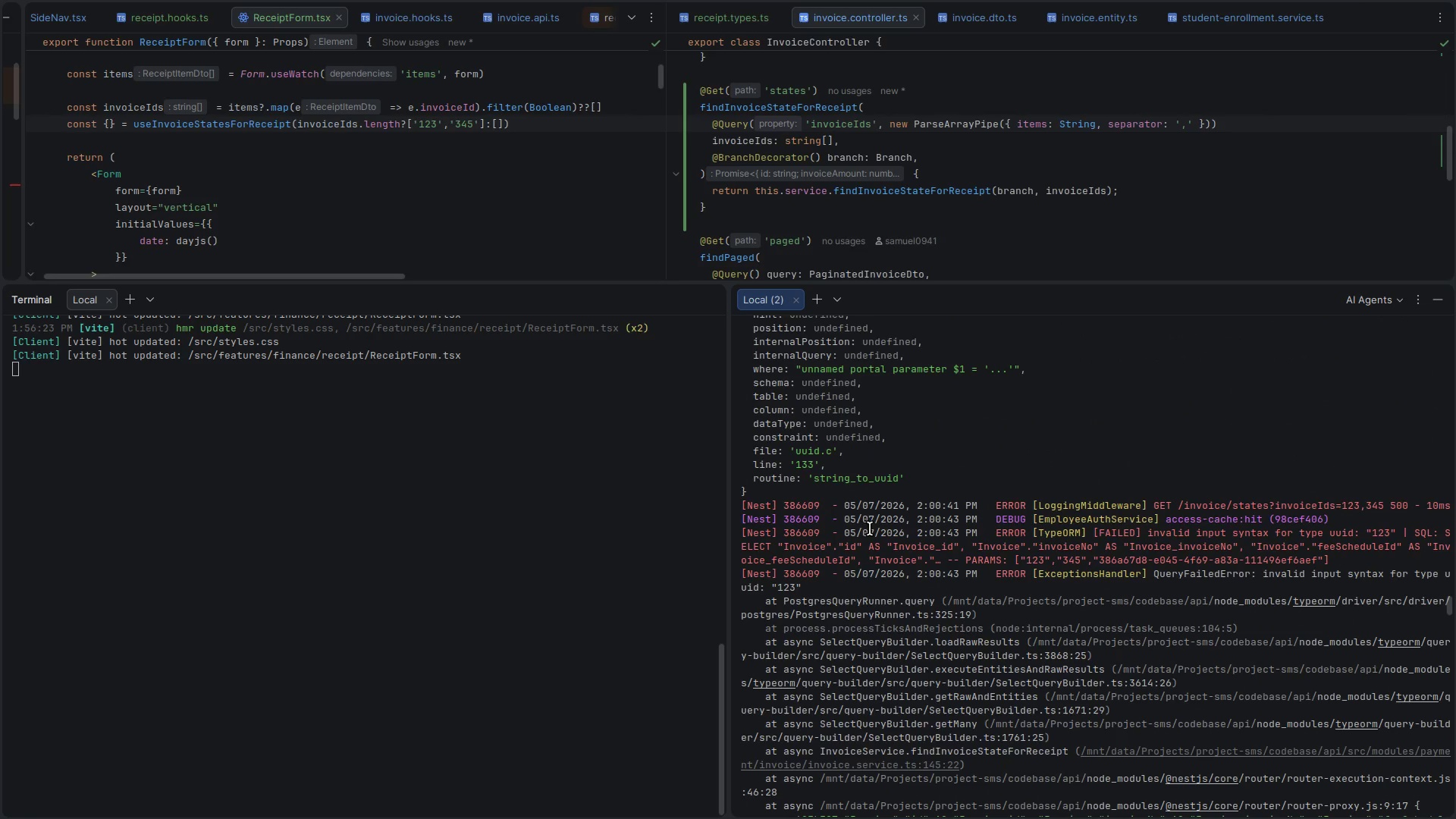 
key(Control+Backquote)
 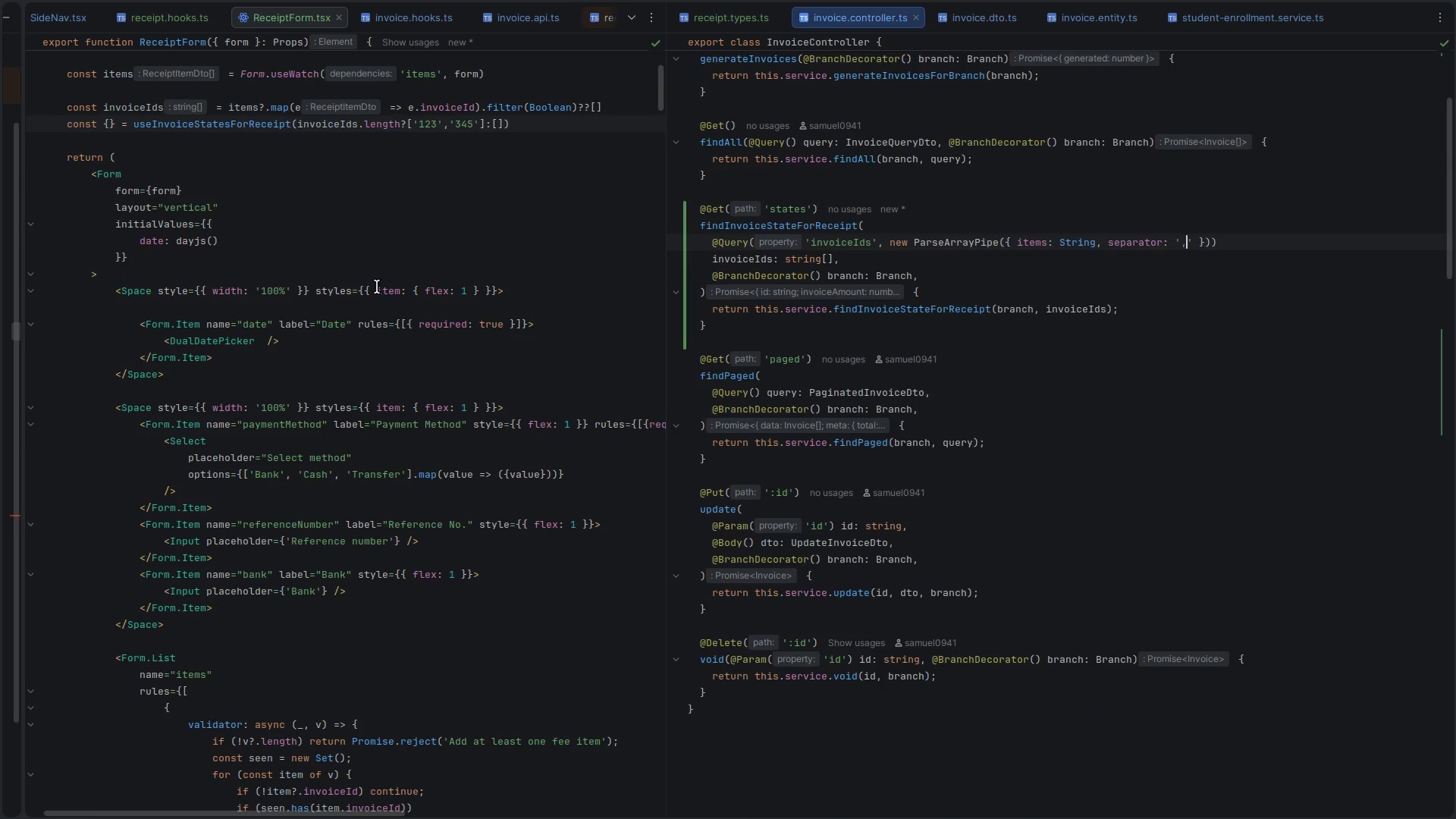 
scroll: coordinate [372, 302], scroll_direction: up, amount: 5.0
 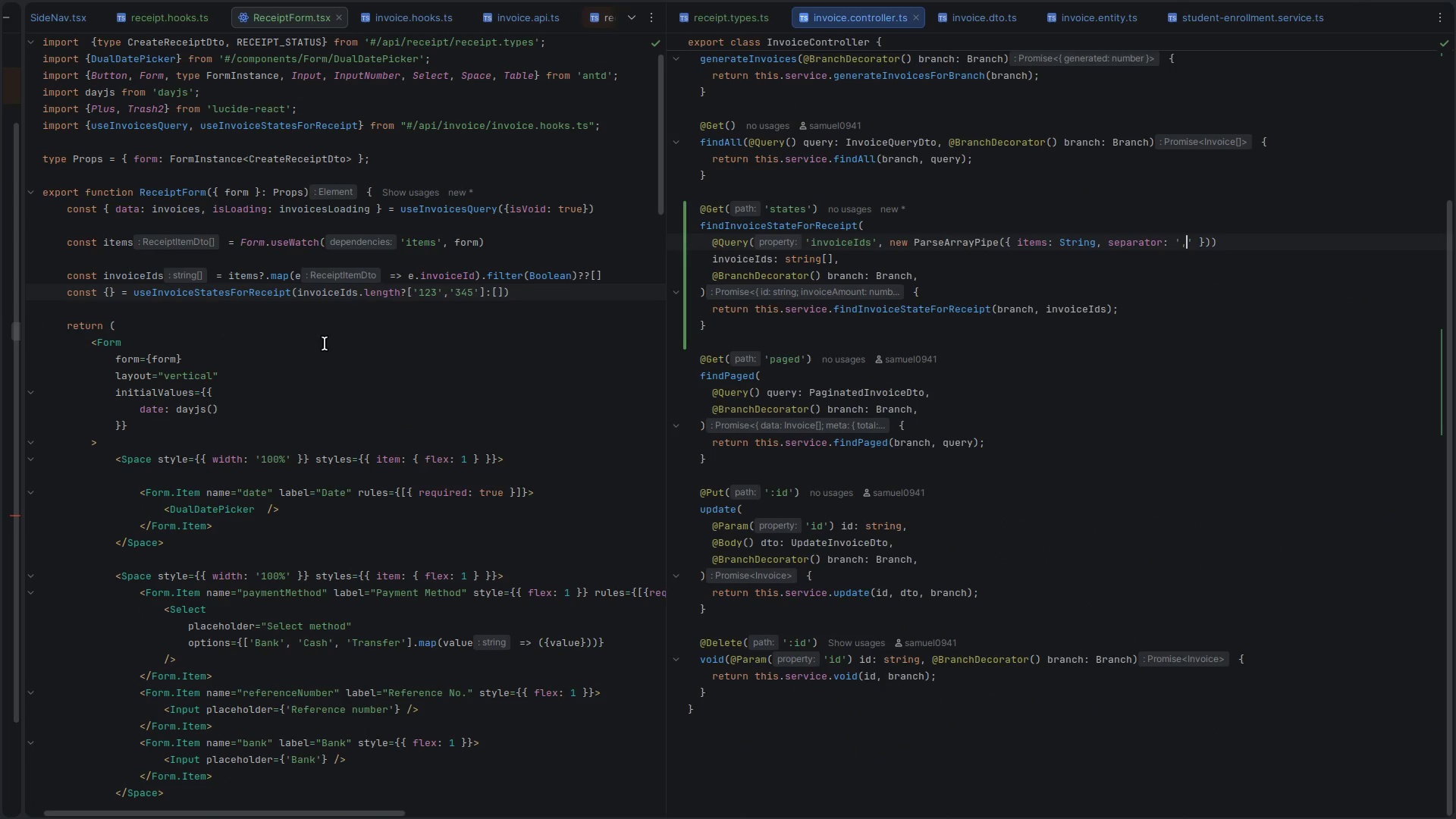 
left_click([328, 349])
 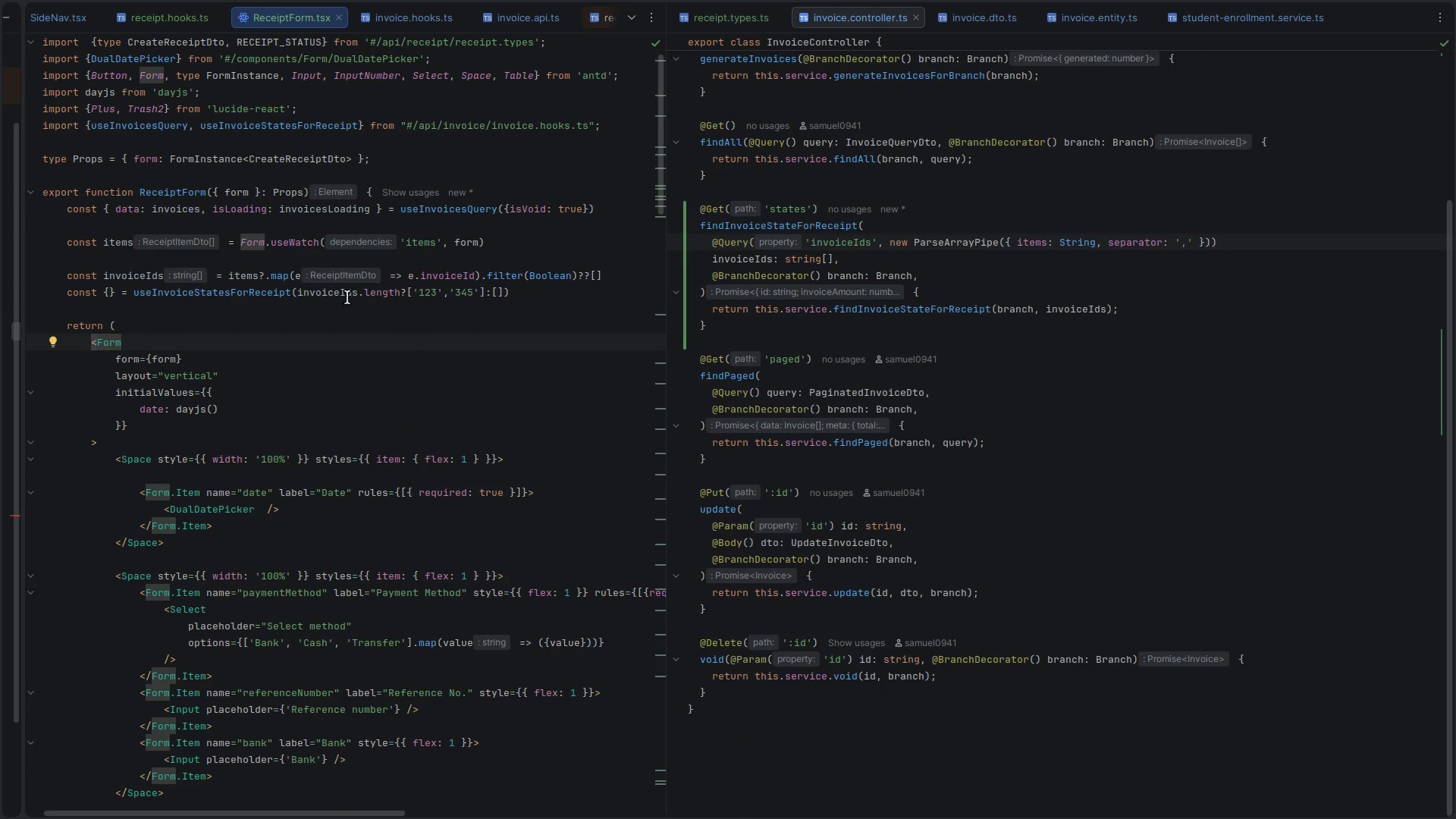 
double_click([339, 298])
 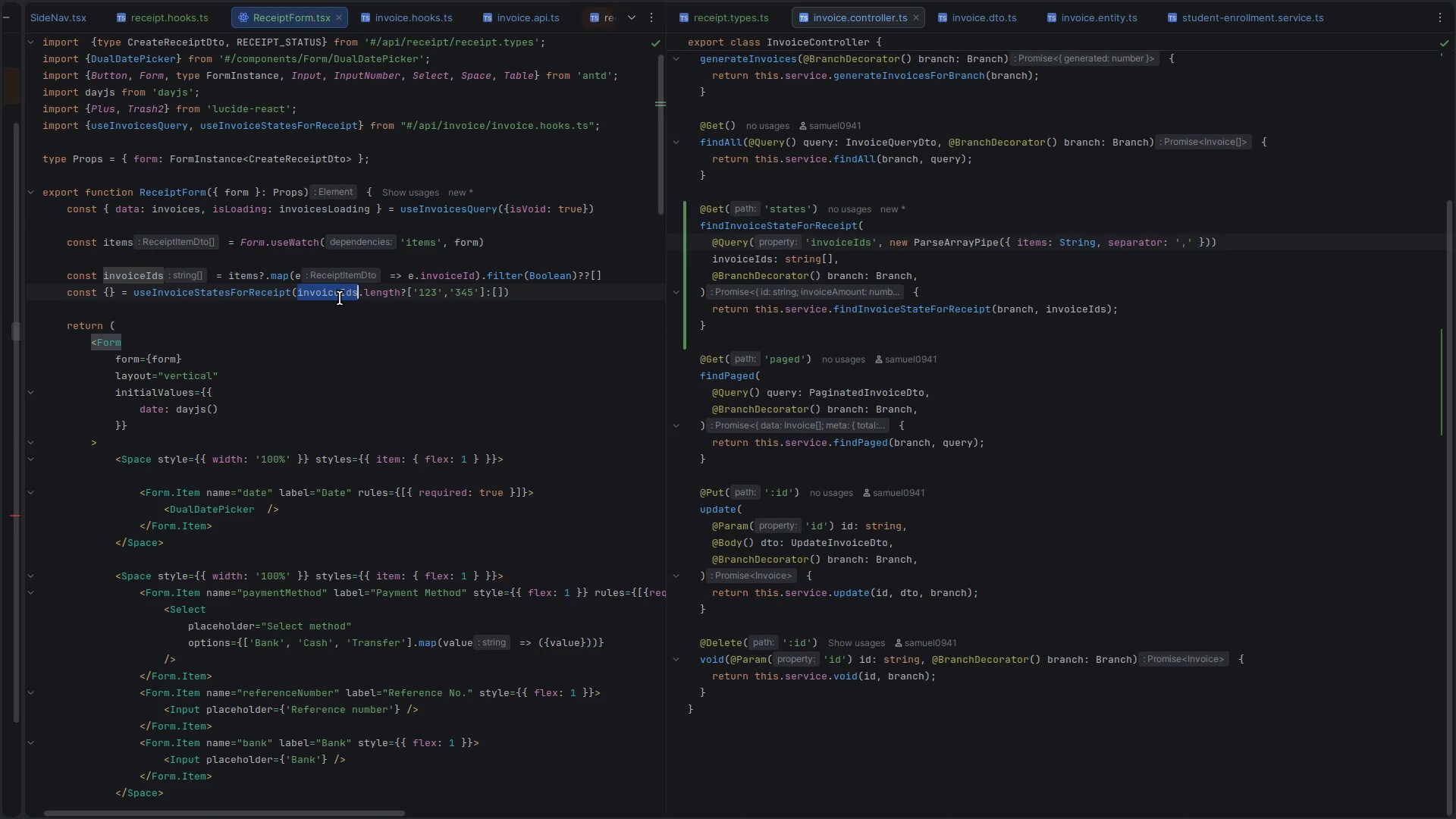 
key(Control+C)
 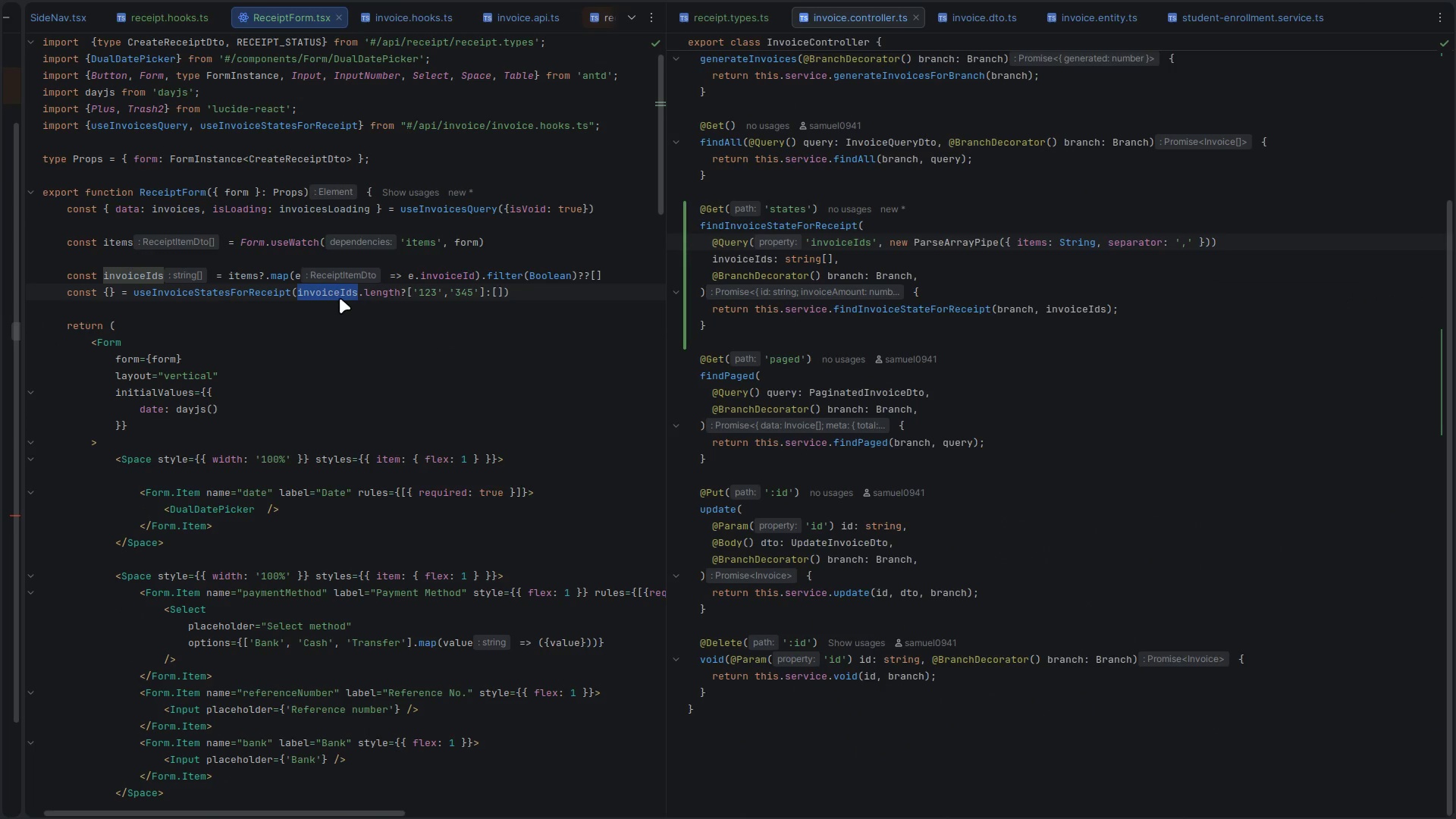 
hold_key(key=ShiftRight, duration=1.27)
 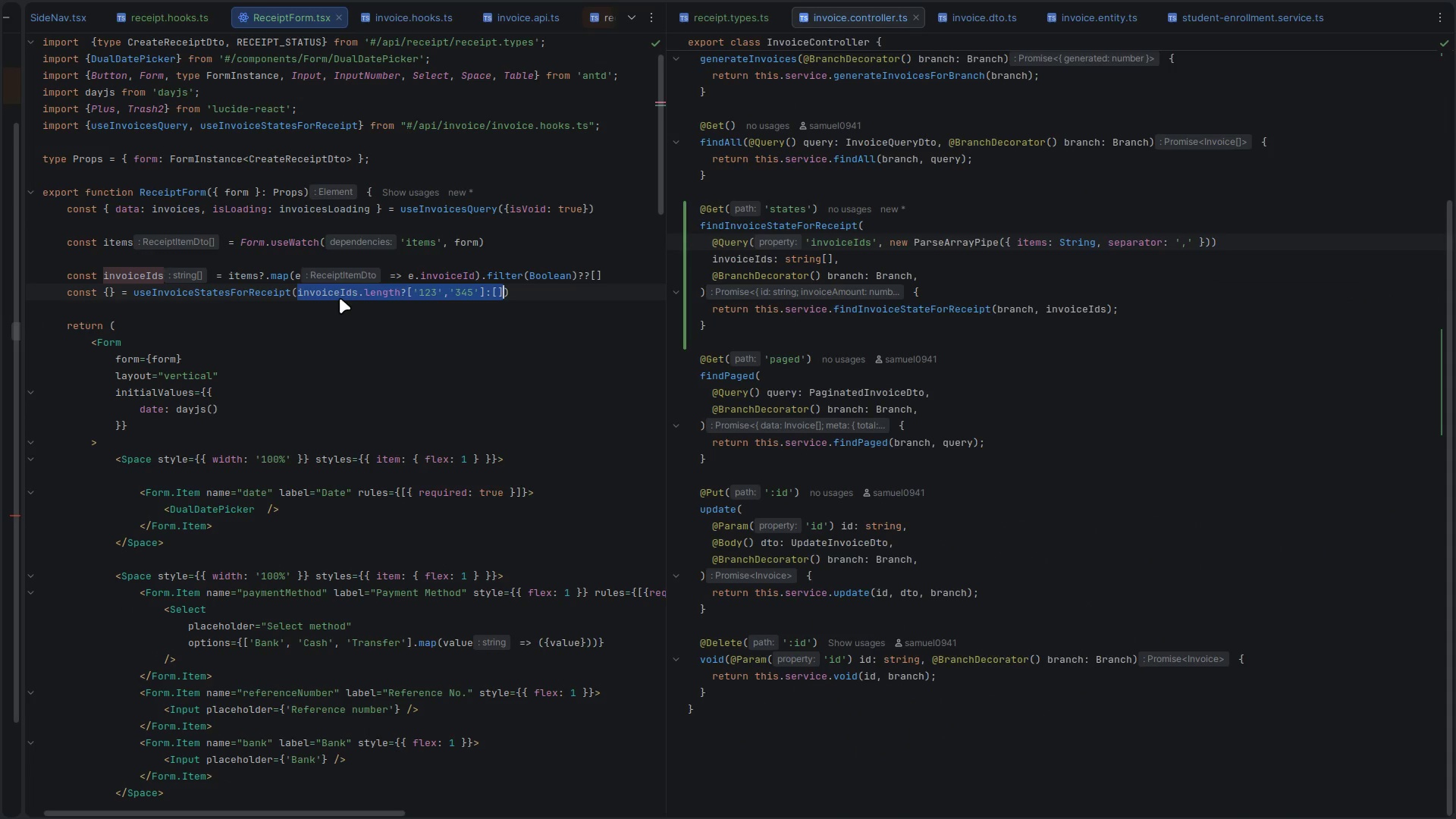 
hold_key(key=ArrowRight, duration=1.16)
 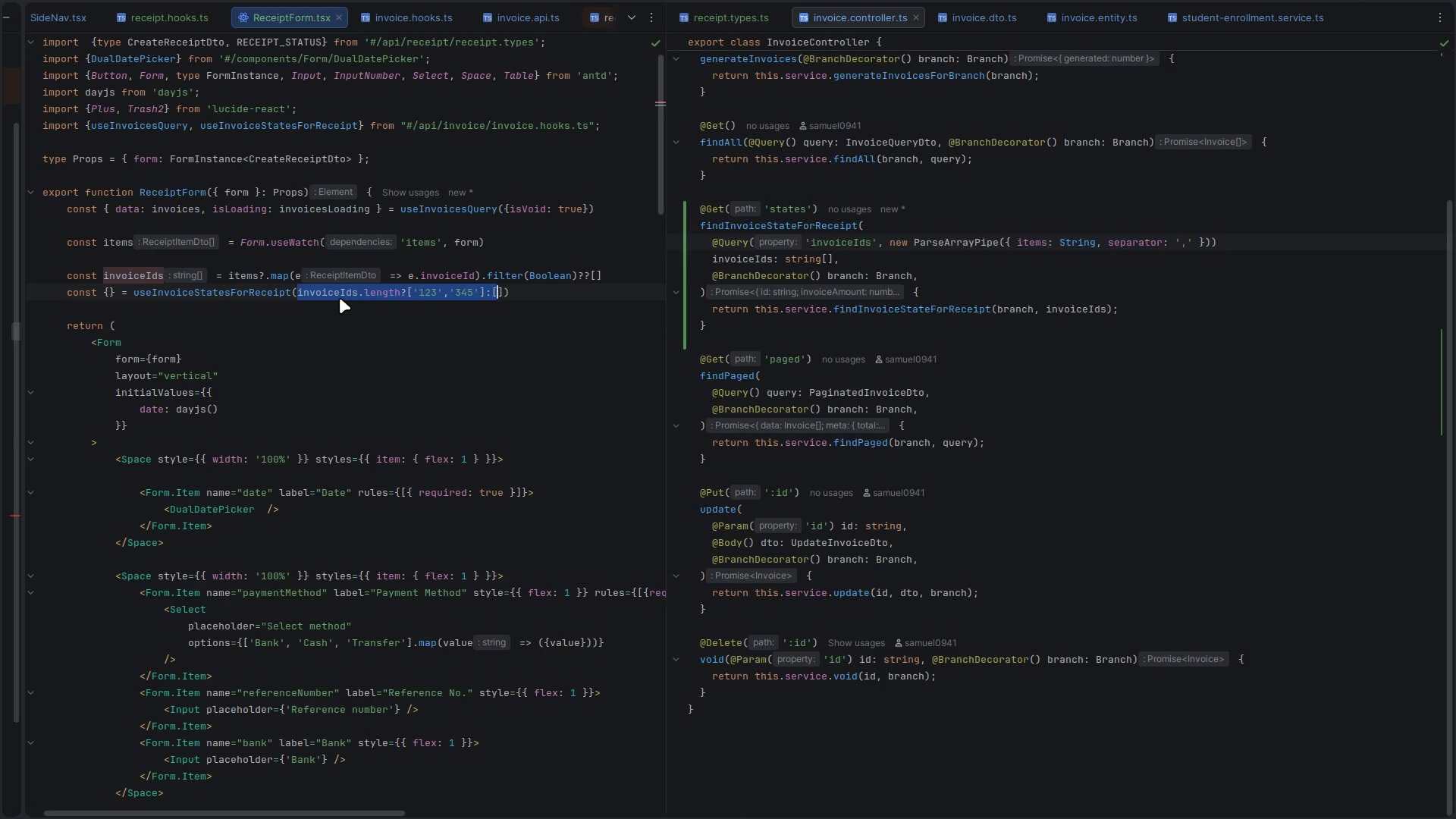 
key(Shift+ShiftRight)
 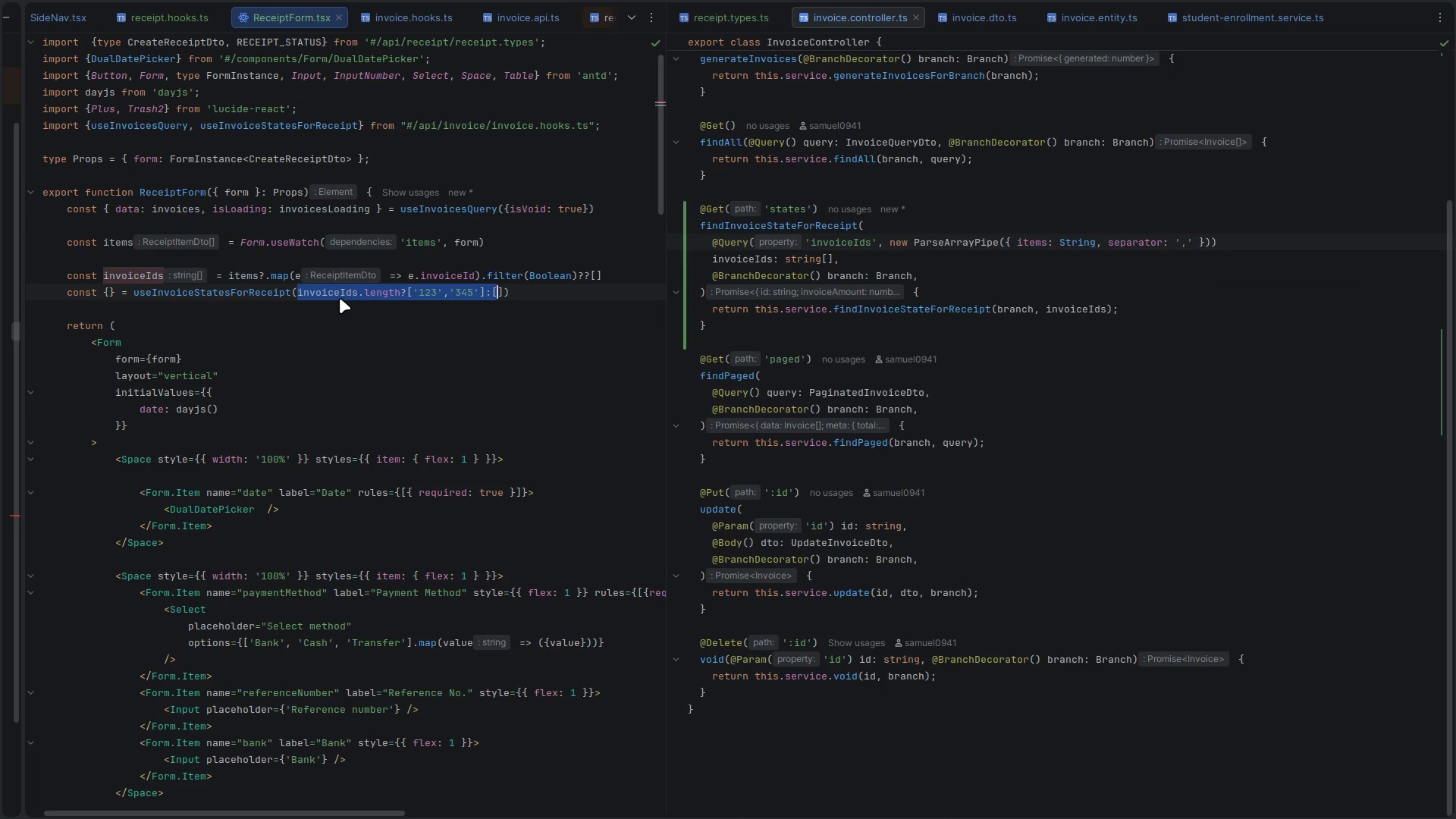 
key(Shift+ArrowRight)
 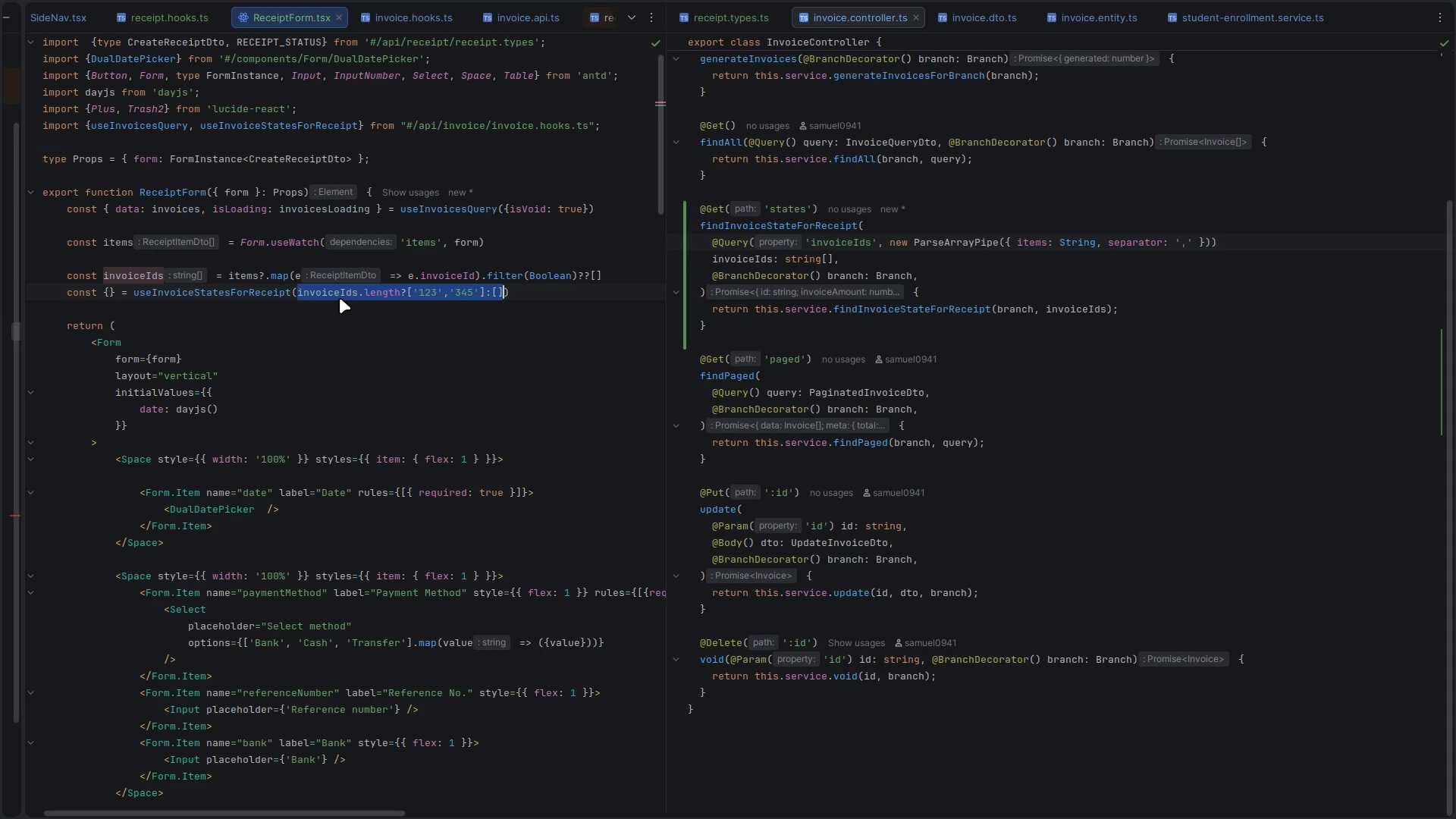 
key(Control+V)
 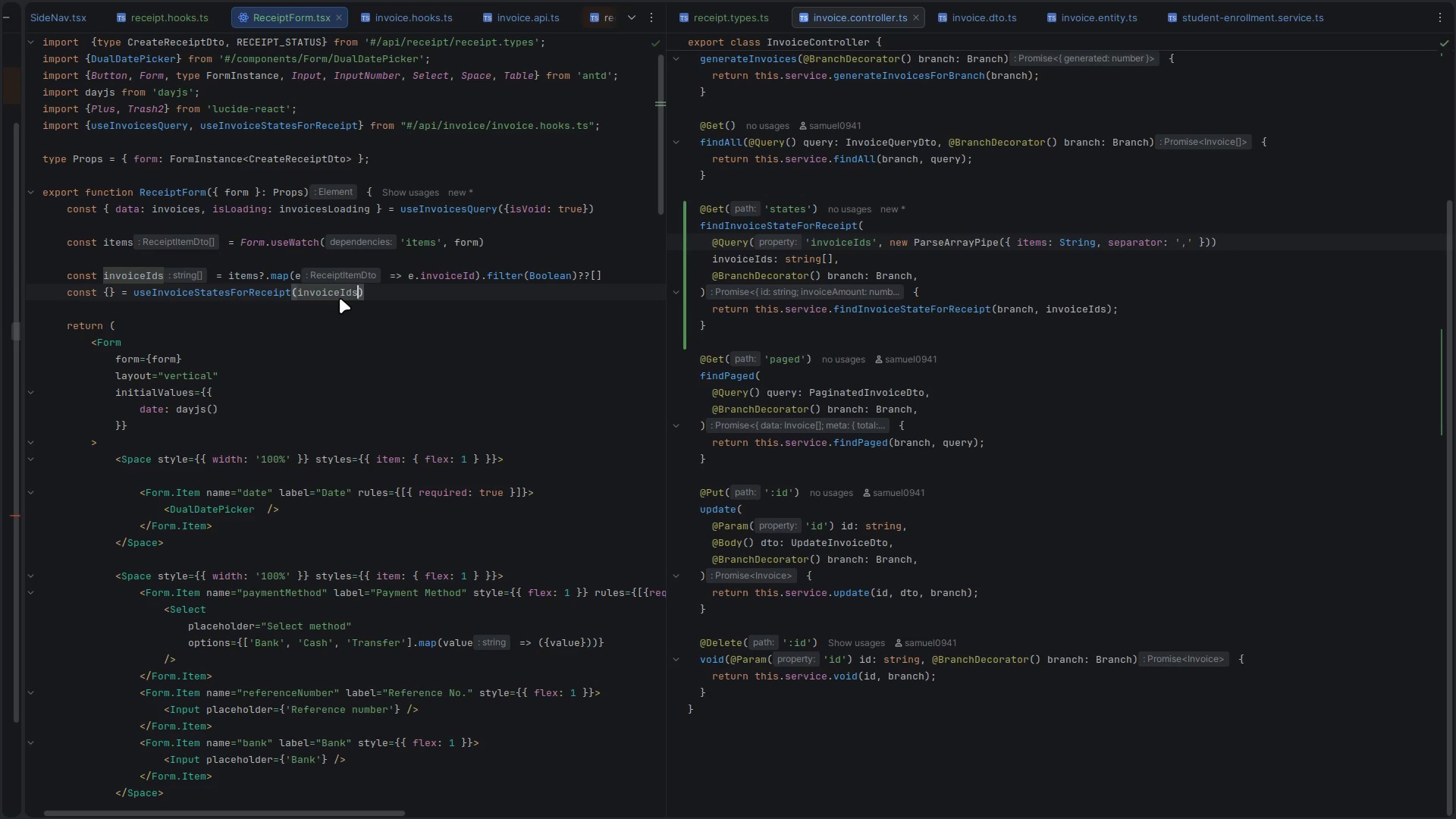 
hold_key(key=ControlLeft, duration=1.54)
left_click([266, 295])
 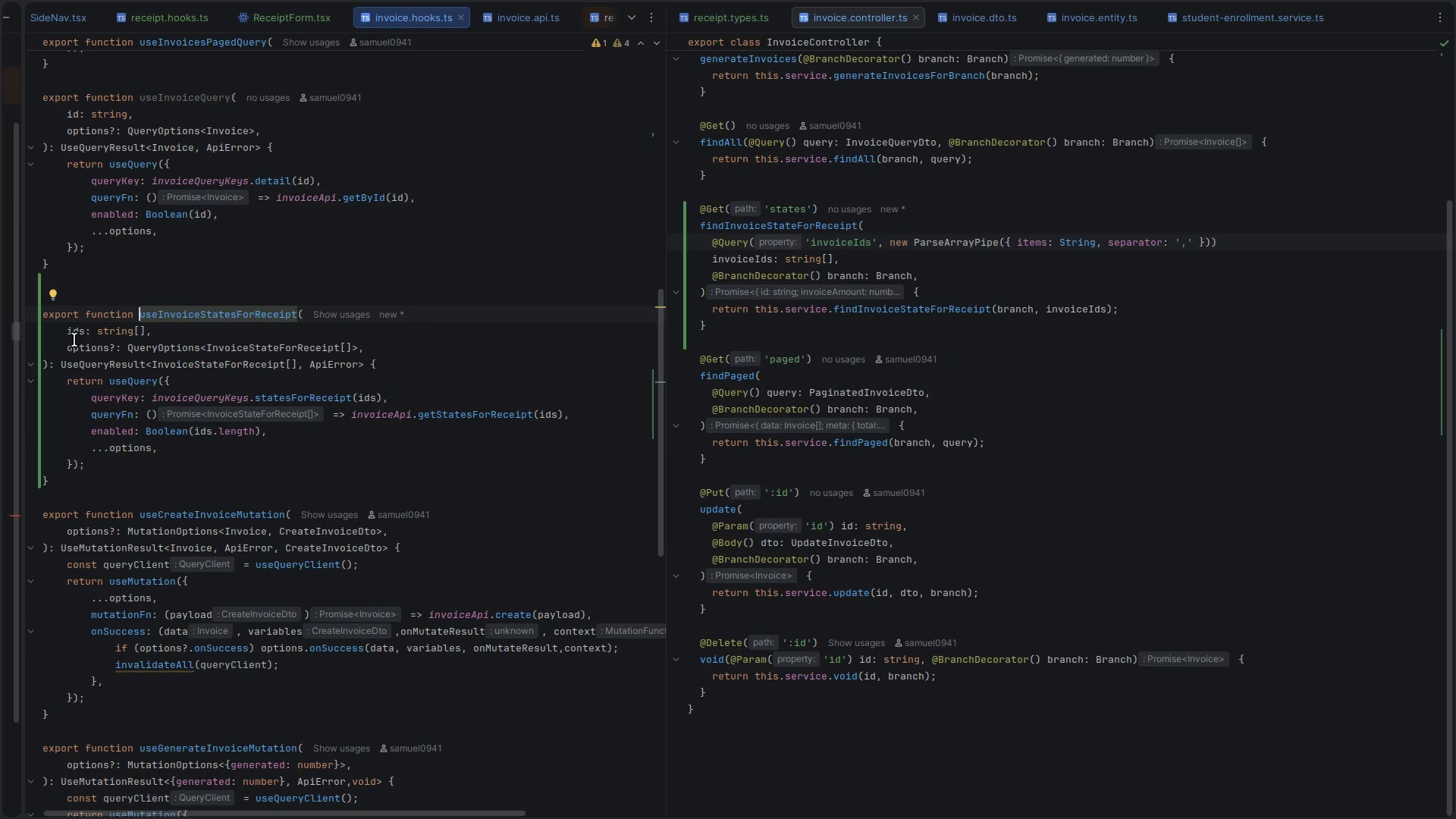 
double_click([77, 334])
 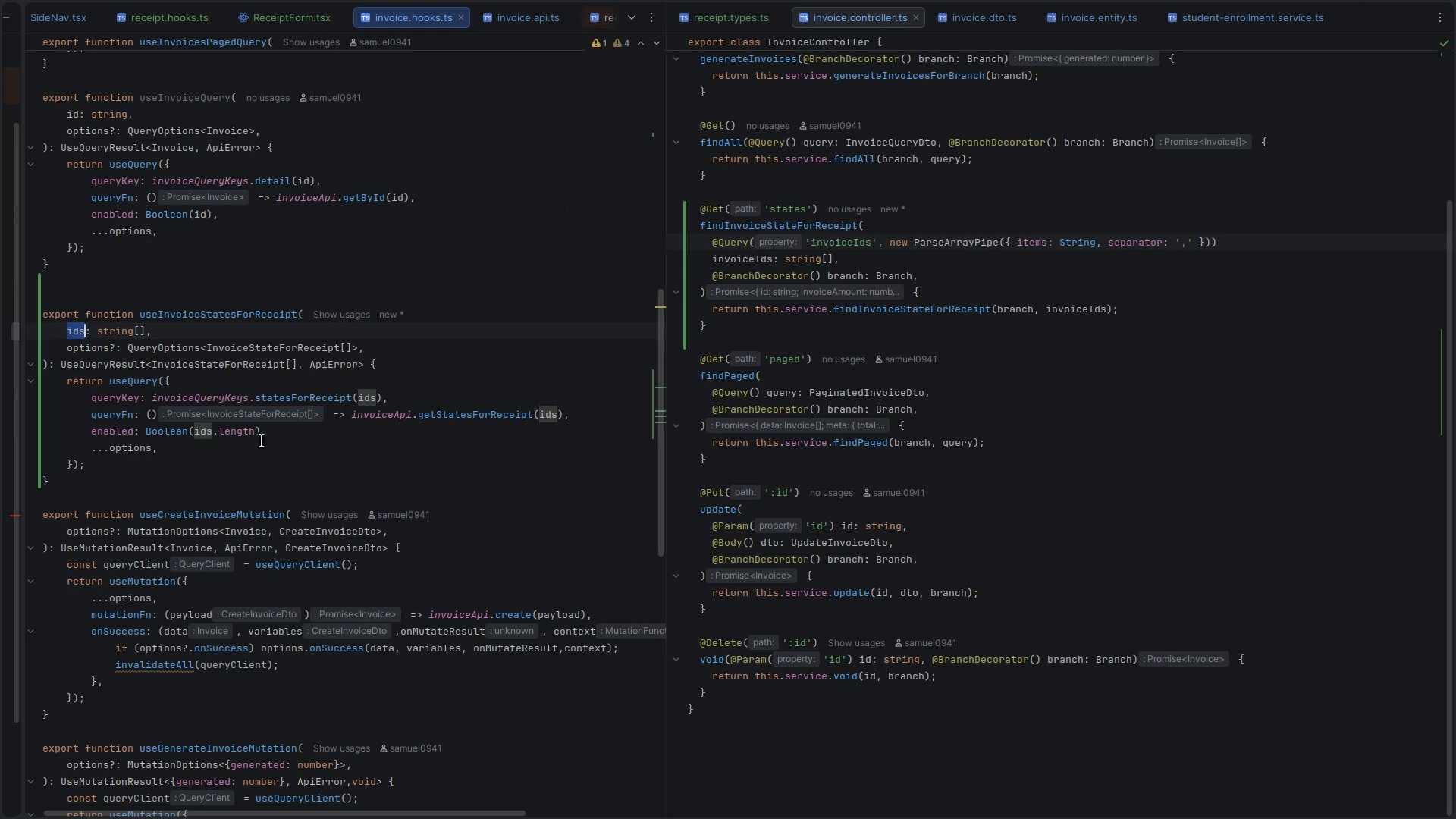 
double_click([279, 433])
 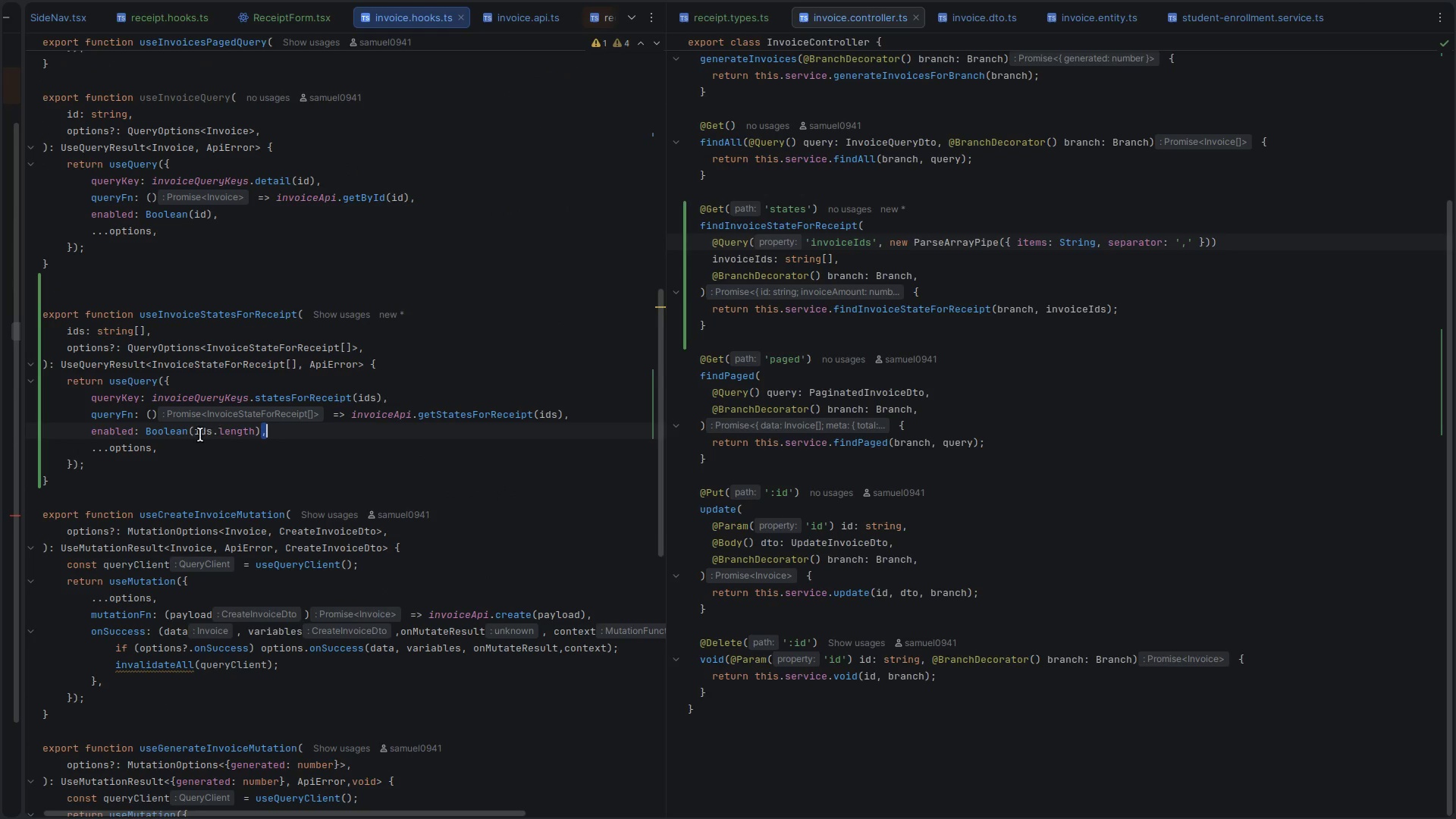 
key(Control+X)
 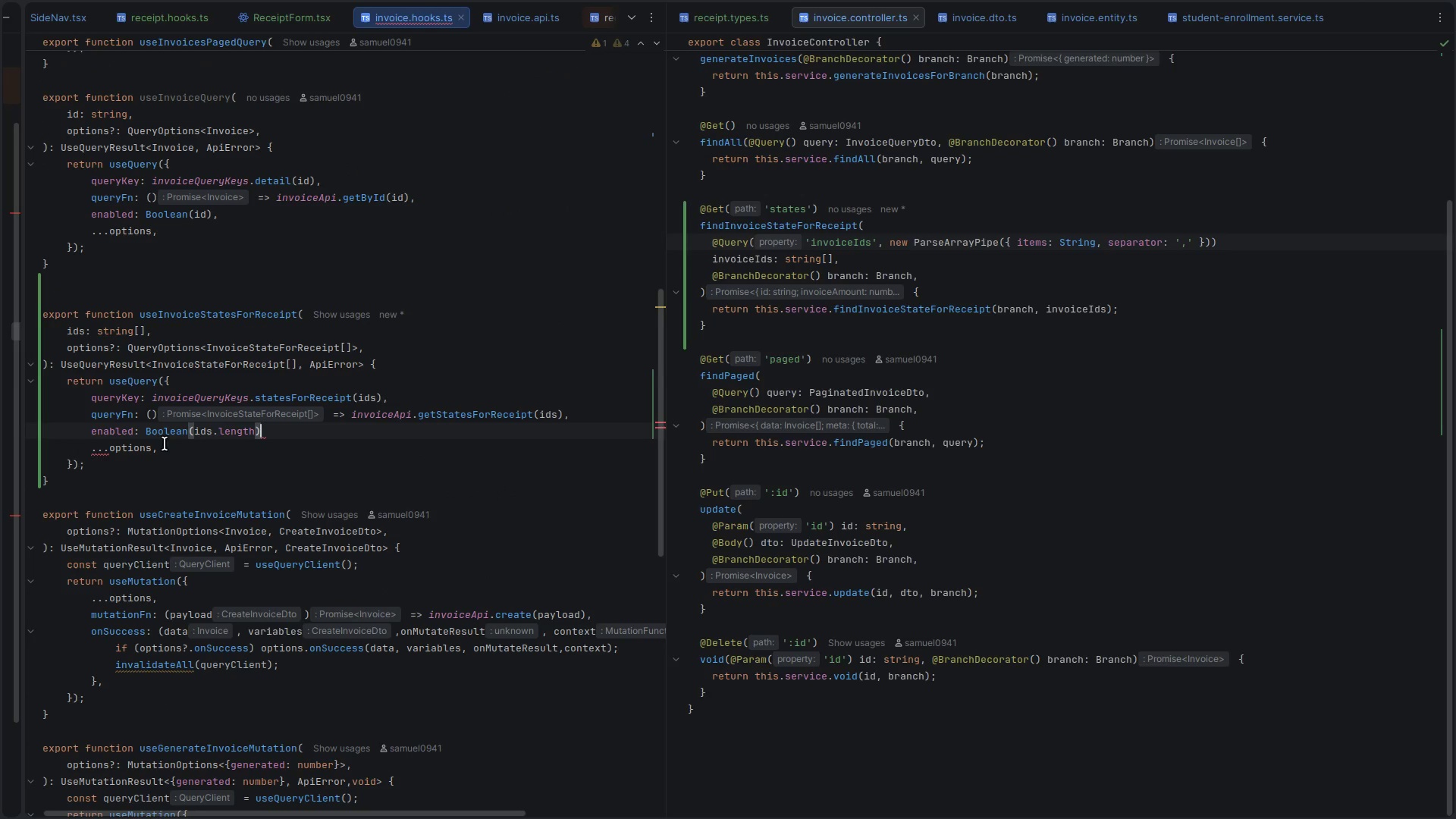 
key(Control+X)
 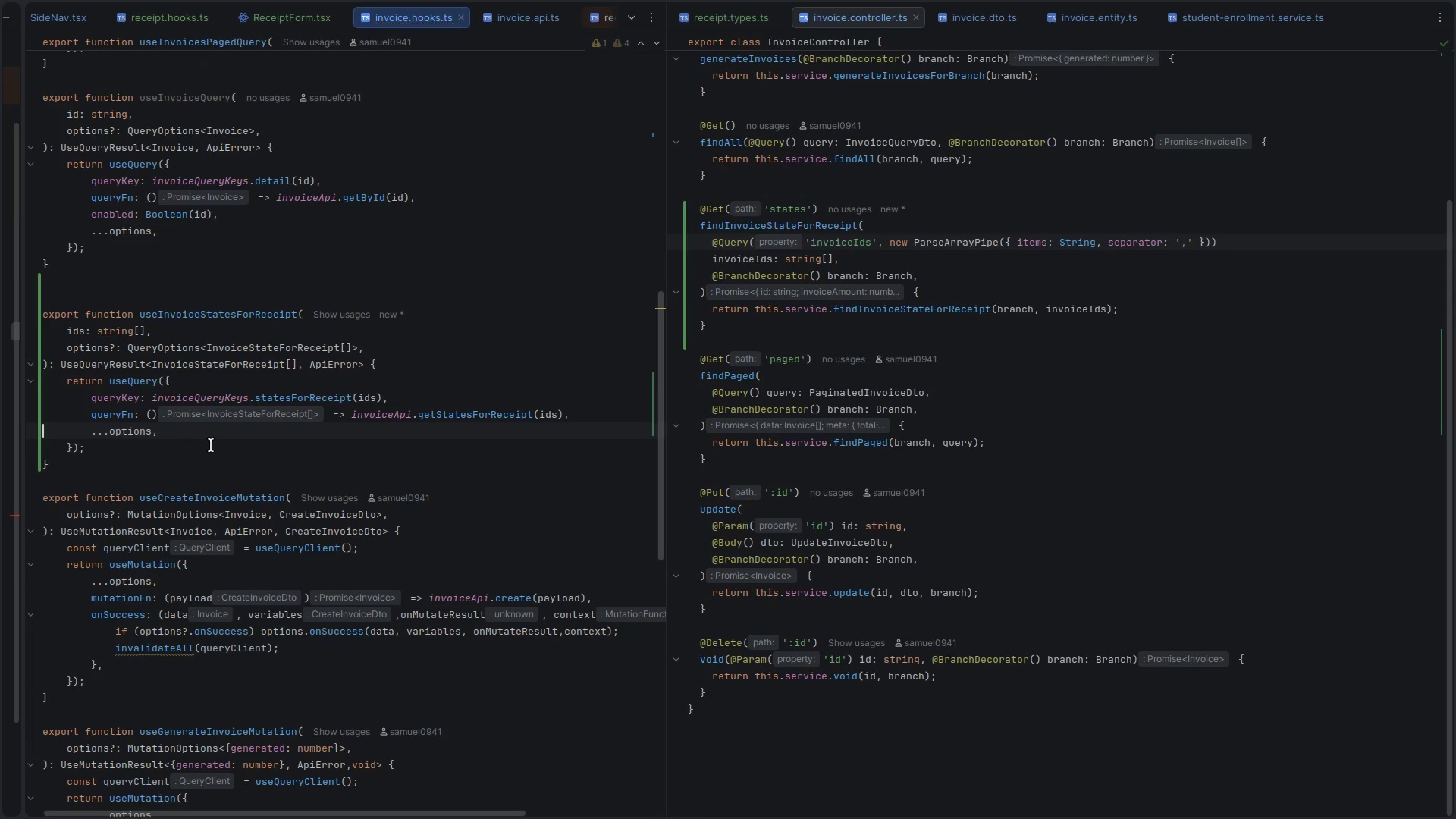 
key(Control+S)
 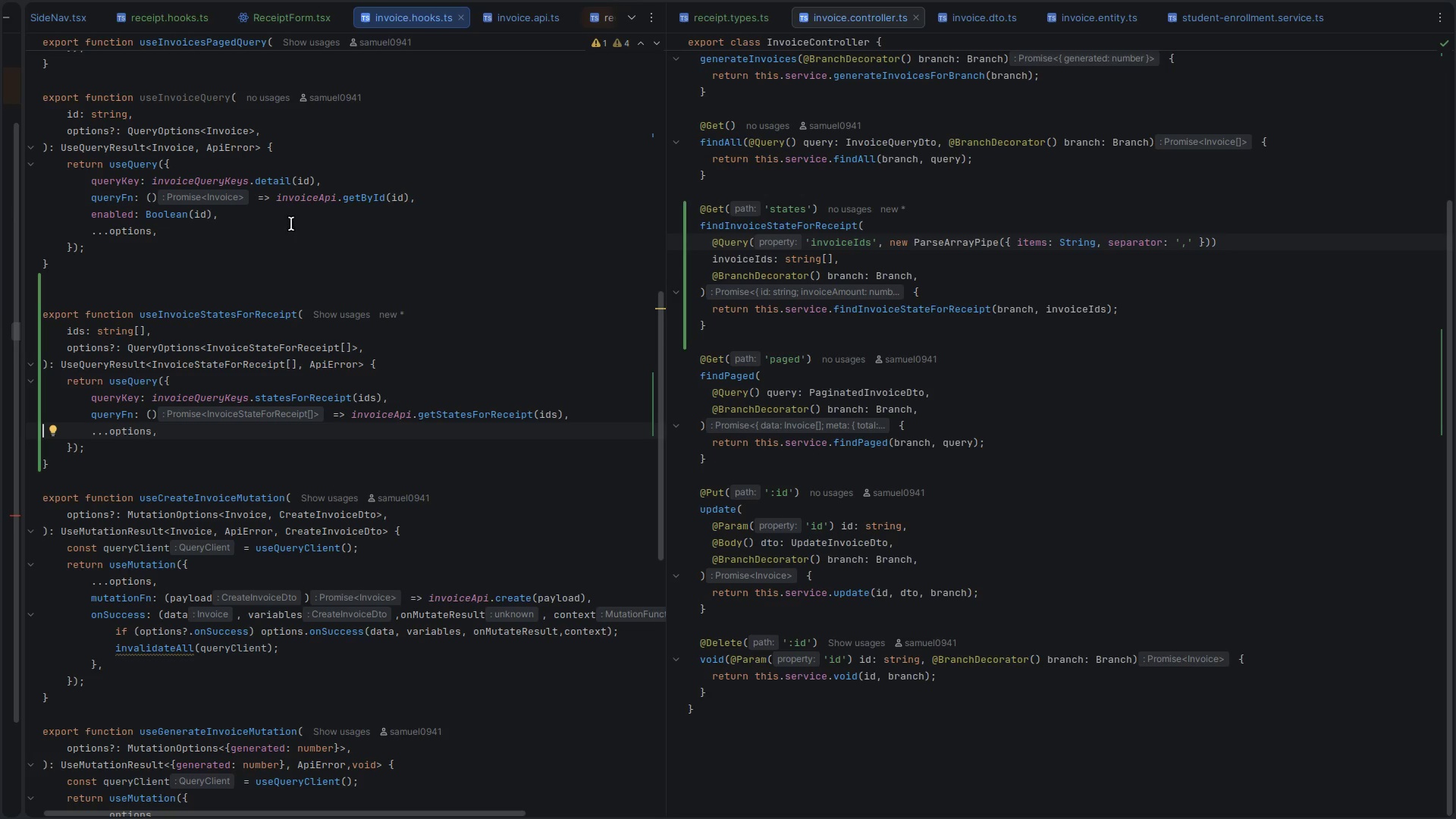 
key(Control+W)
 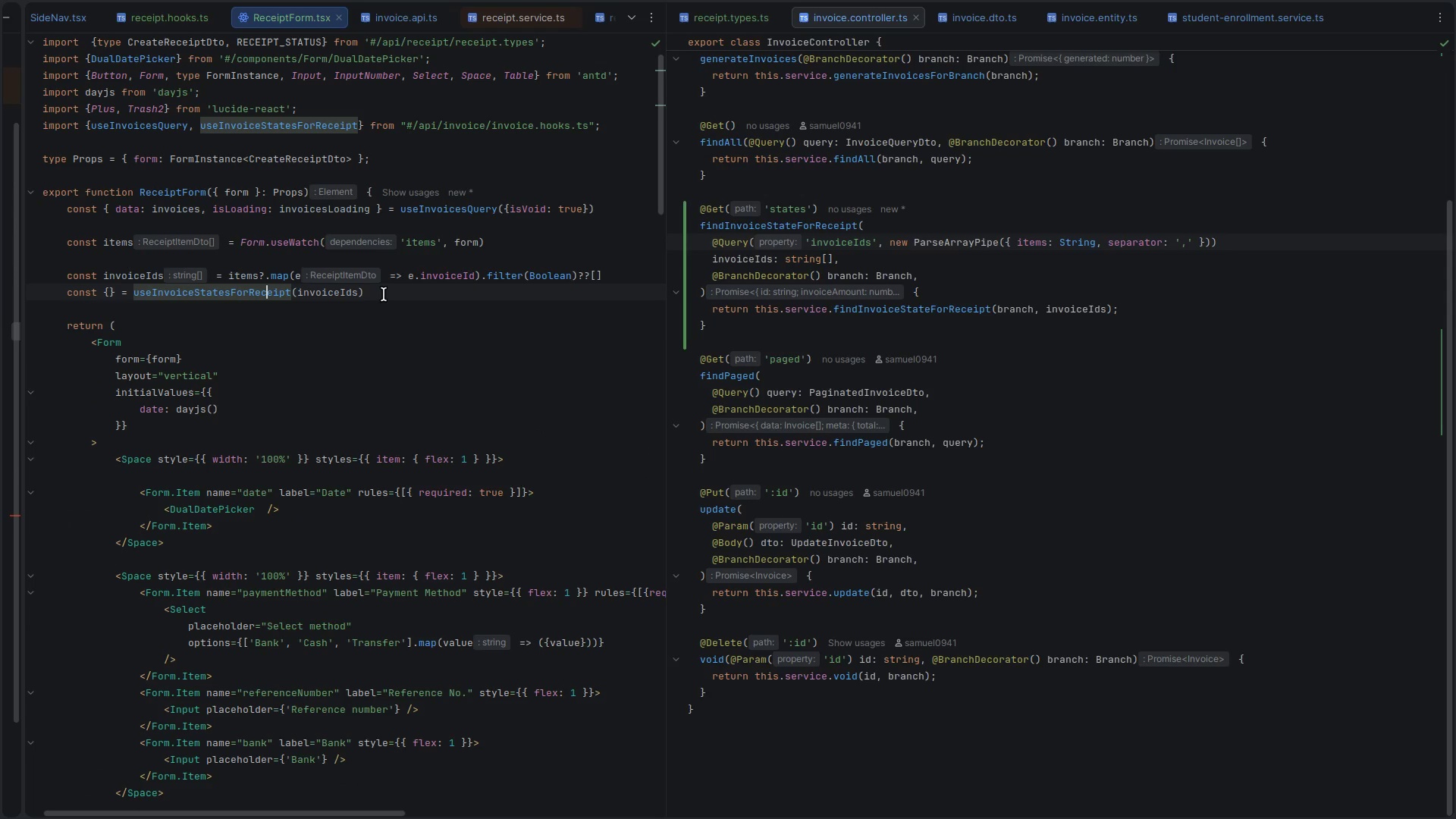 
left_click([384, 294])
 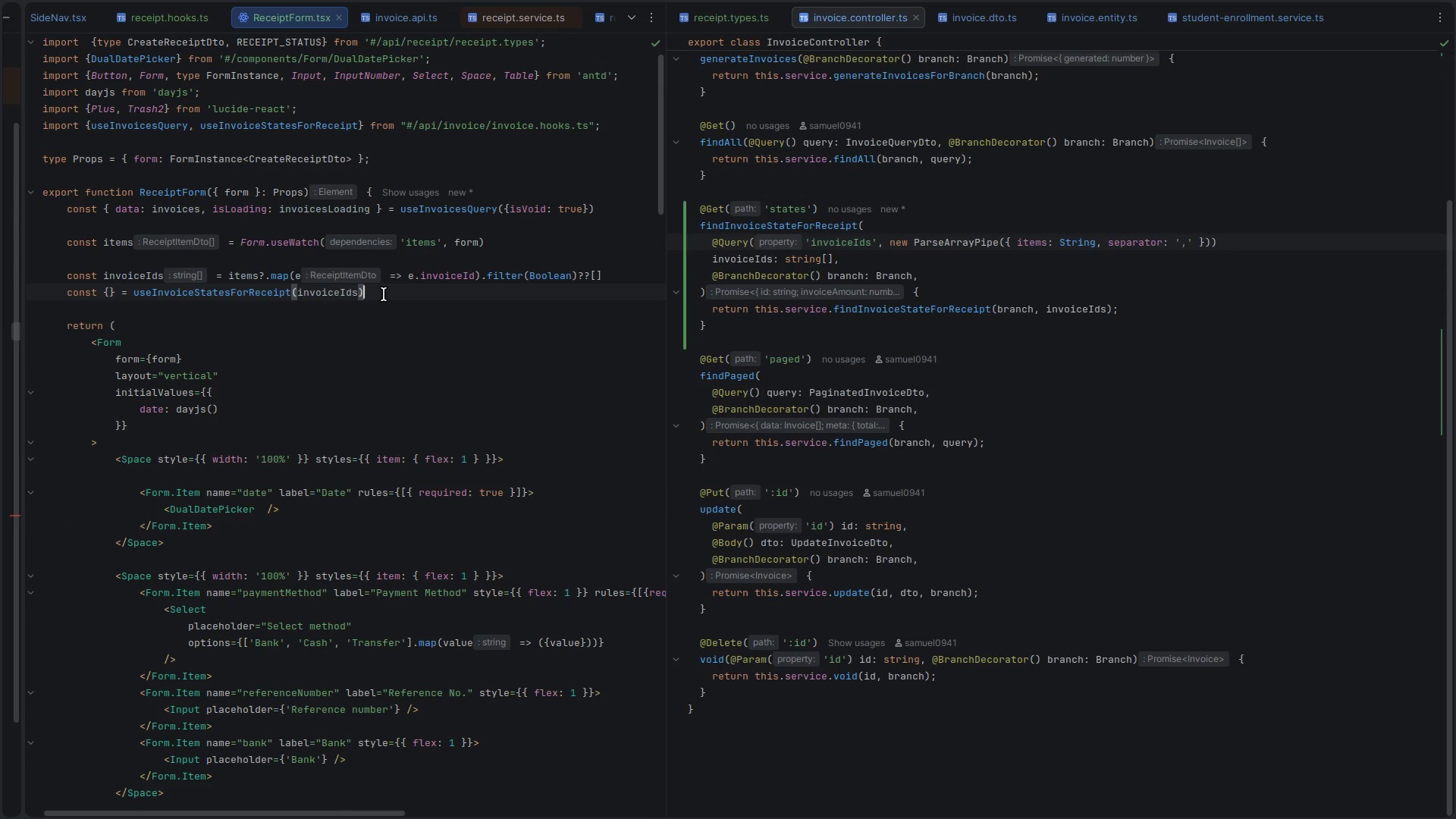 
key(ArrowLeft)
 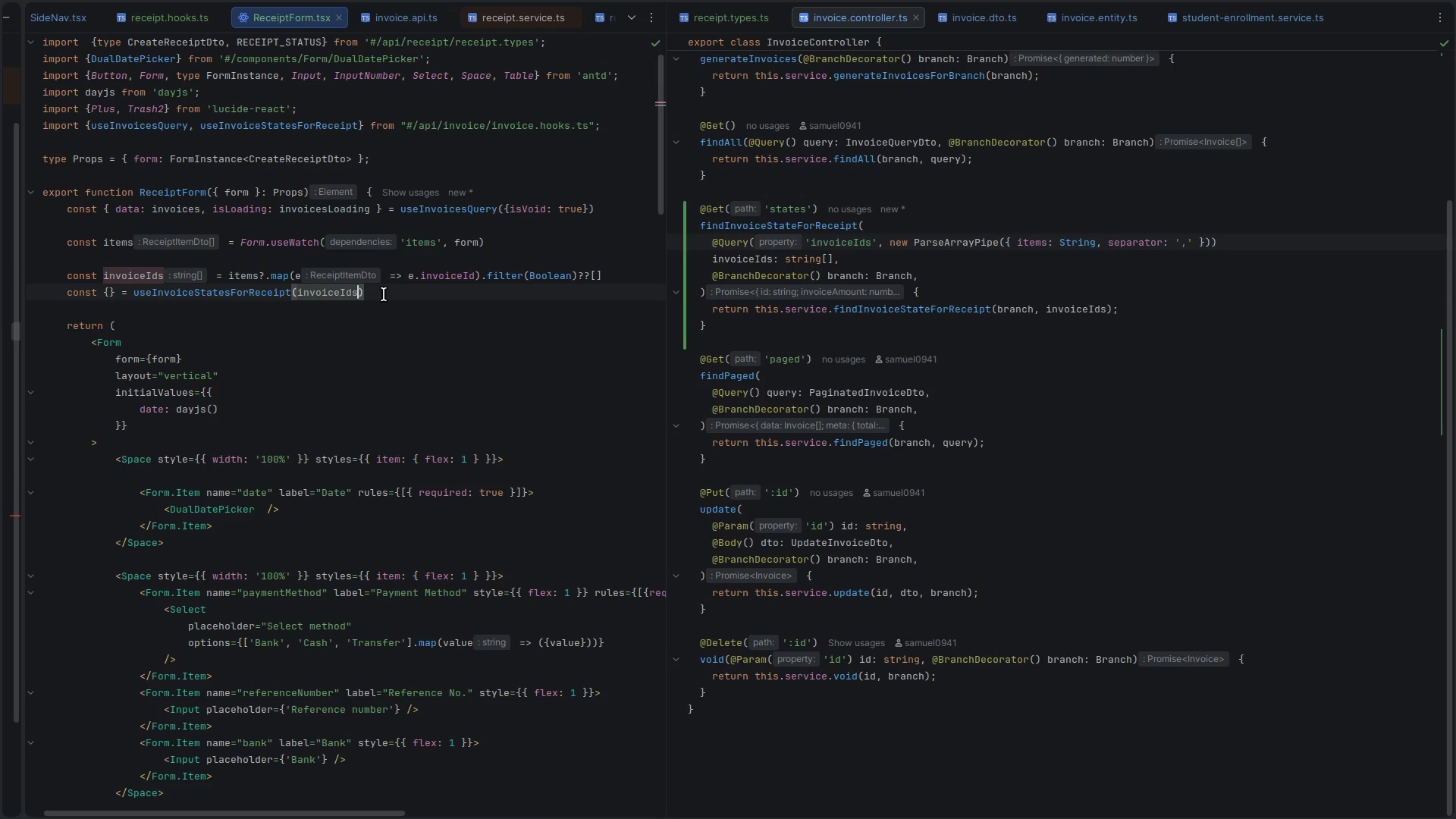 
type(, { ena)
 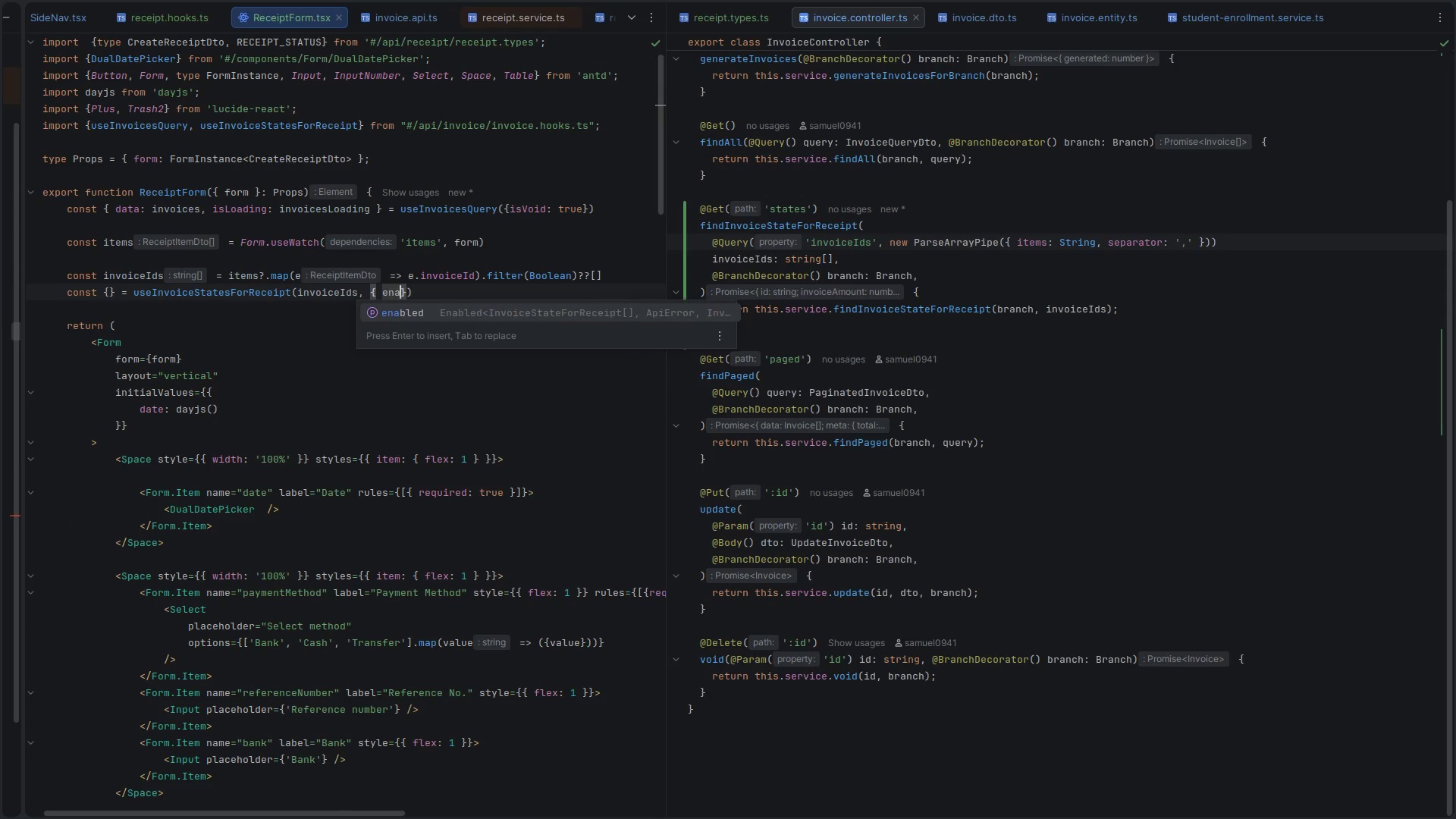 
key(Enter)
 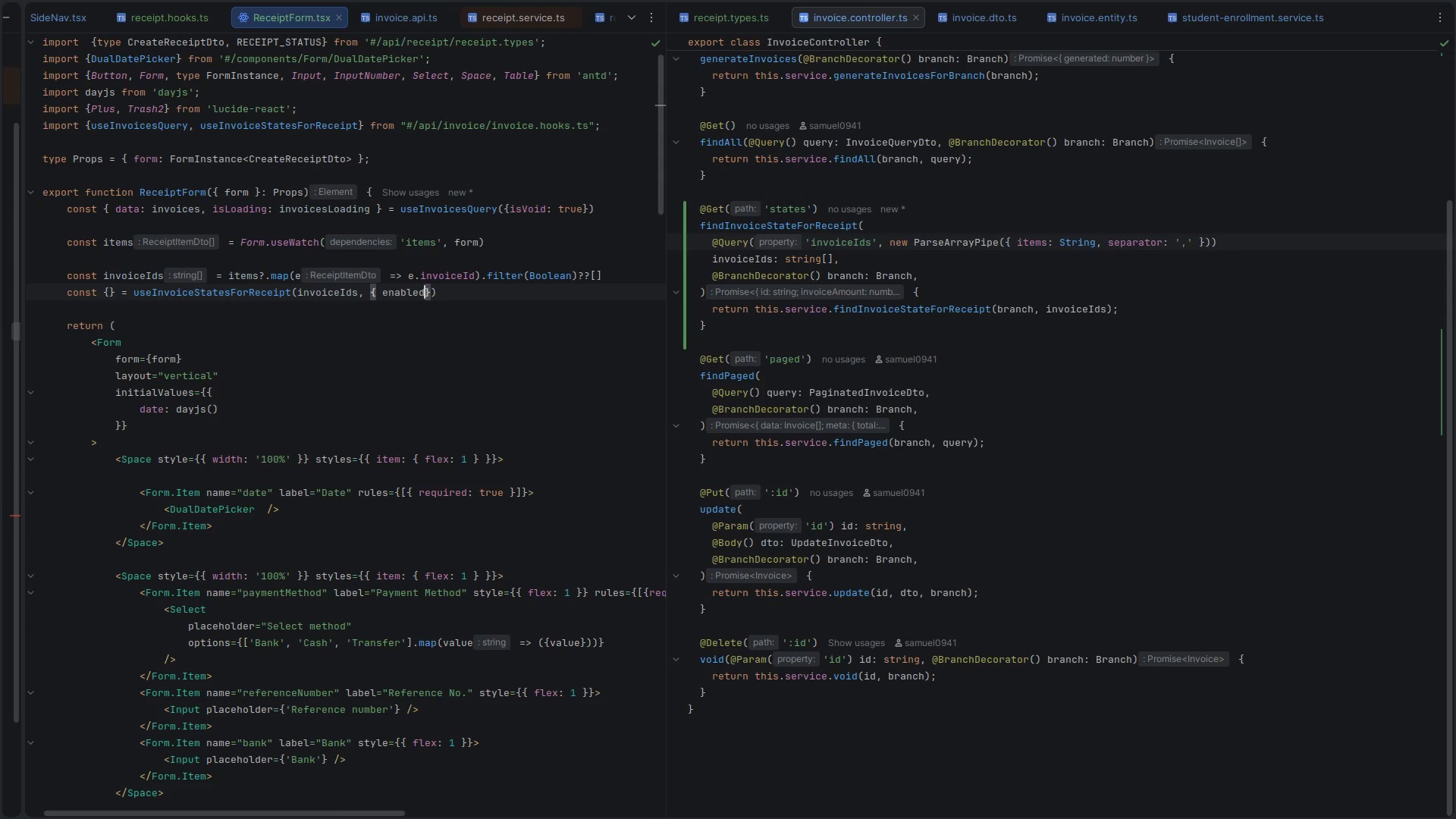 
type(: inoi)
key(Backspace)
key(Backspace)
type(voi)
 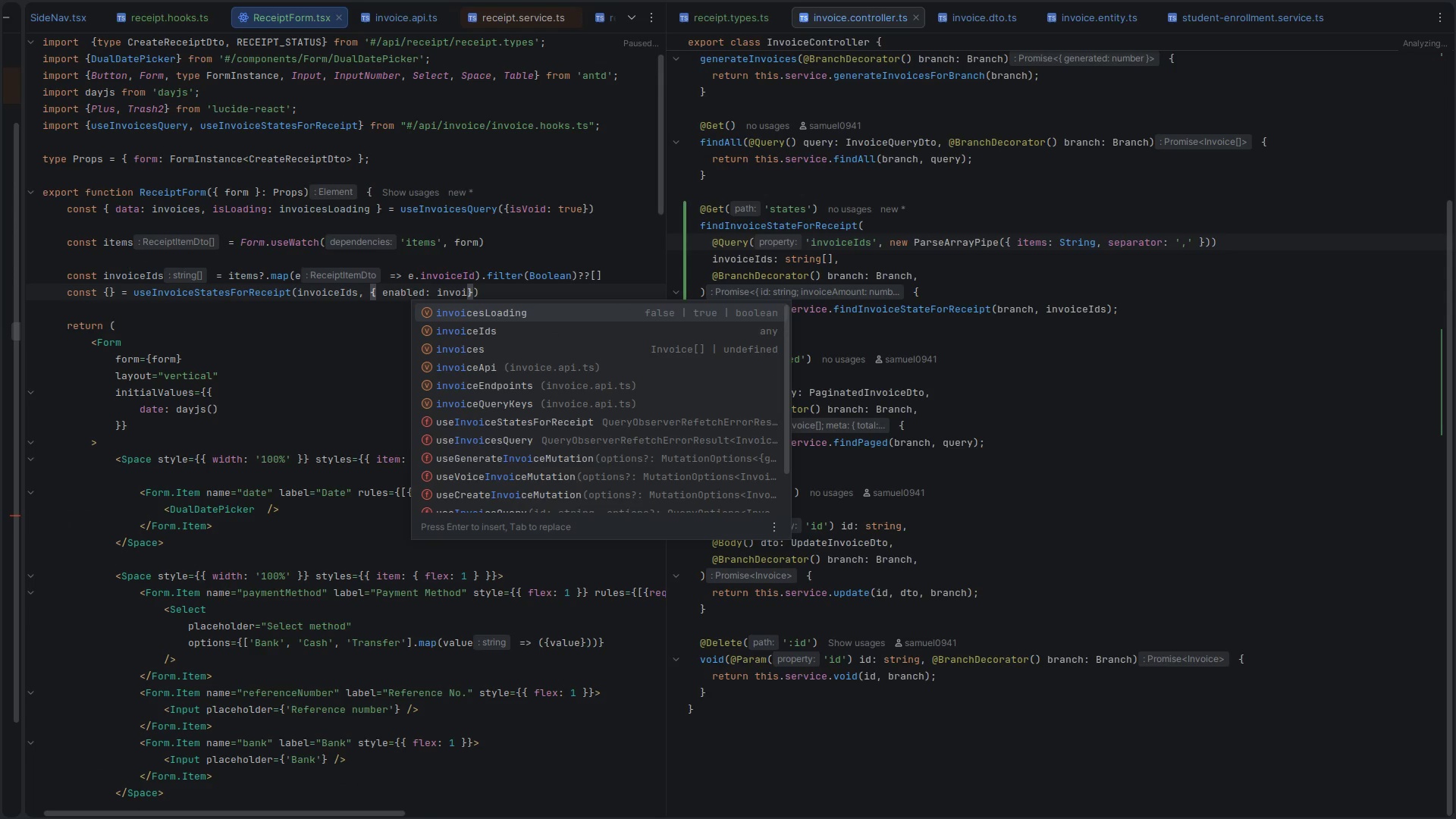 
key(ArrowDown)
 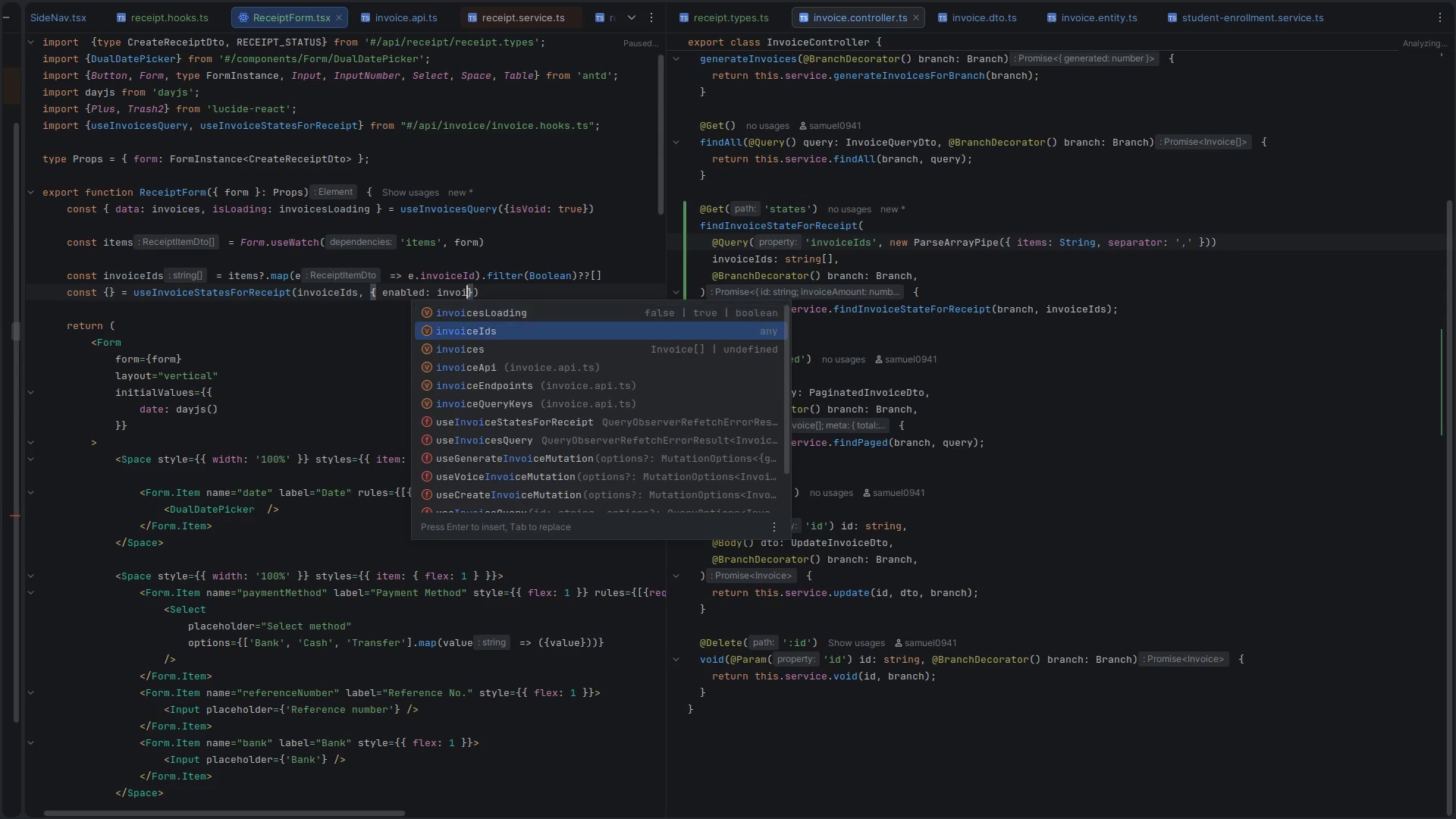 
key(ArrowDown)
 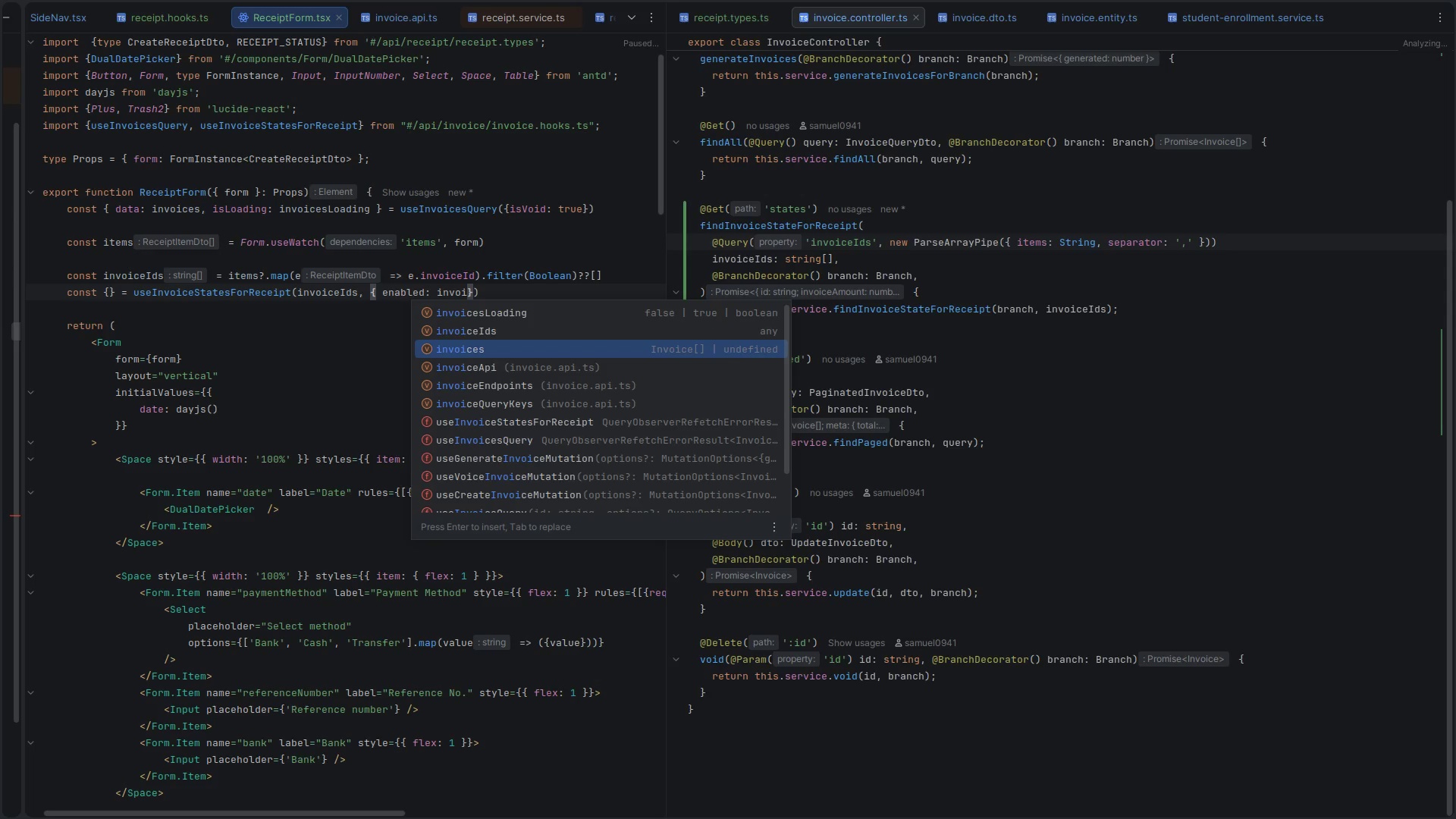 
key(ArrowUp)
 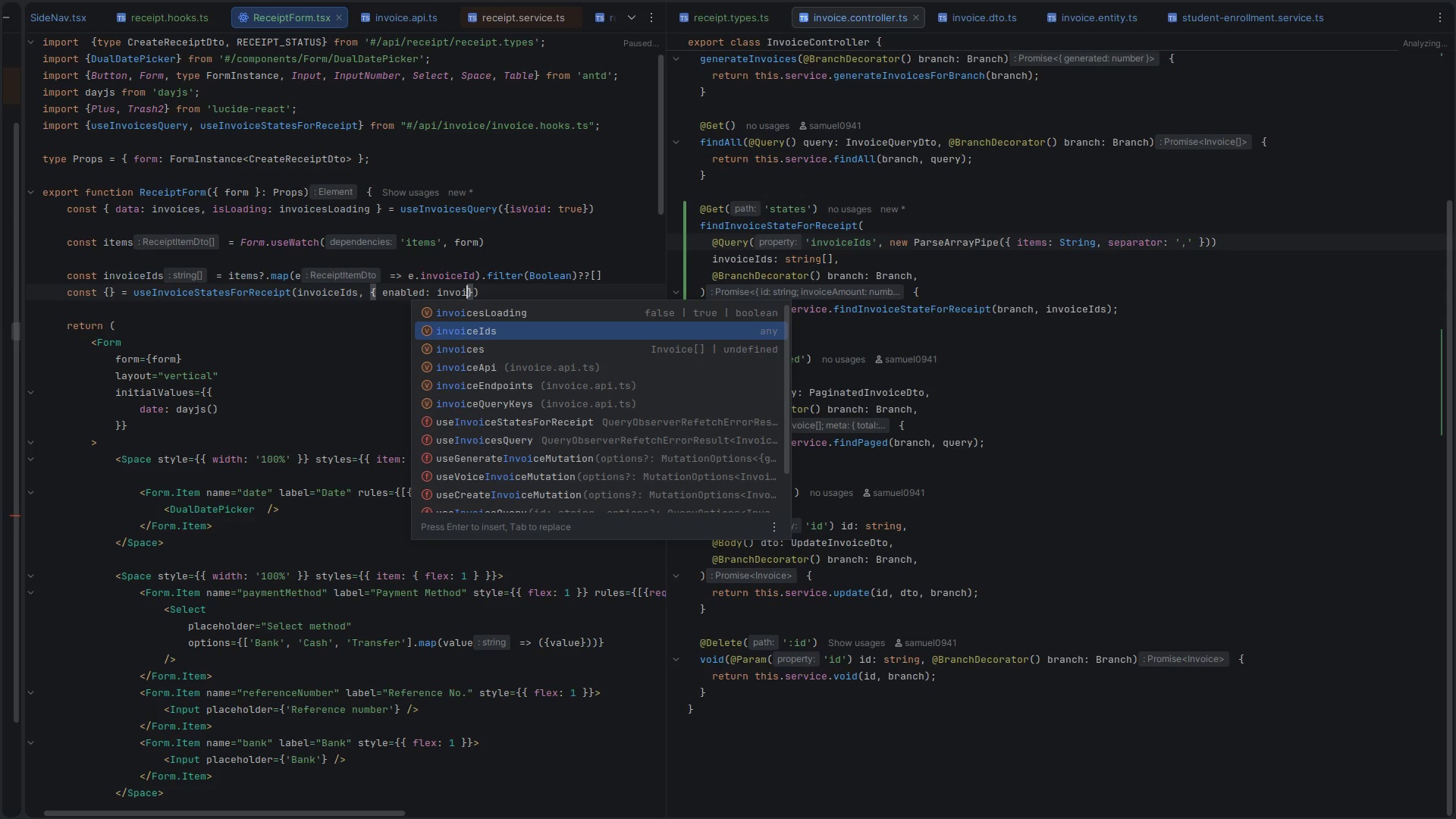 
key(Enter)
 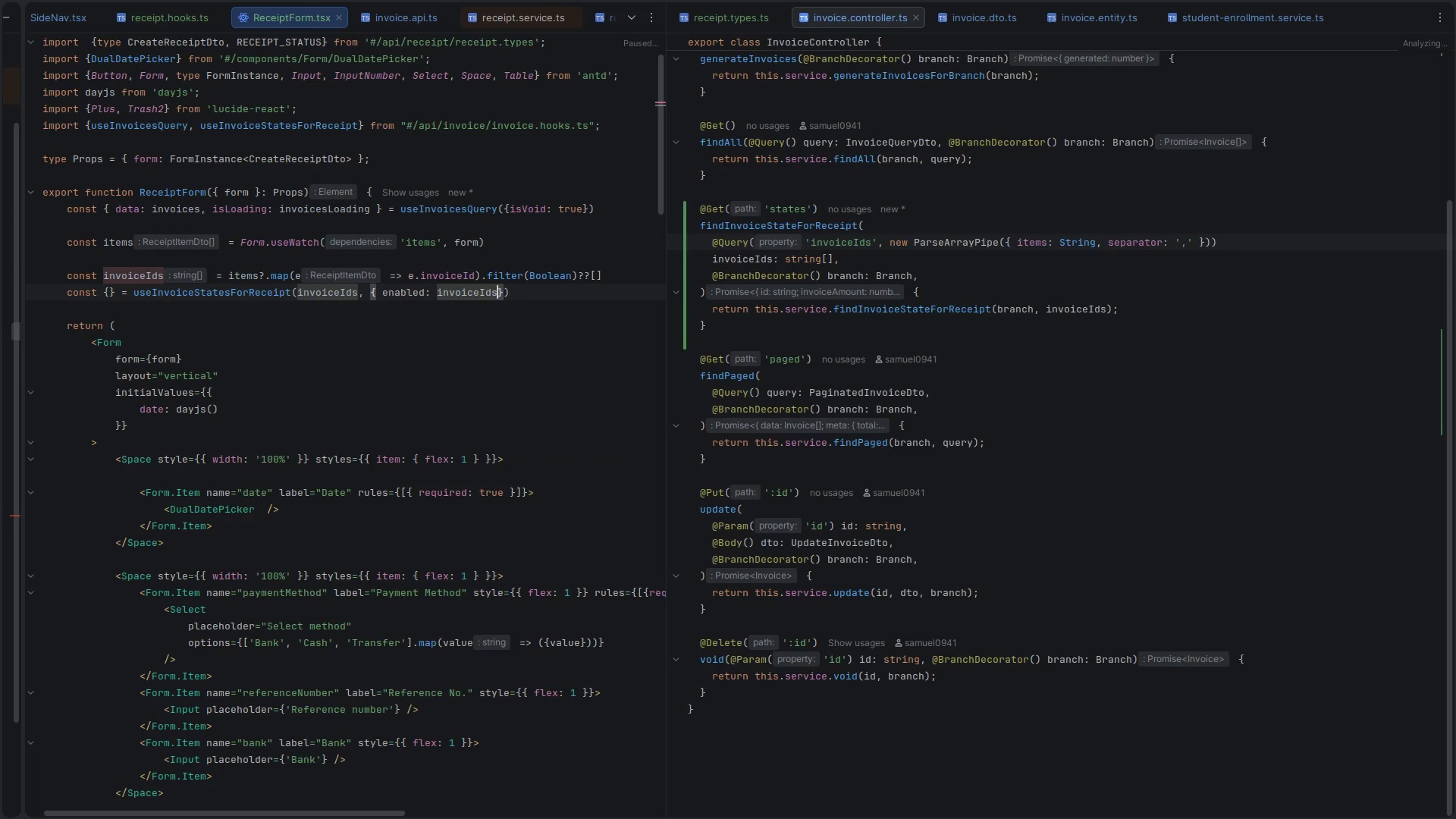 
type(.lent)
 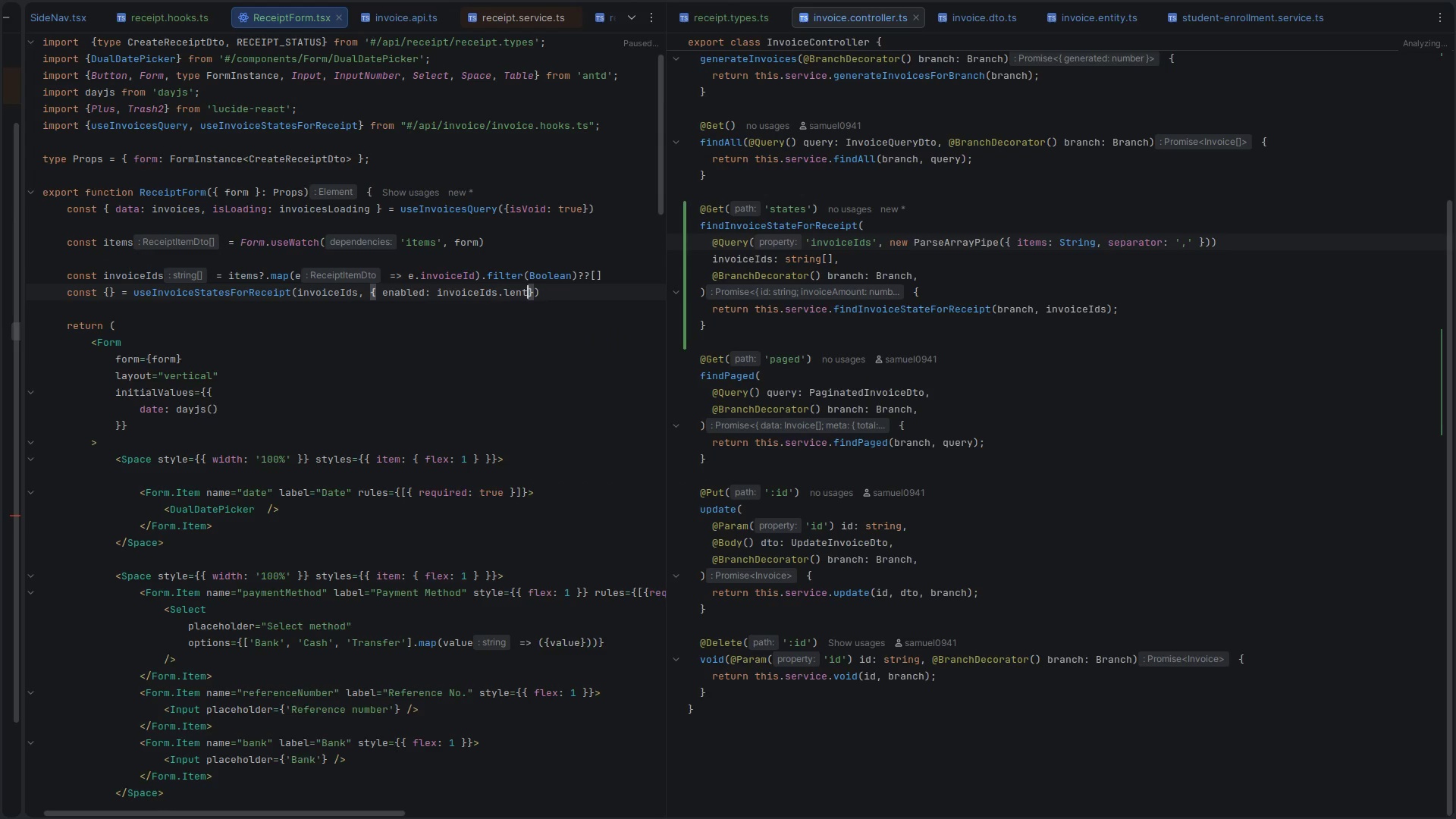 
key(Enter)
 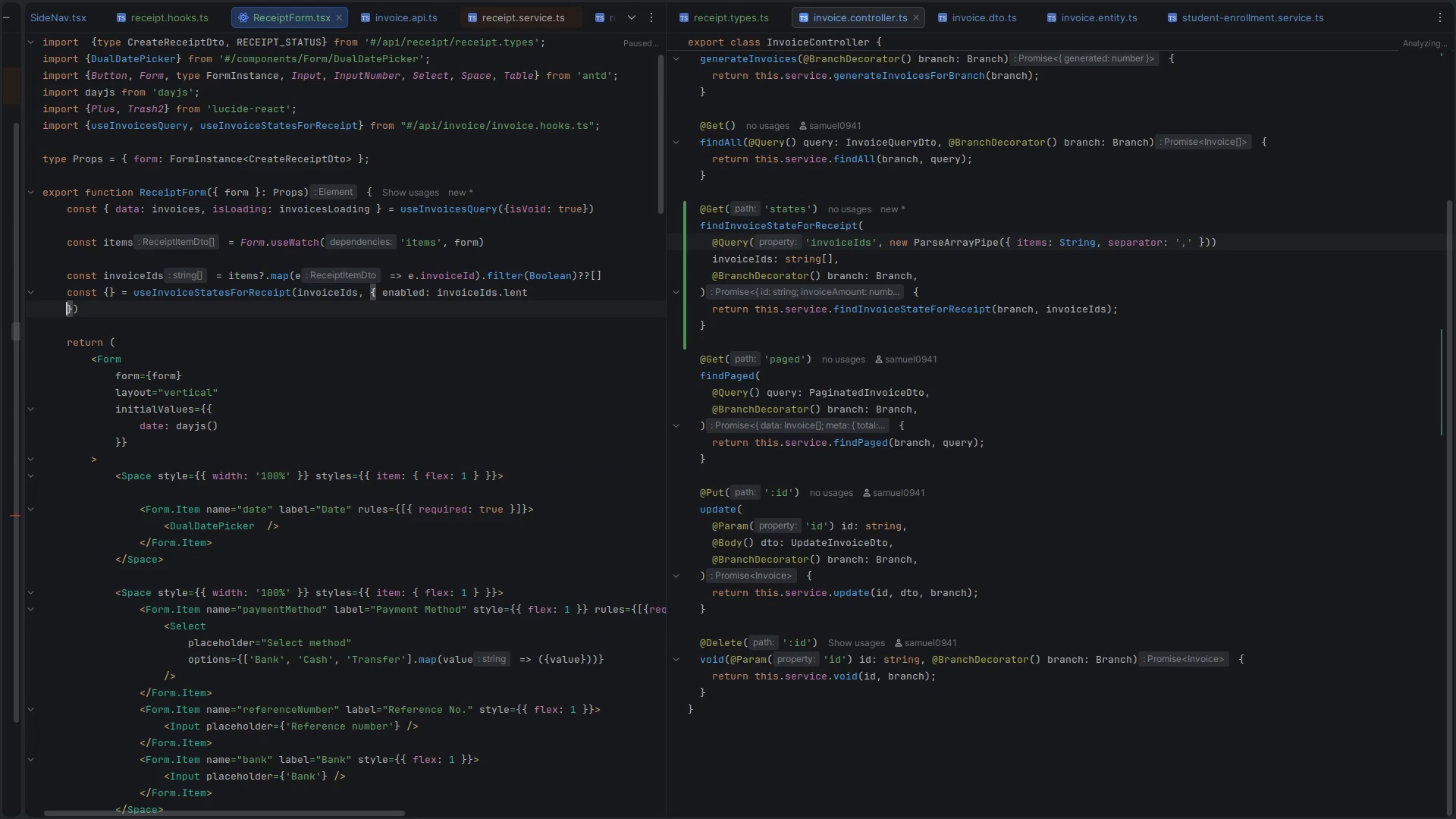 
key(Control+ControlLeft)
 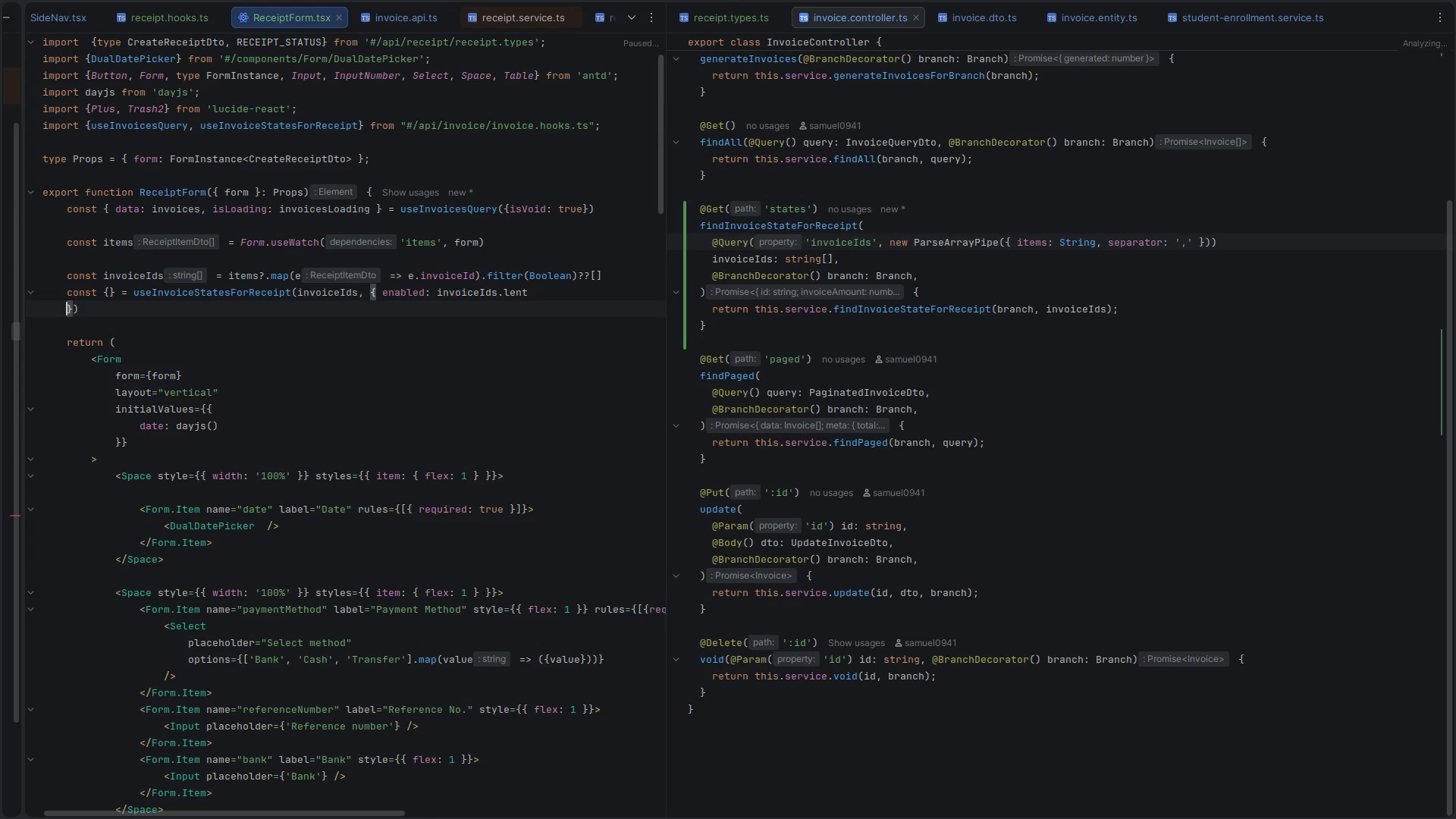 
key(Control+Z)
 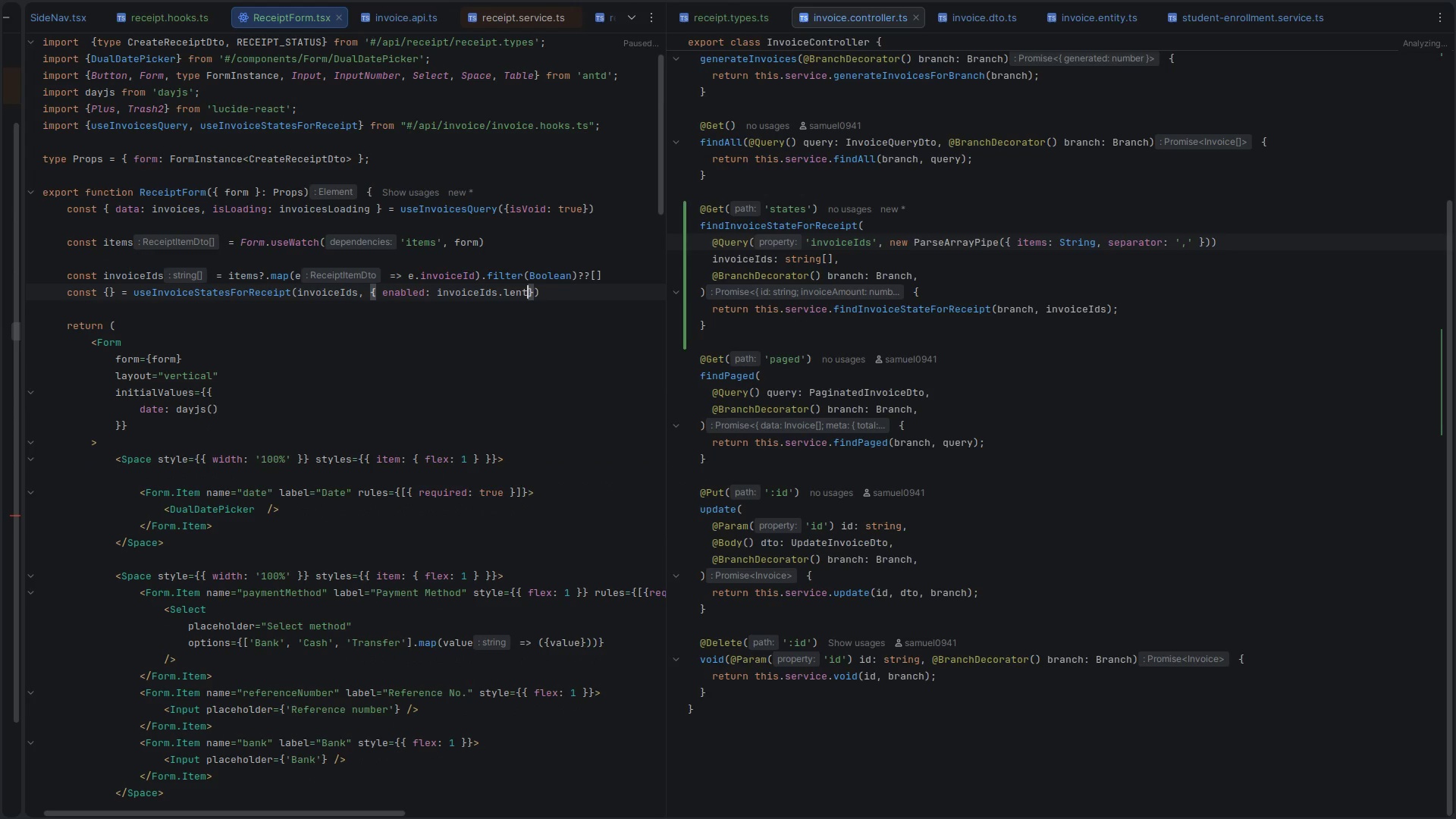 
key(Backspace)
 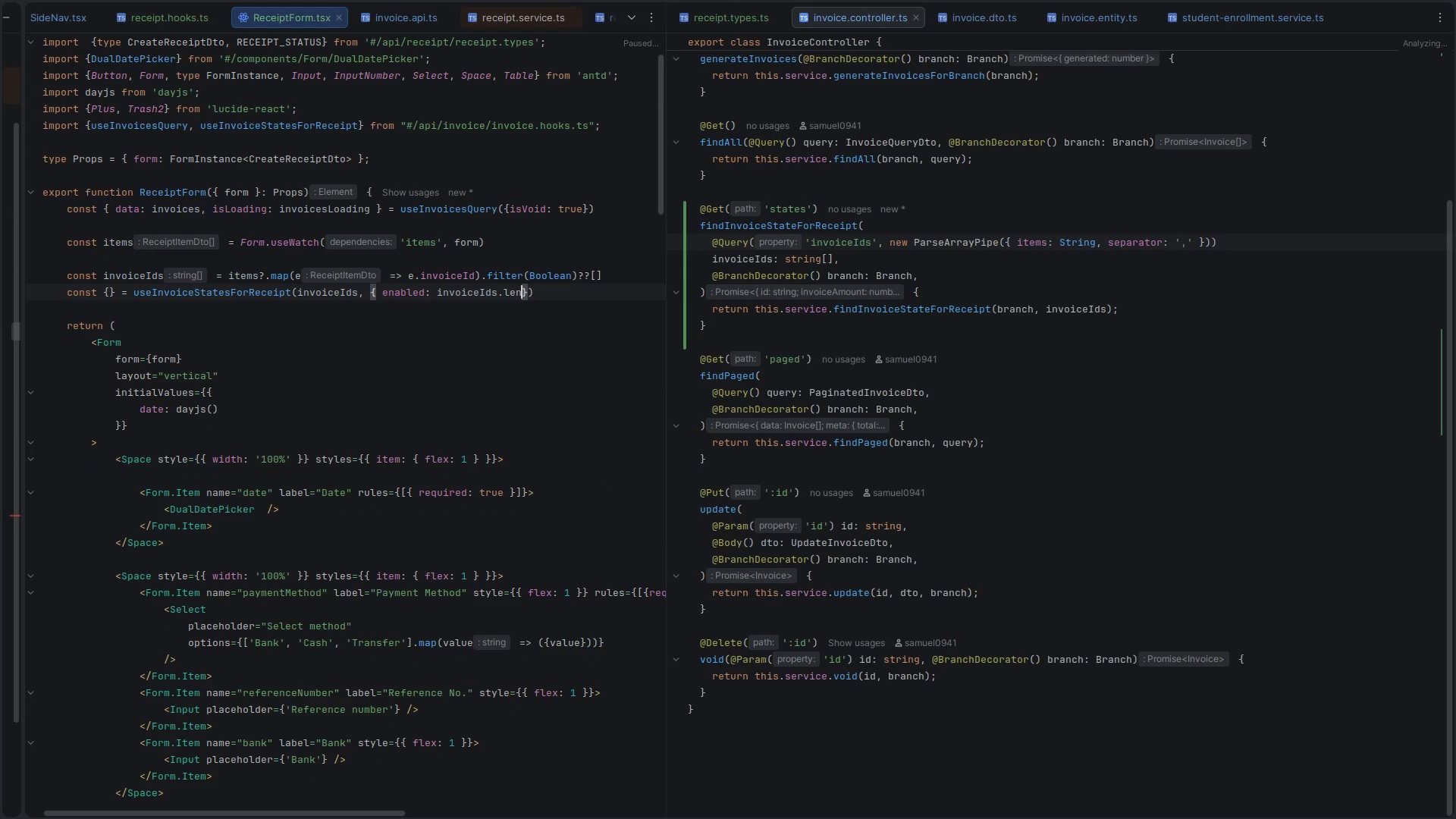 
key(G)
 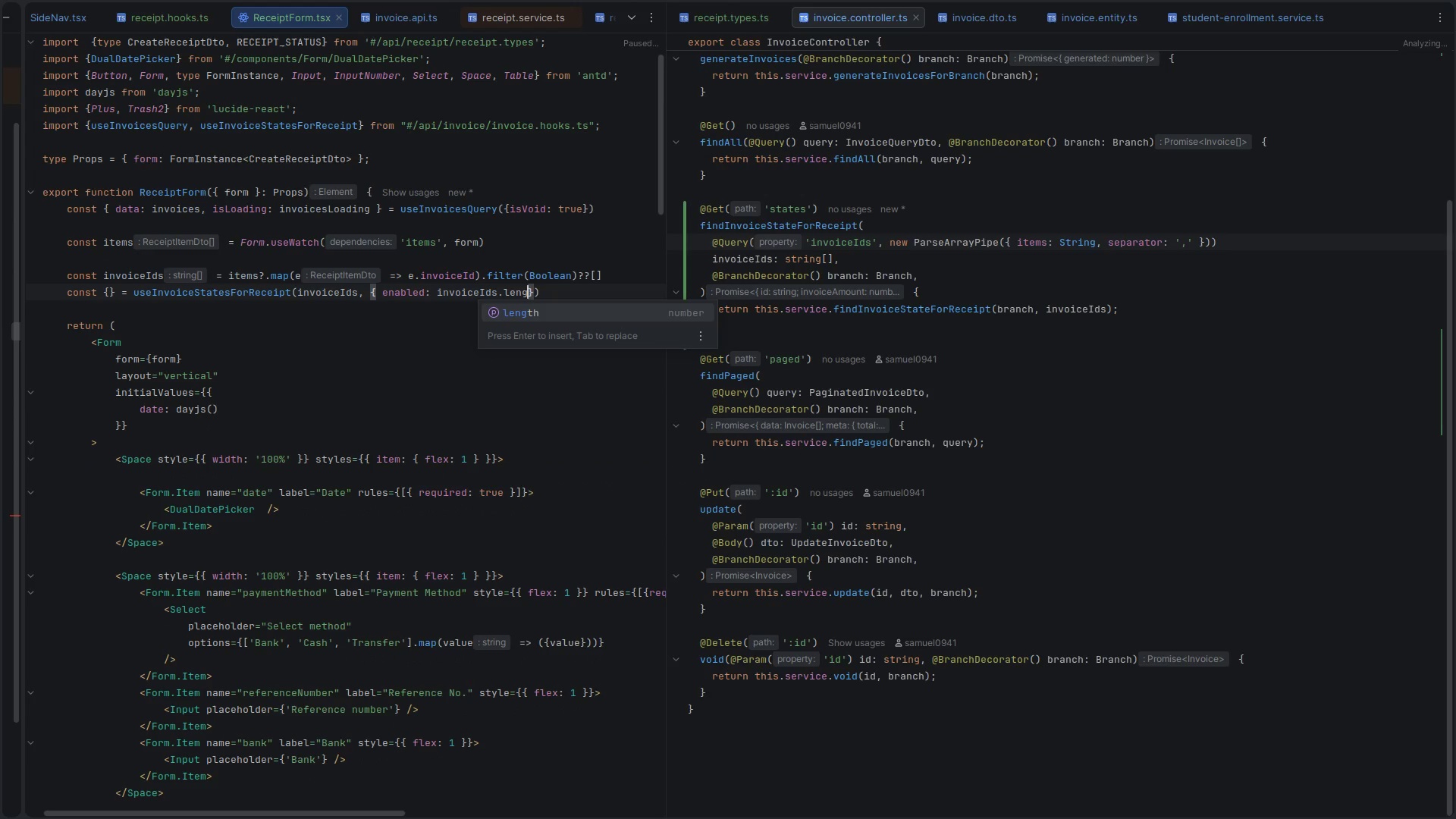 
key(Enter)
 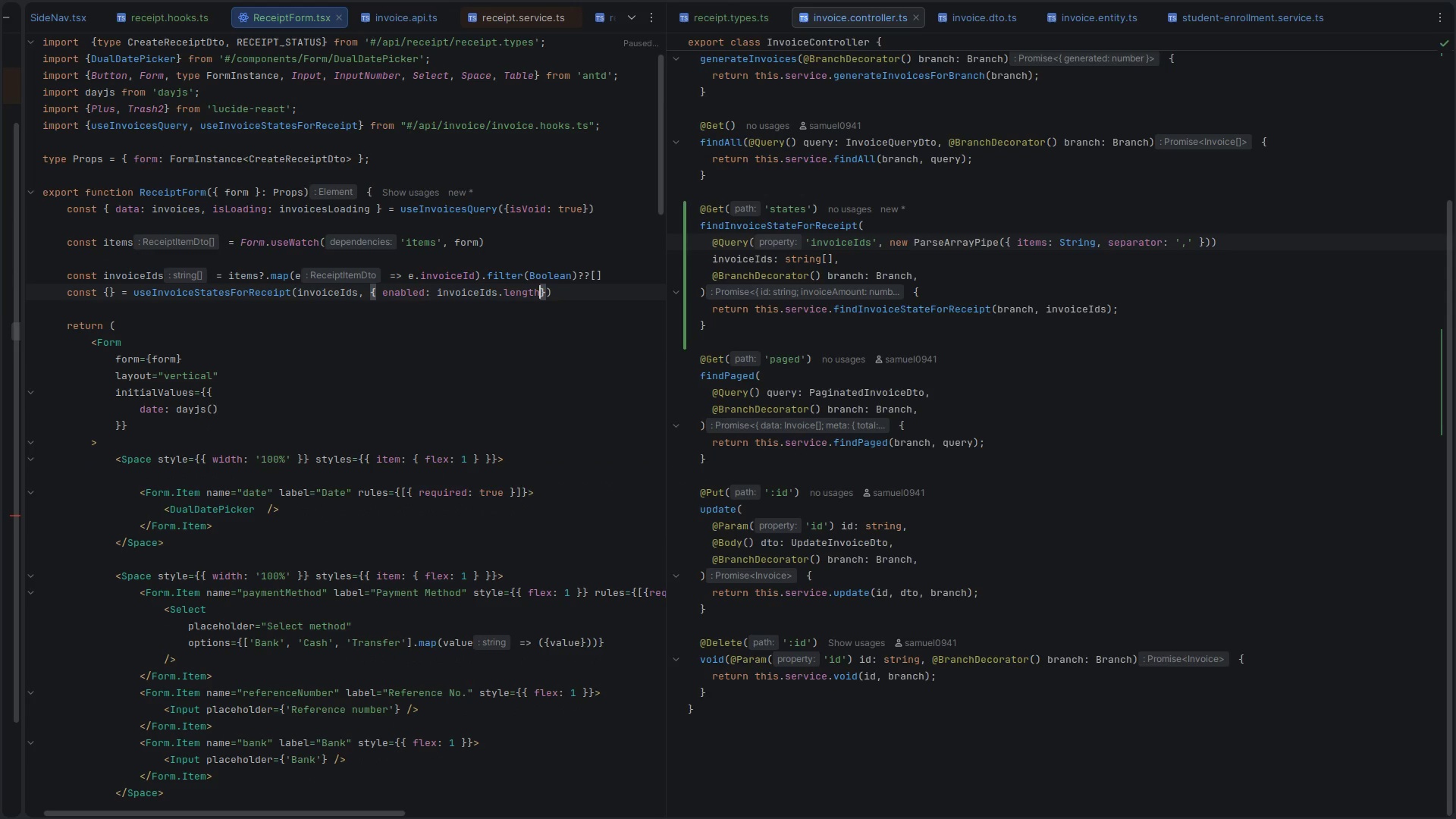 
key(Control+S)
 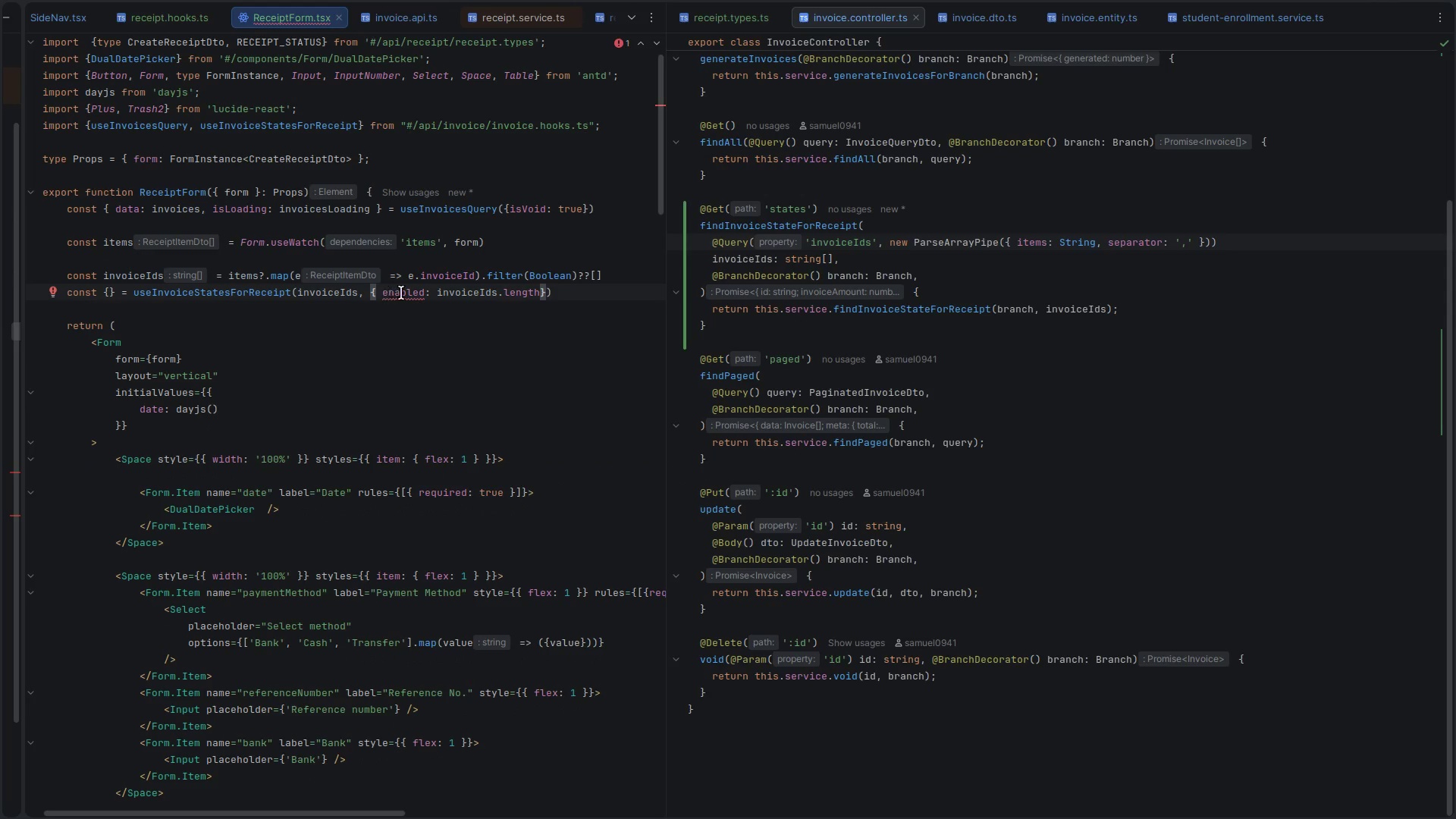 
left_click([434, 293])
 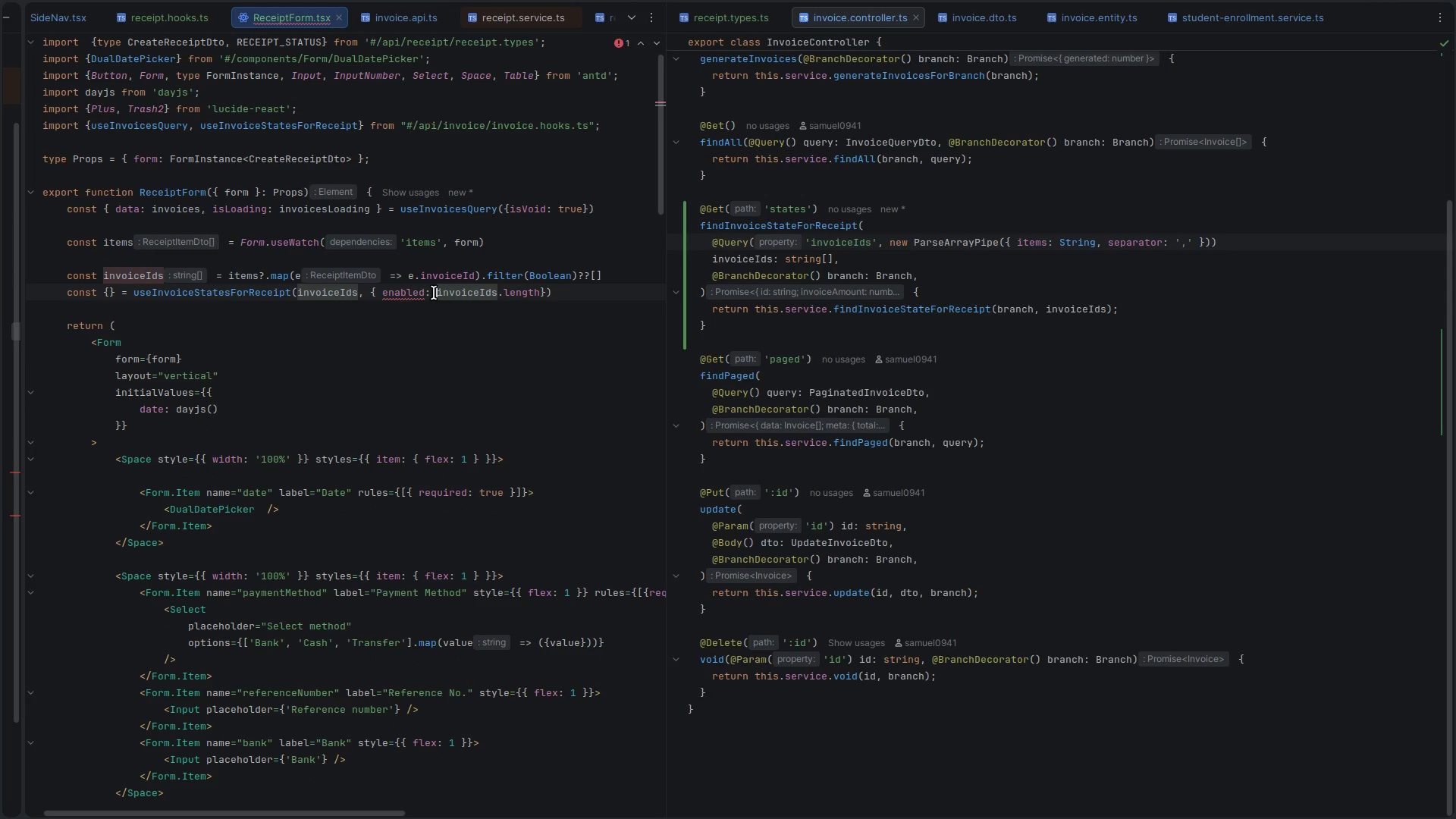 
type(!!)
 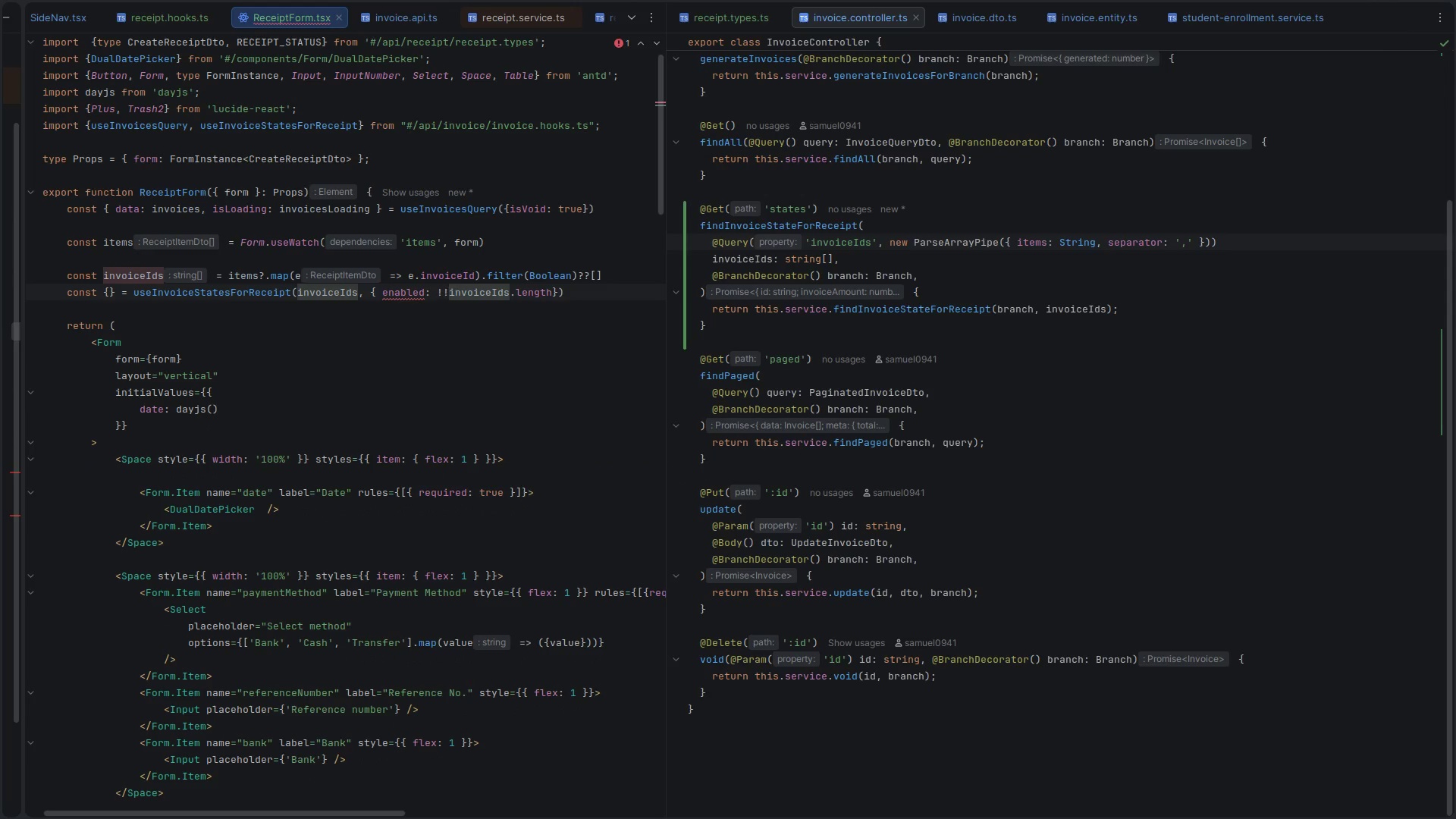 
key(Control+S)
 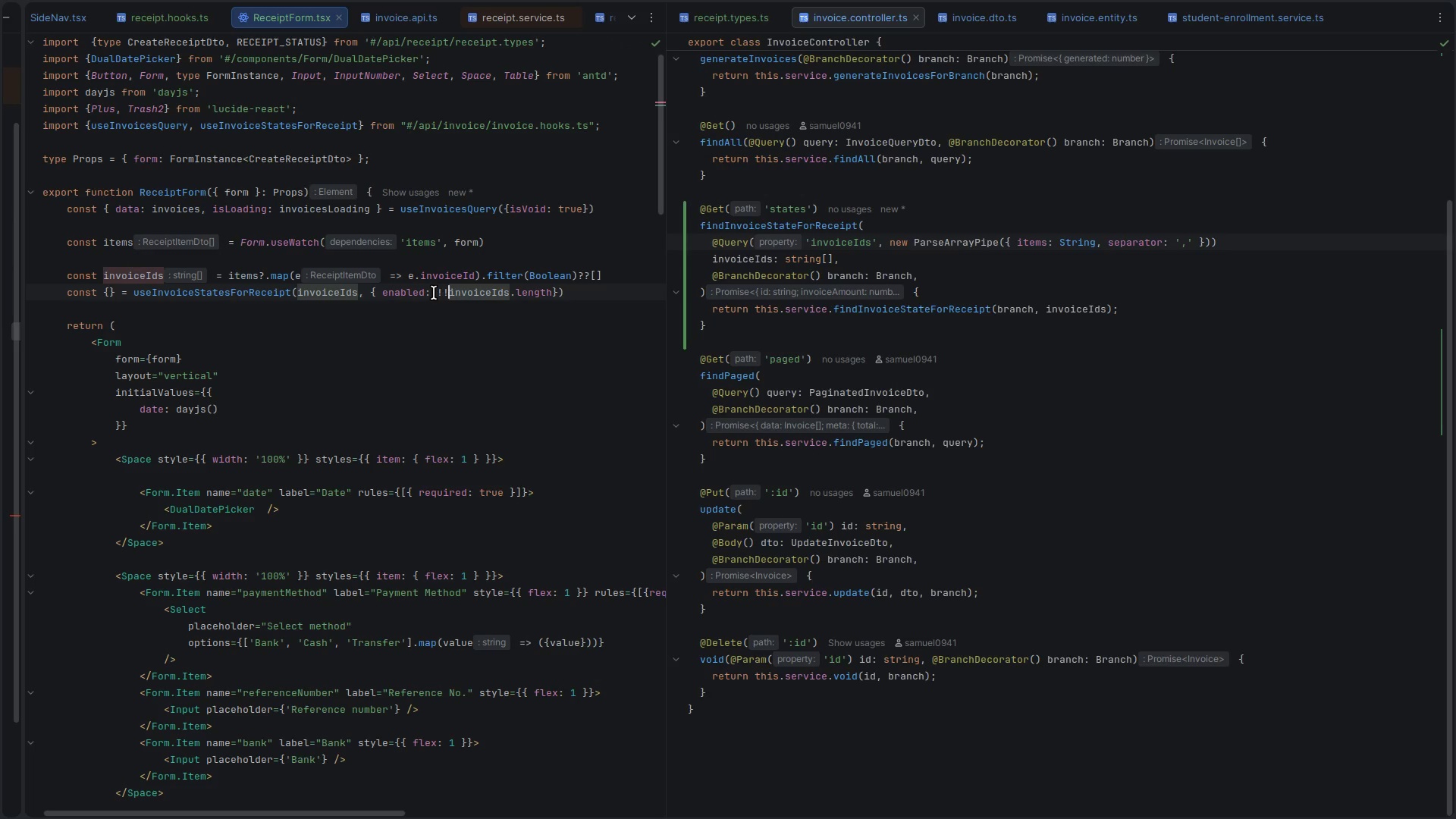 
key(Alt+Control+ArrowLeft)
 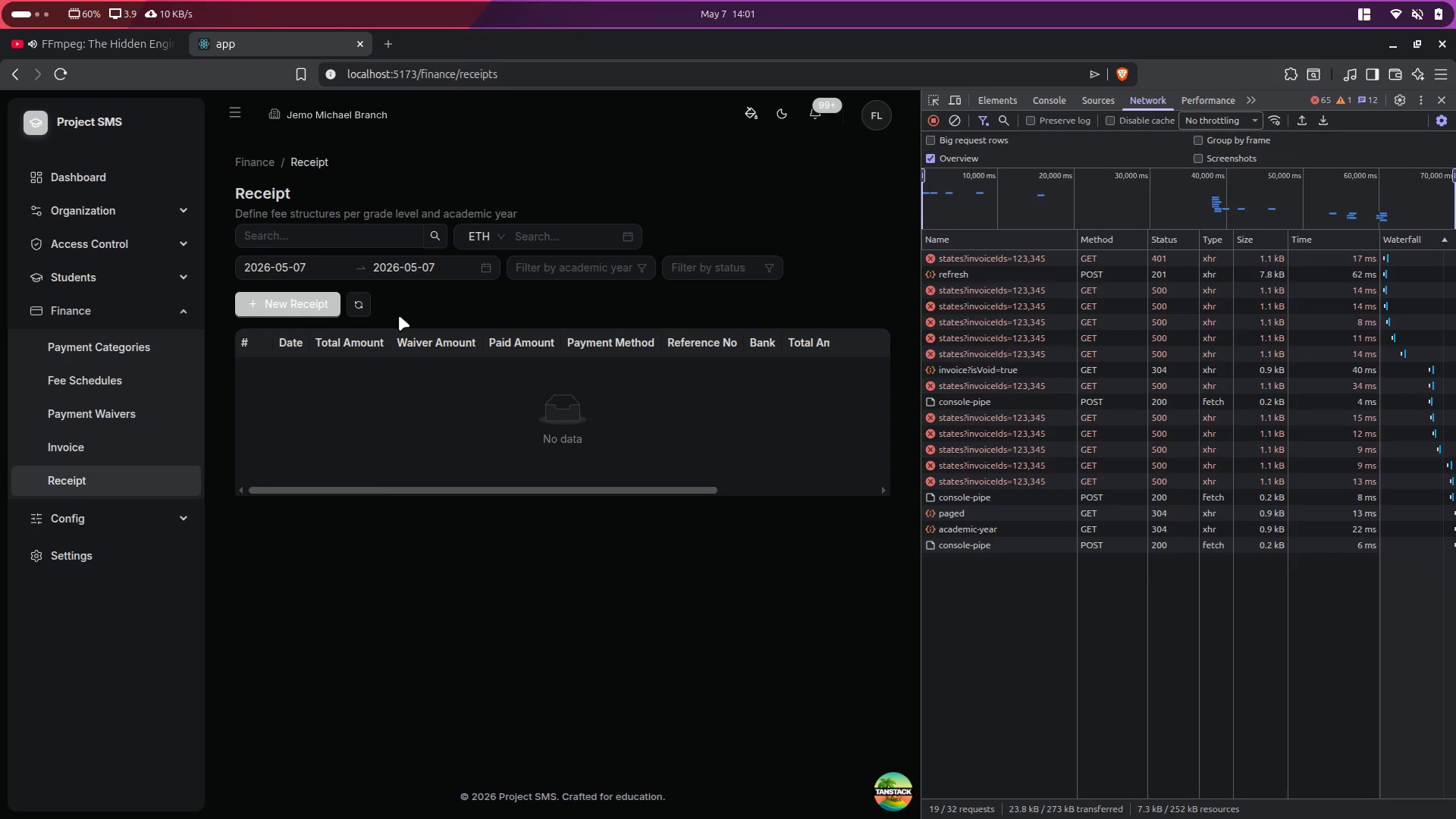 
wait(9.1)
 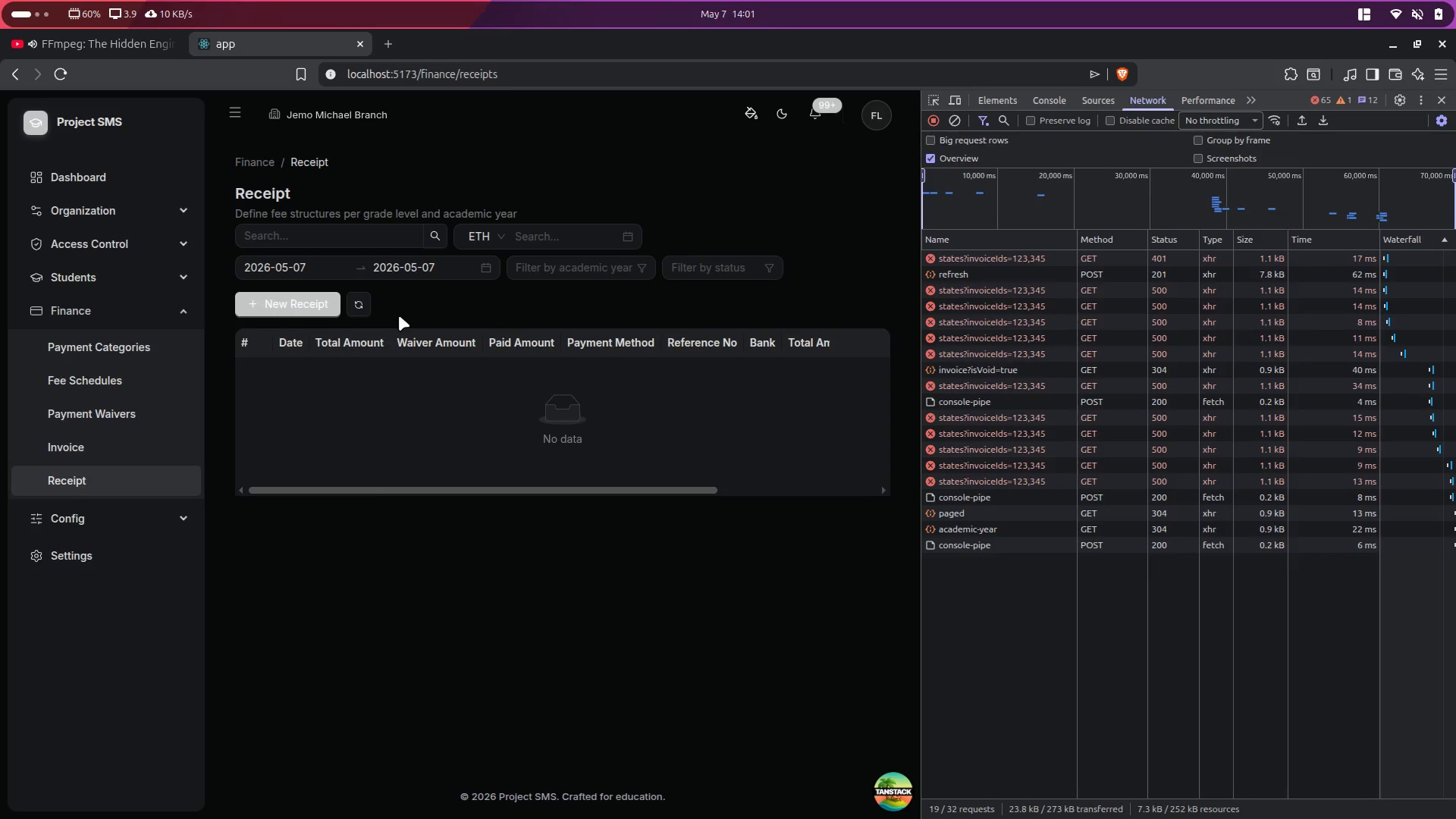 
left_click([321, 300])
 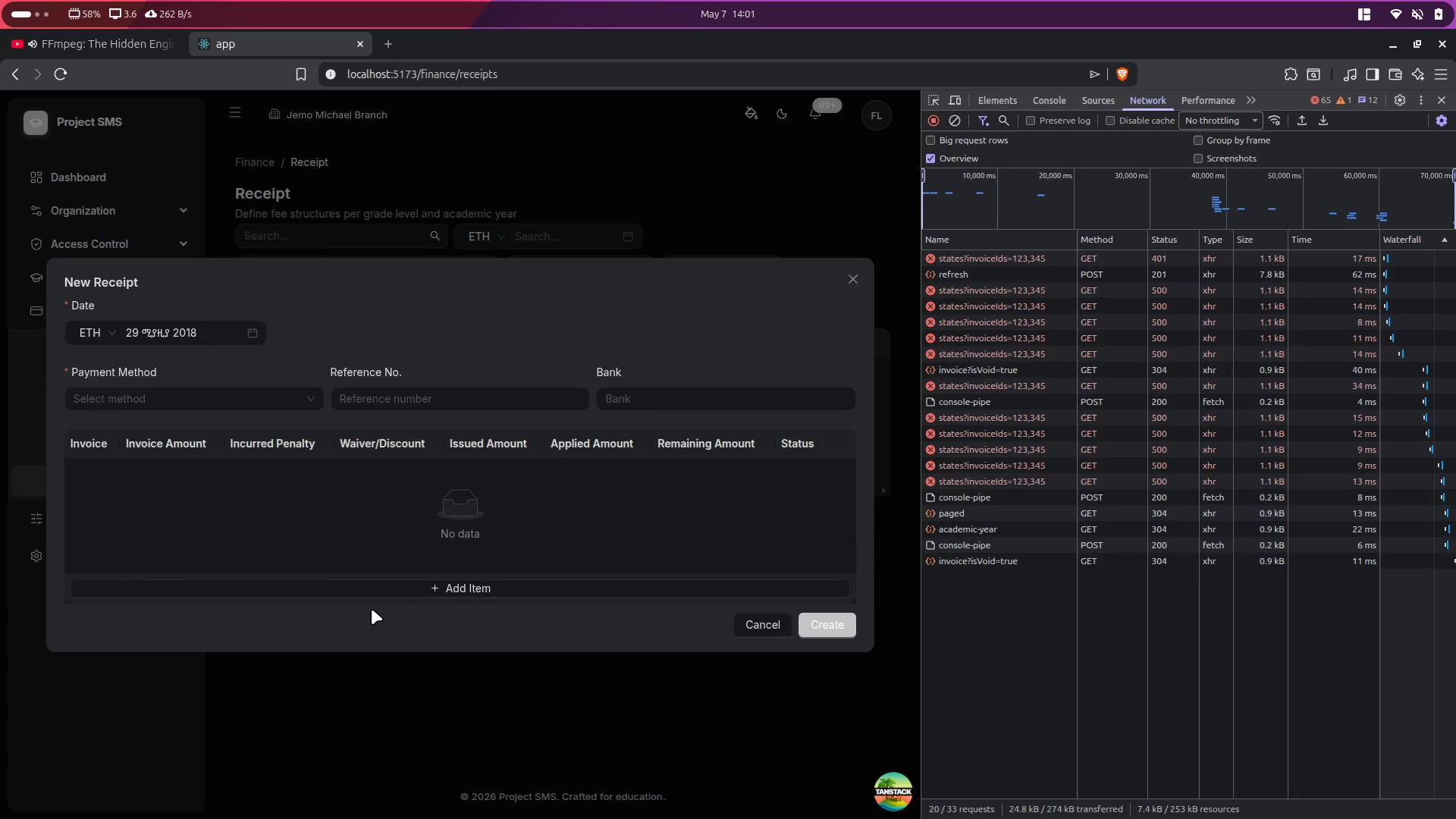 
double_click([394, 586])
 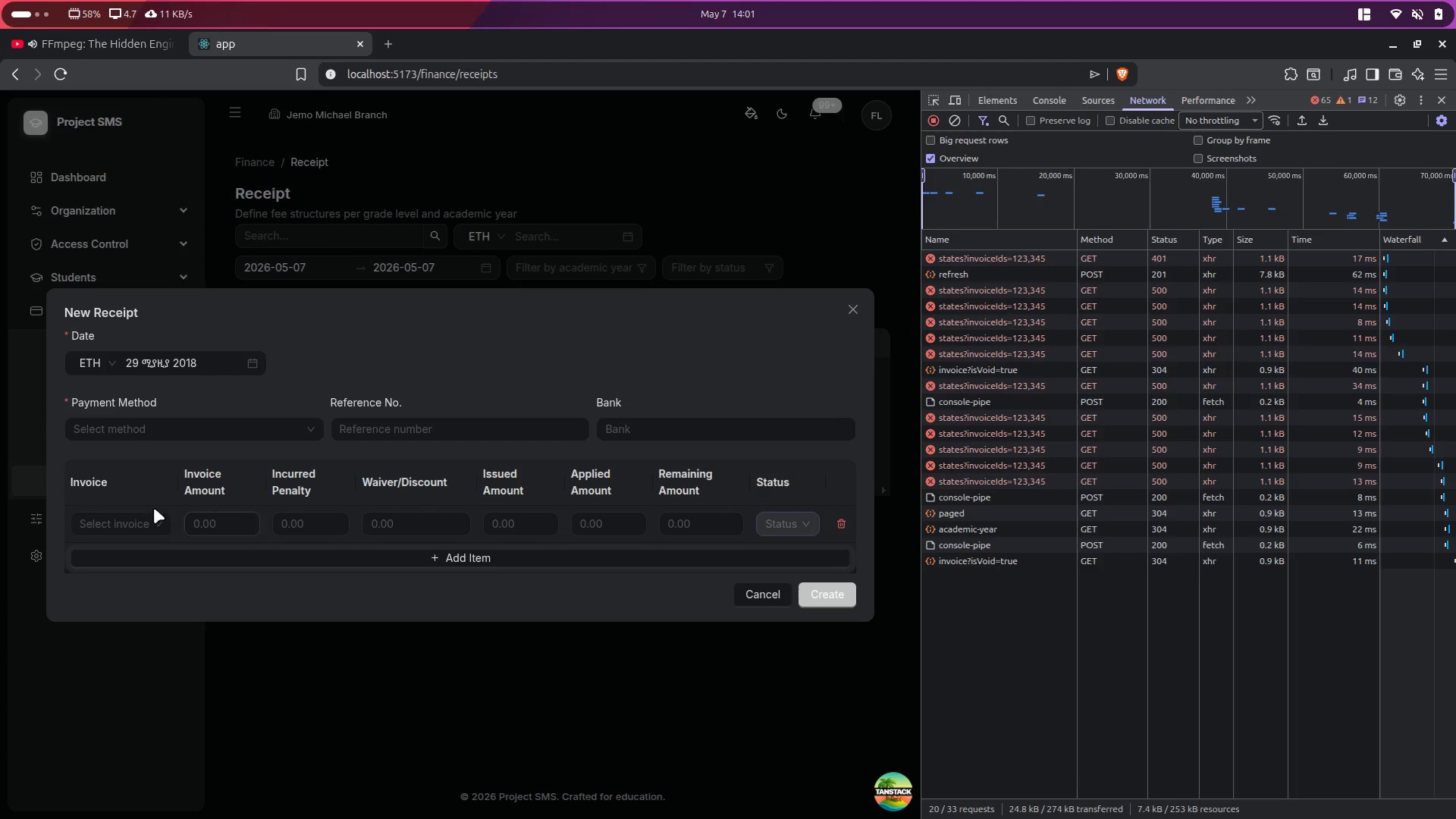 
double_click([121, 521])
 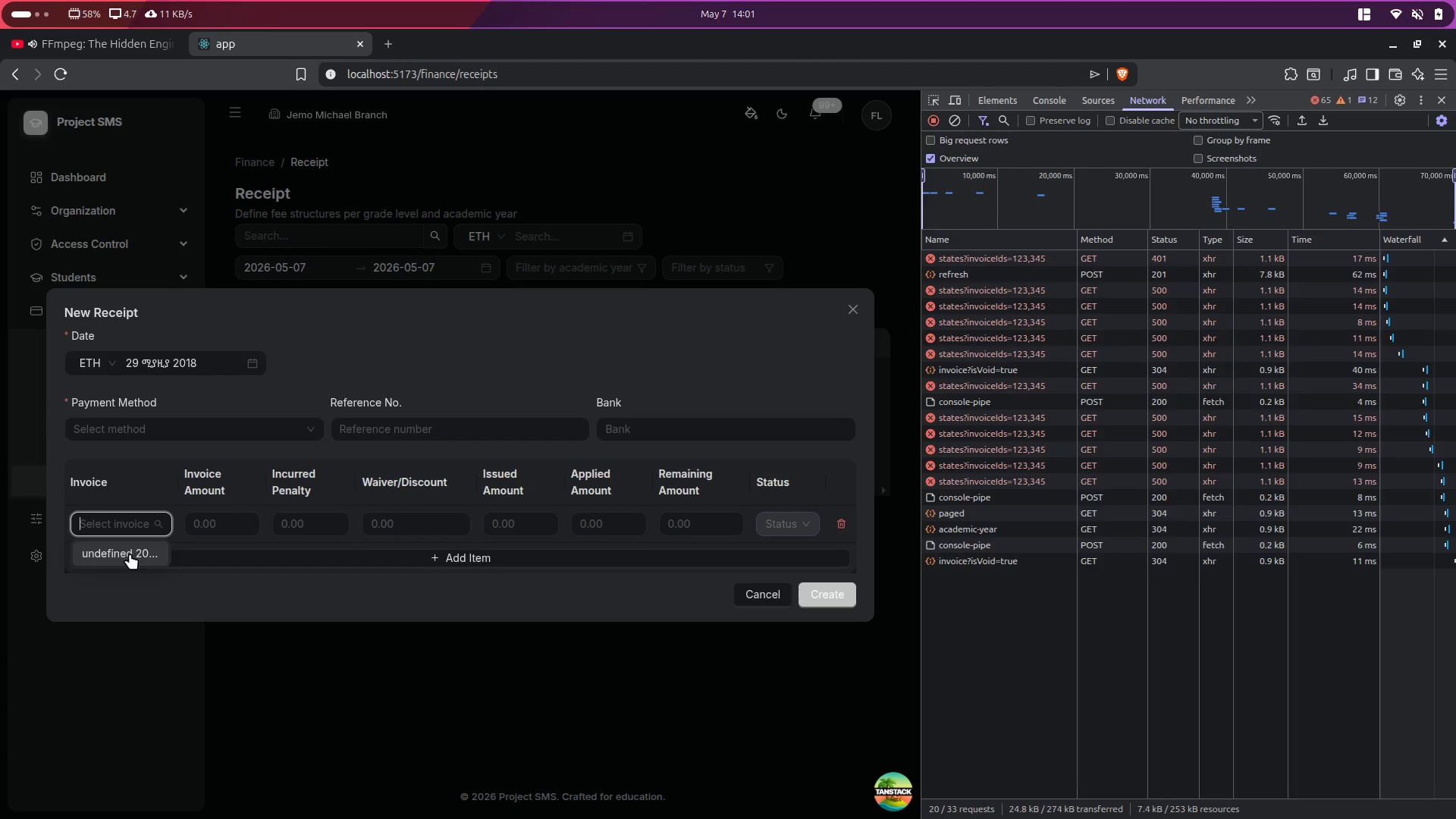 
double_click([130, 554])
 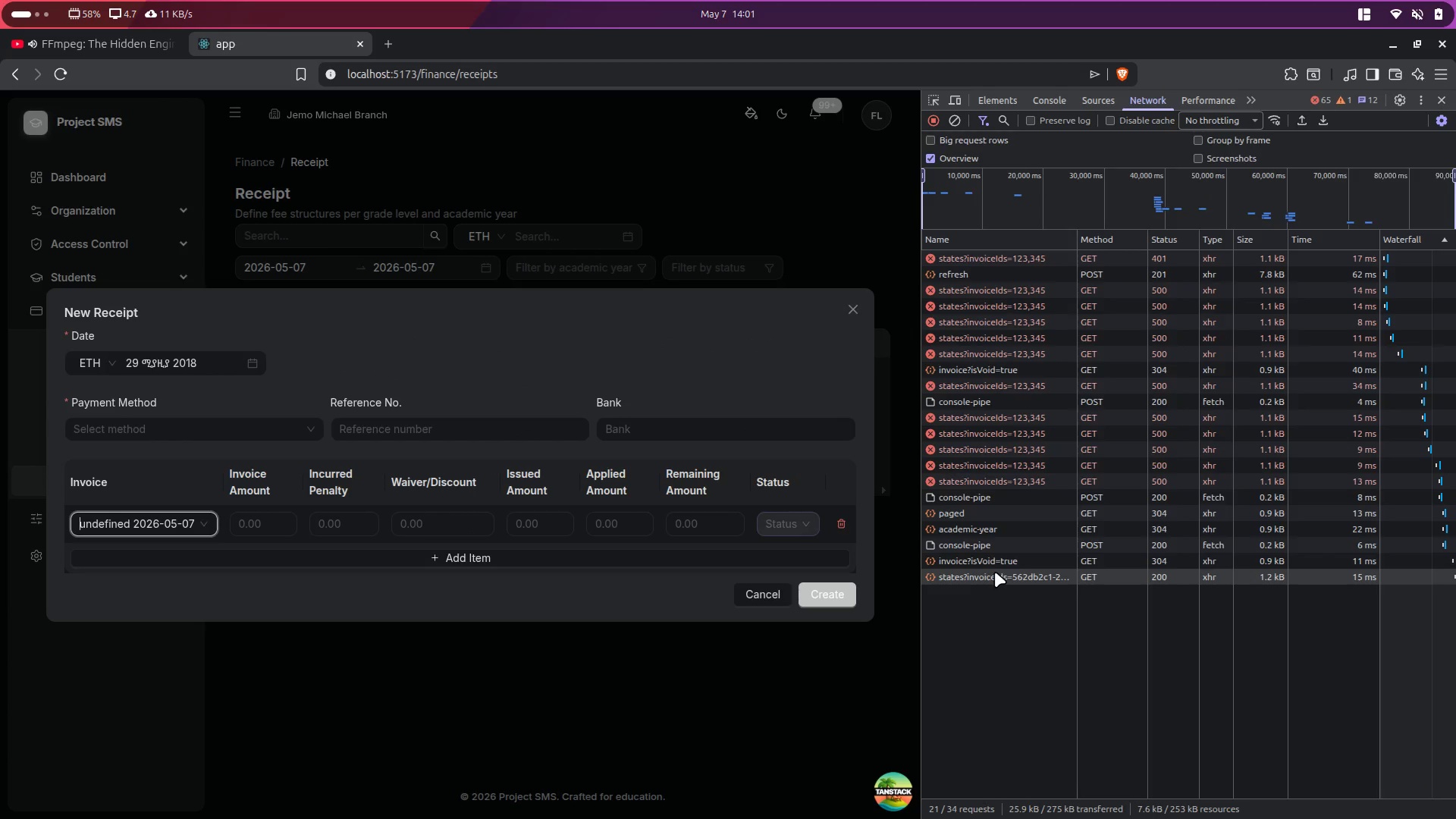 
left_click([997, 578])
 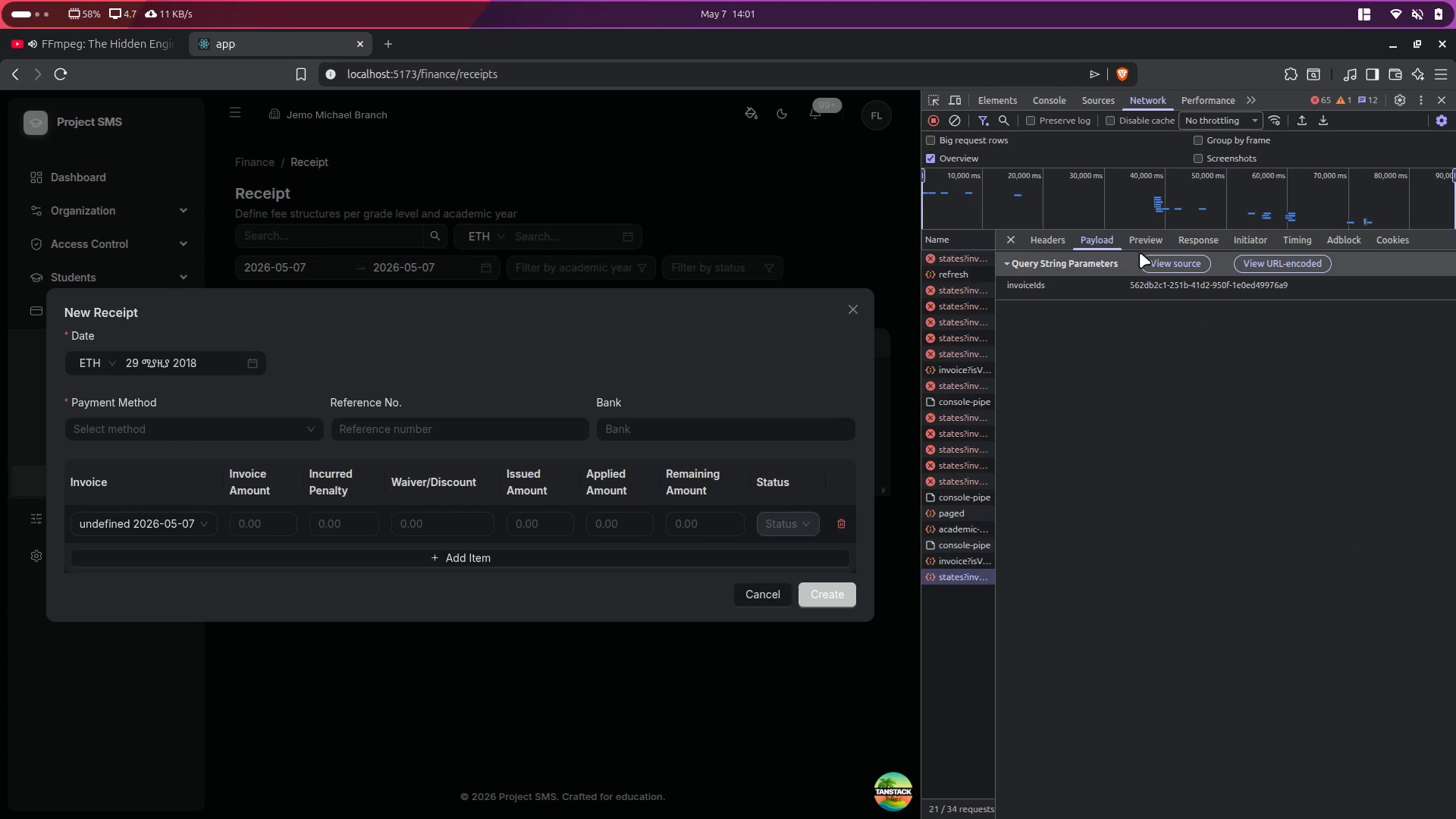 
left_click([1143, 240])
 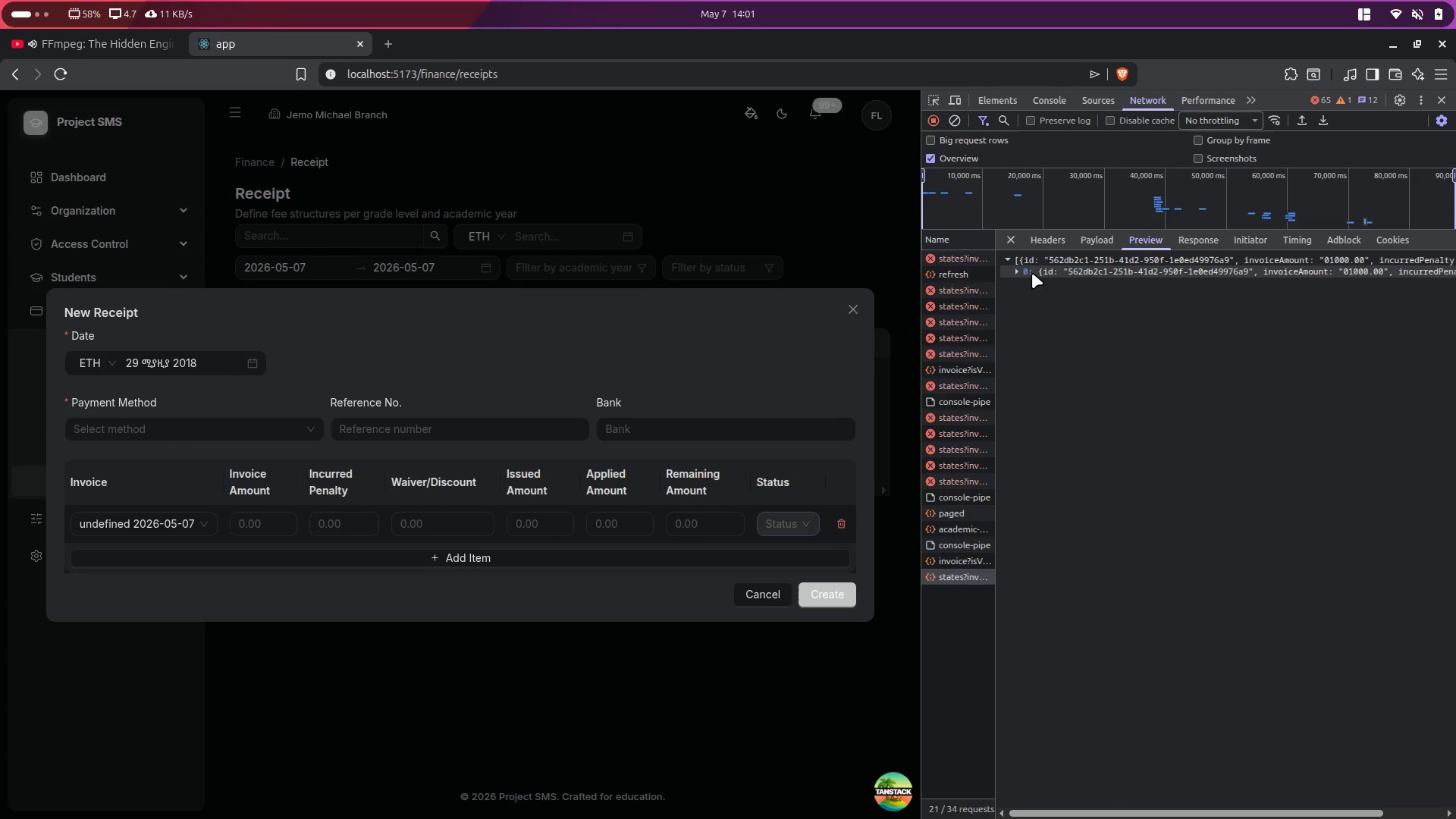 
left_click([1011, 270])
 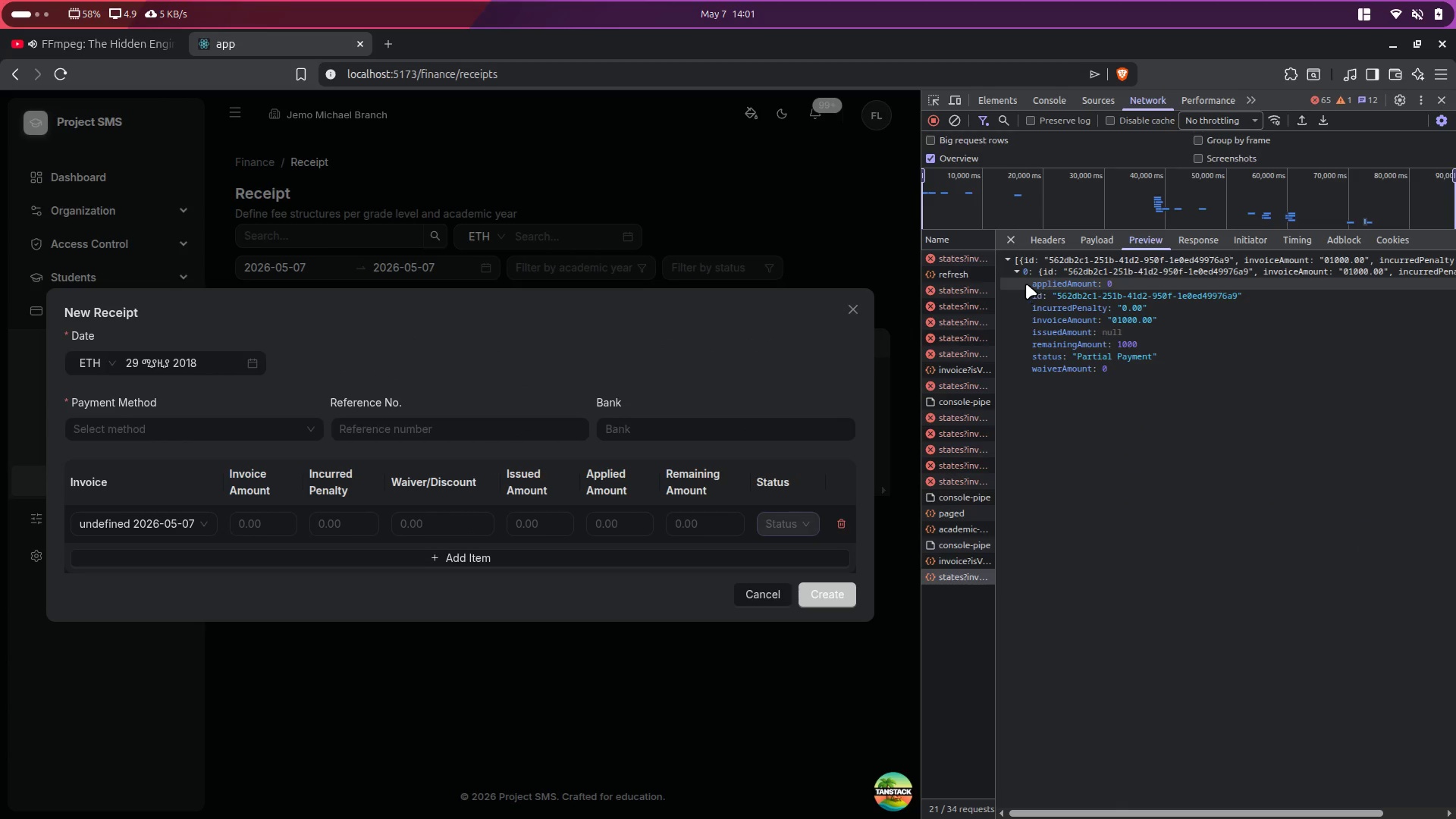 
left_click_drag(start_coordinate=[1031, 288], to_coordinate=[1180, 373])
 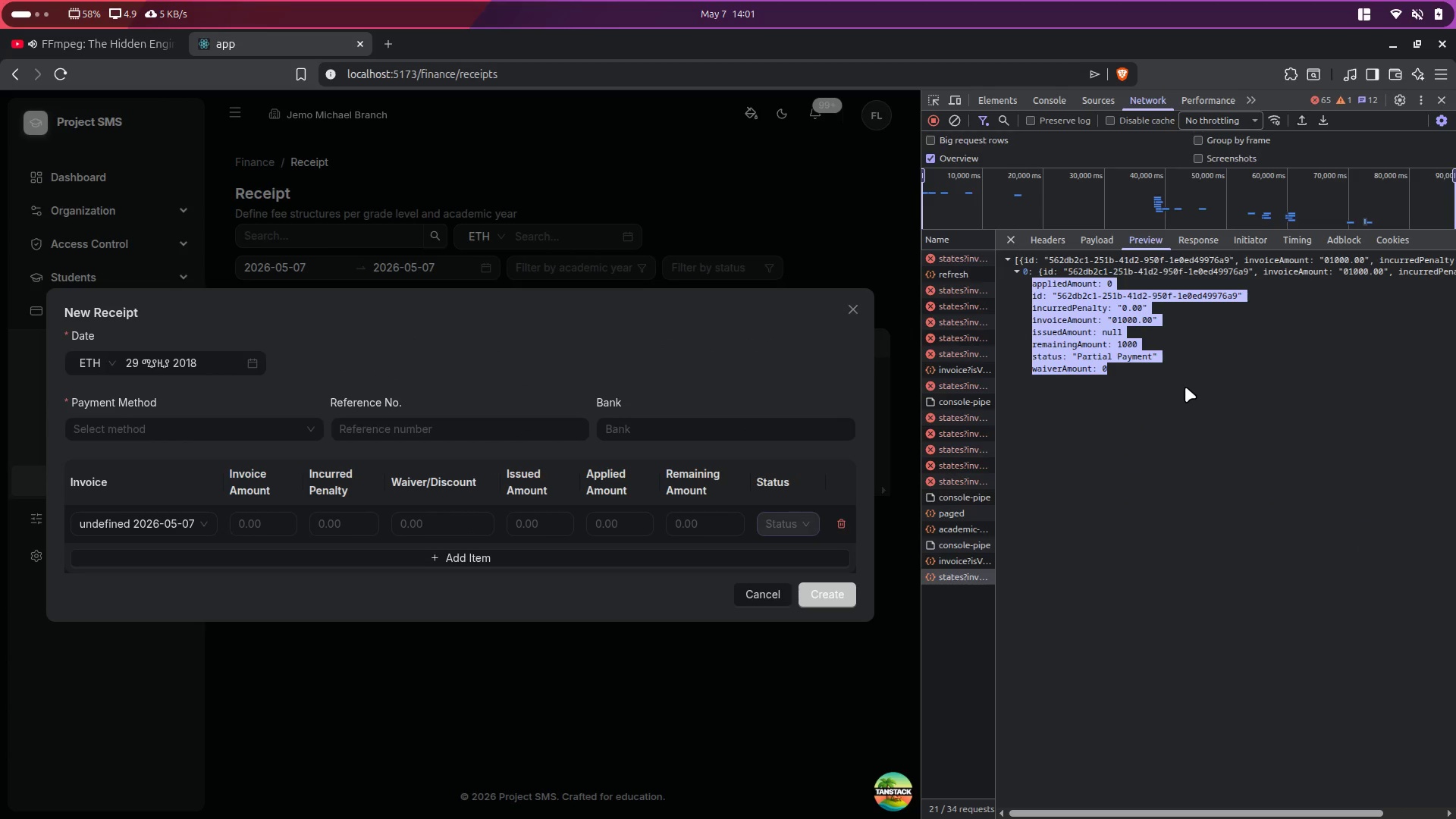 
left_click([1185, 387])
 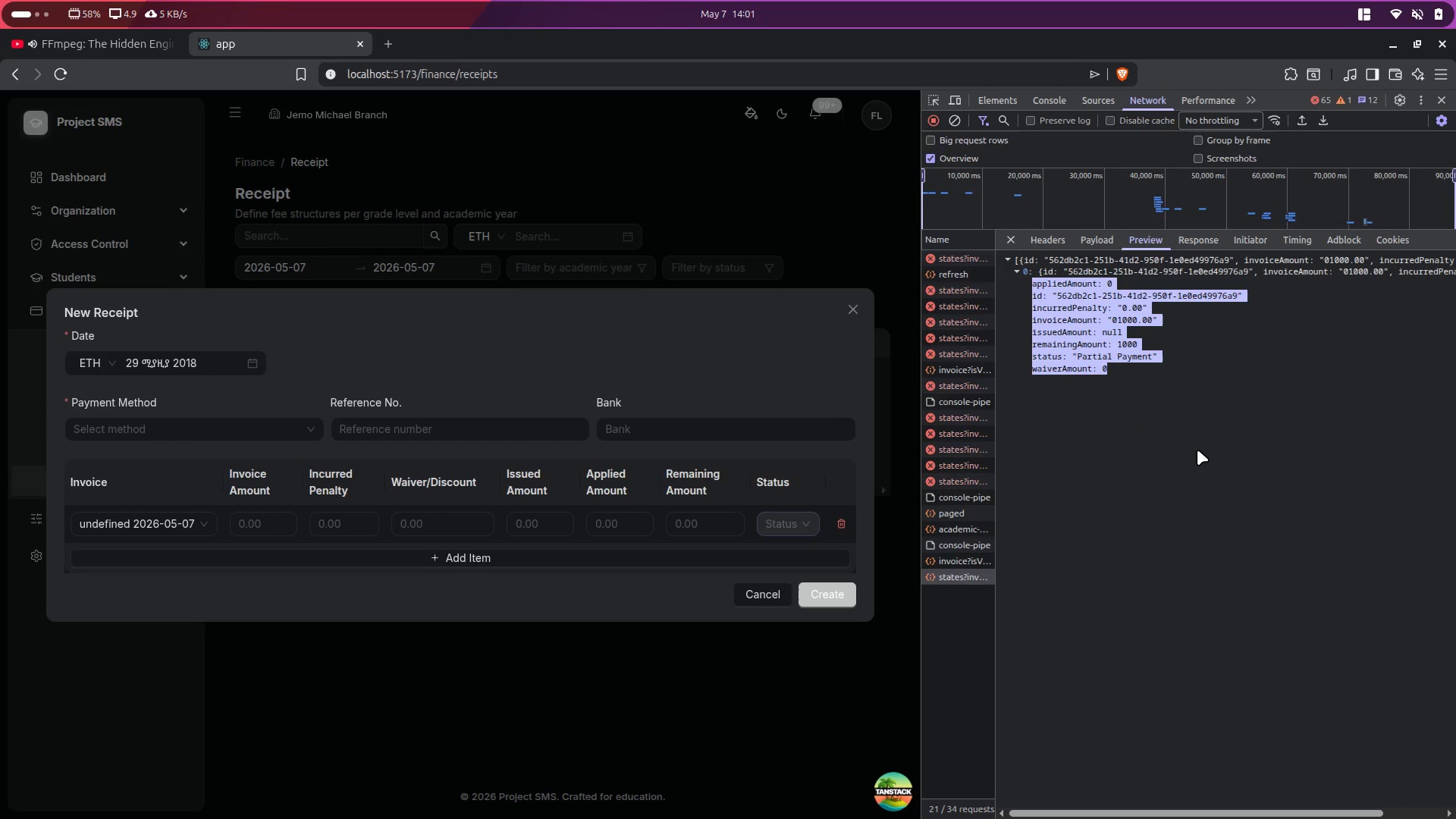 
left_click([1197, 450])
 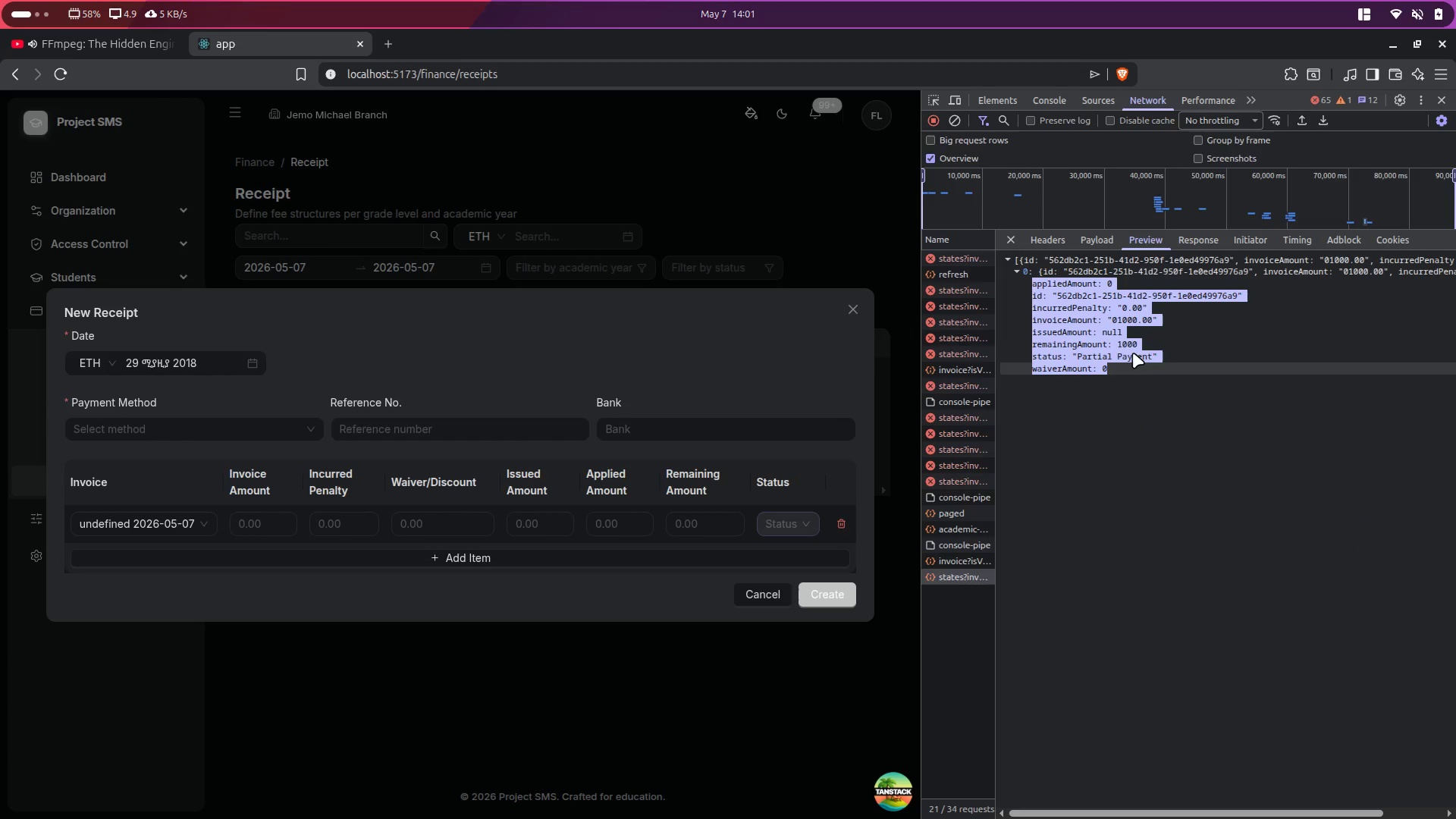 
left_click([1121, 343])
 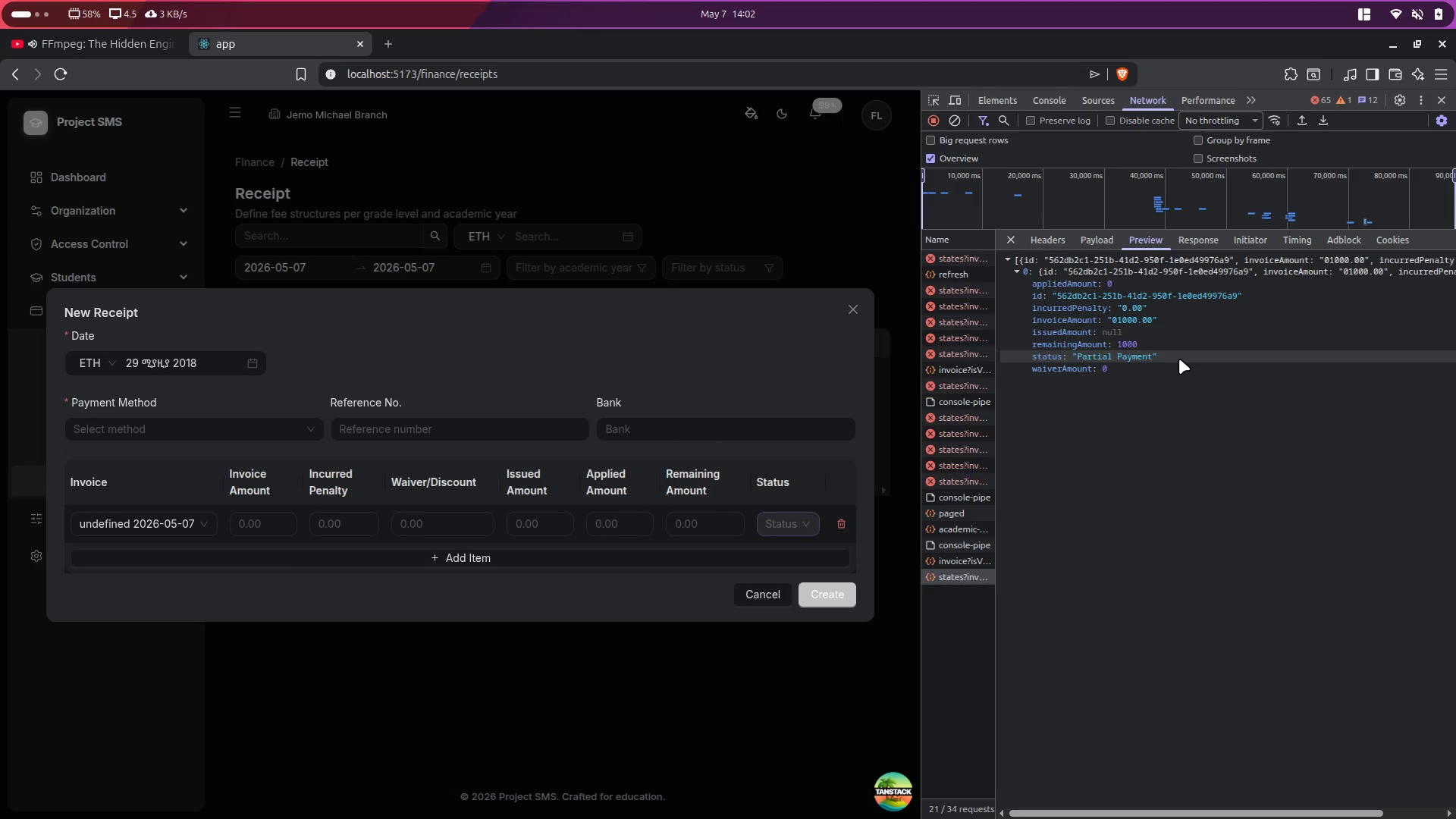 
wait(6.32)
 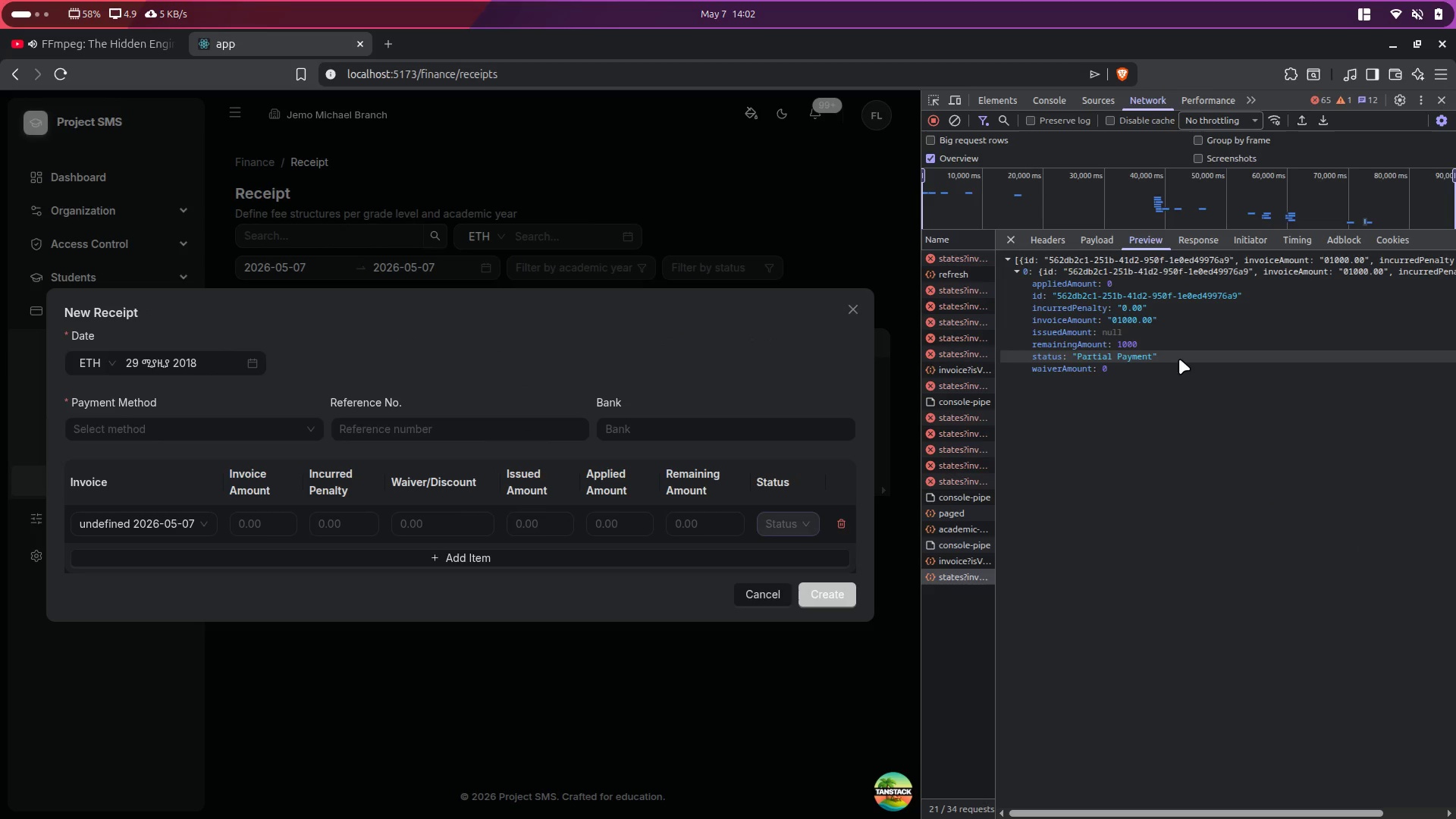 
left_click([1108, 243])
 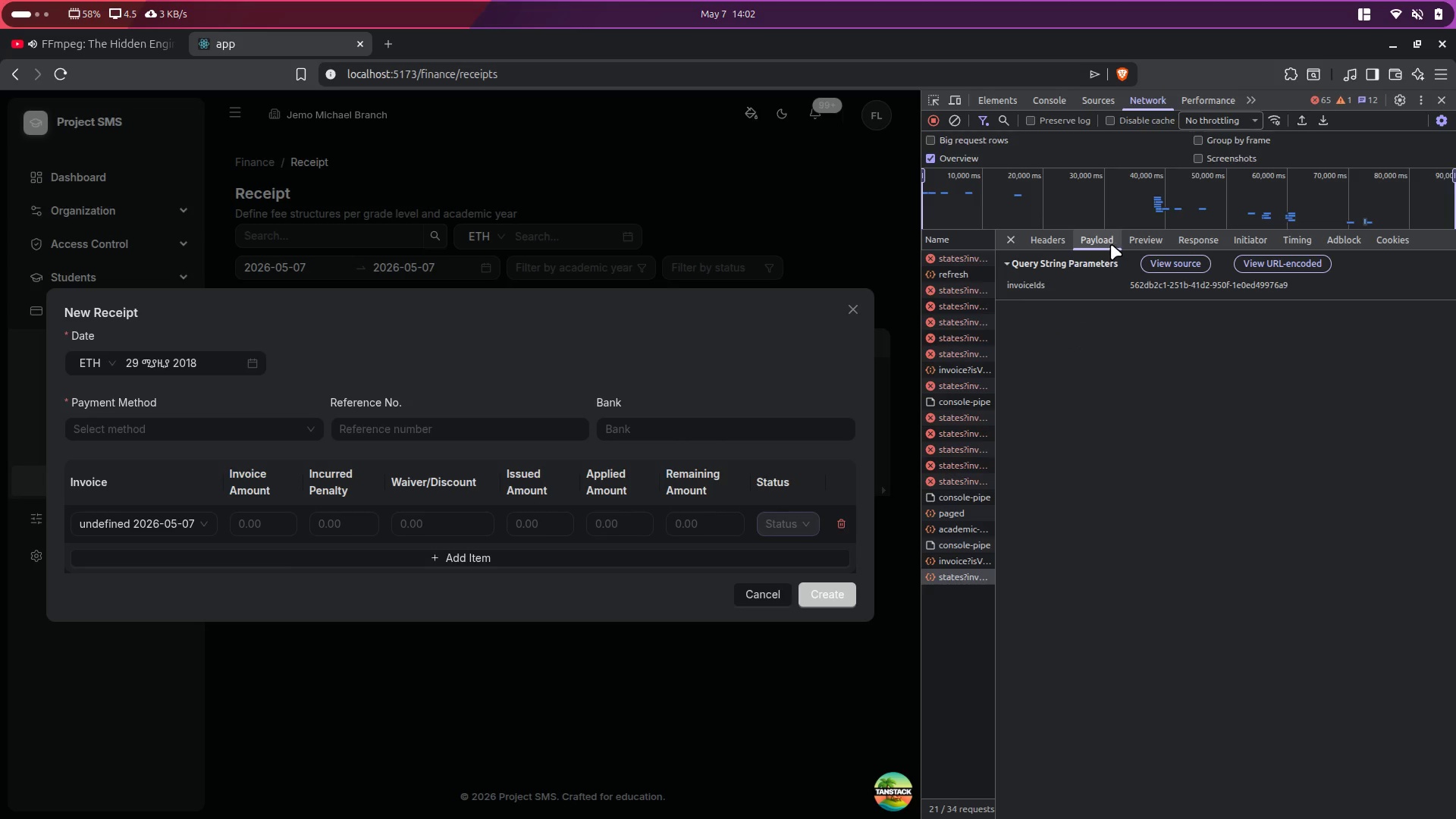 
left_click([1152, 246])
 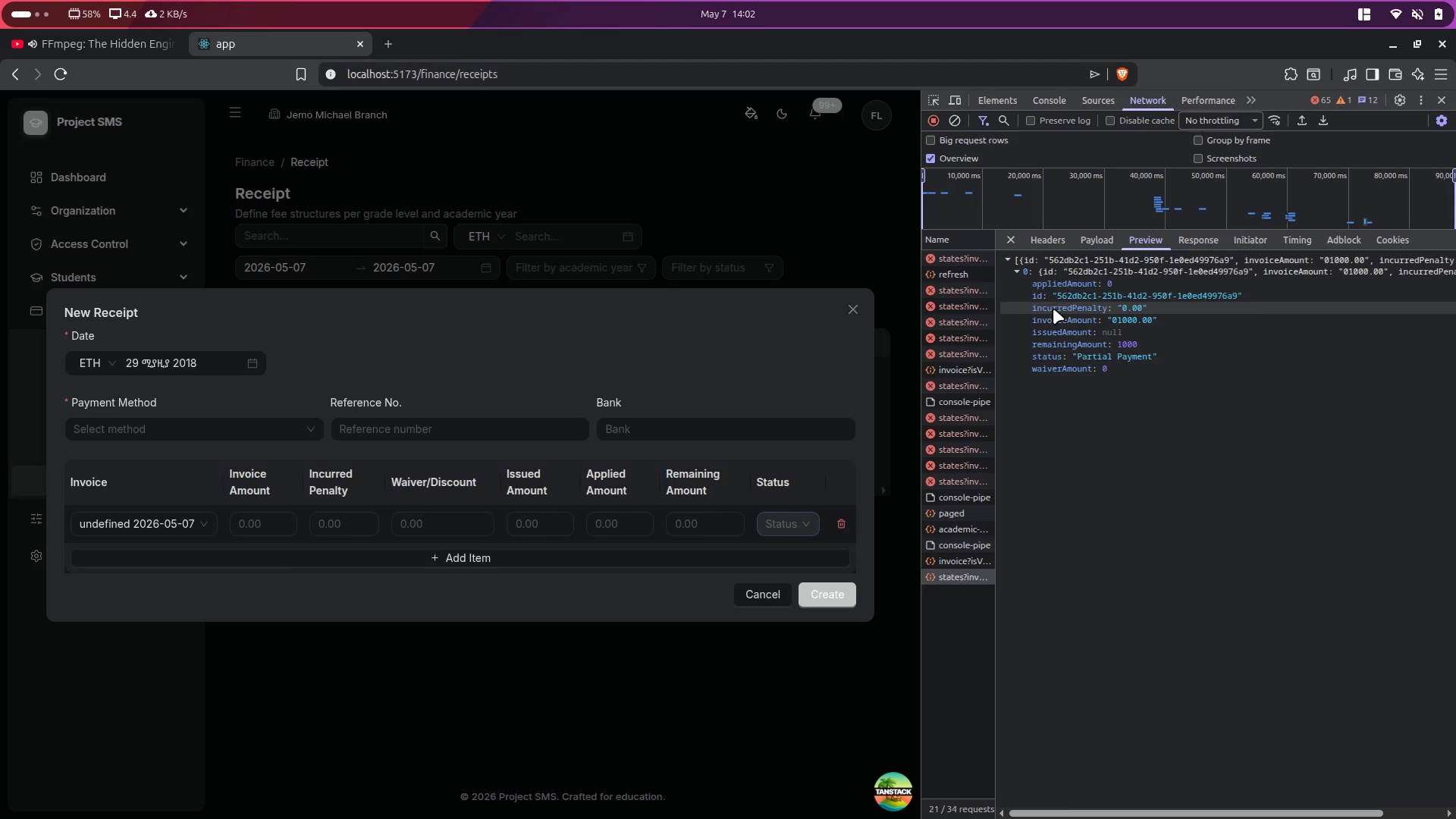 
left_click([1034, 307])
 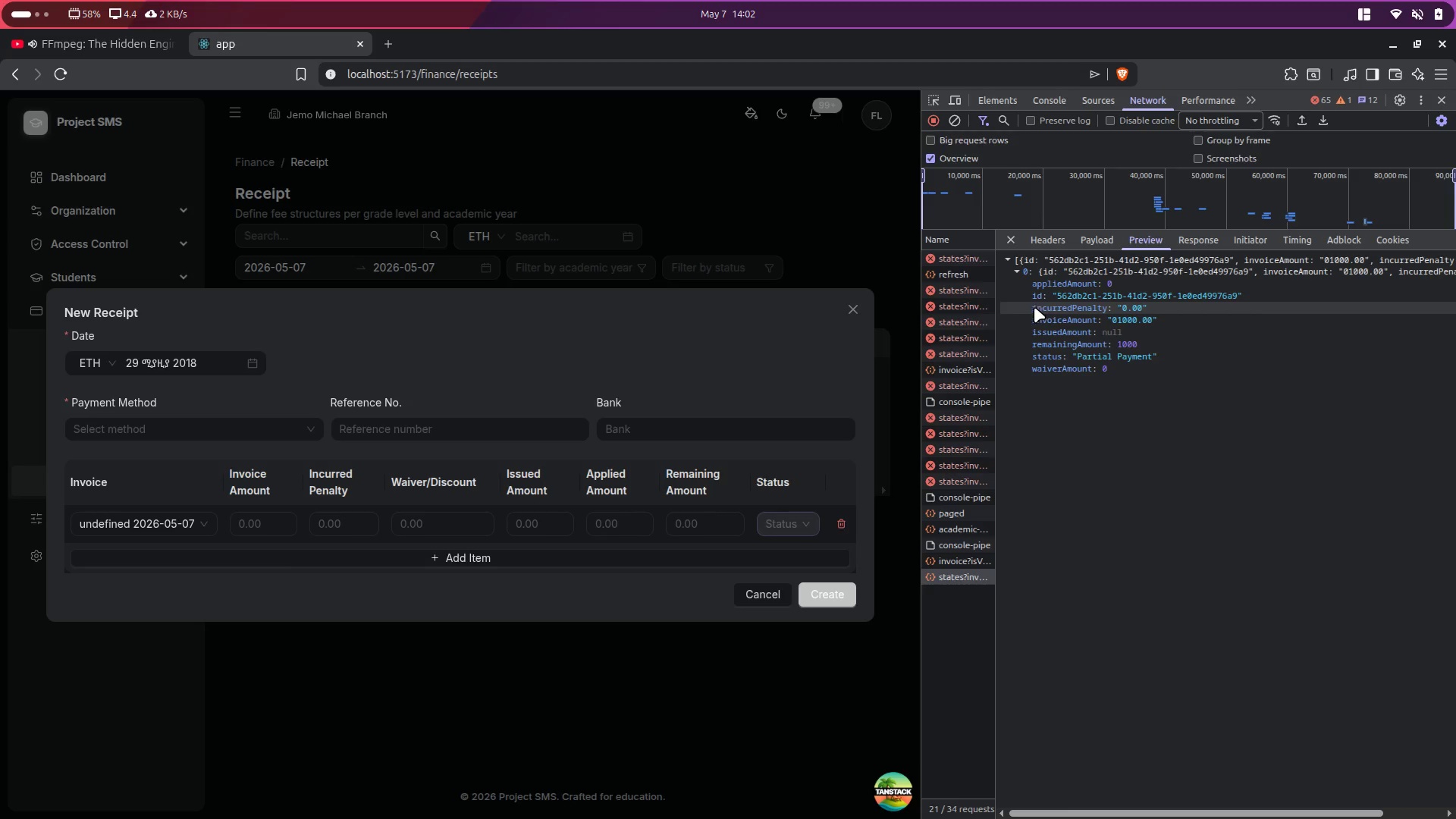 
left_click_drag(start_coordinate=[1034, 306], to_coordinate=[1234, 303])
 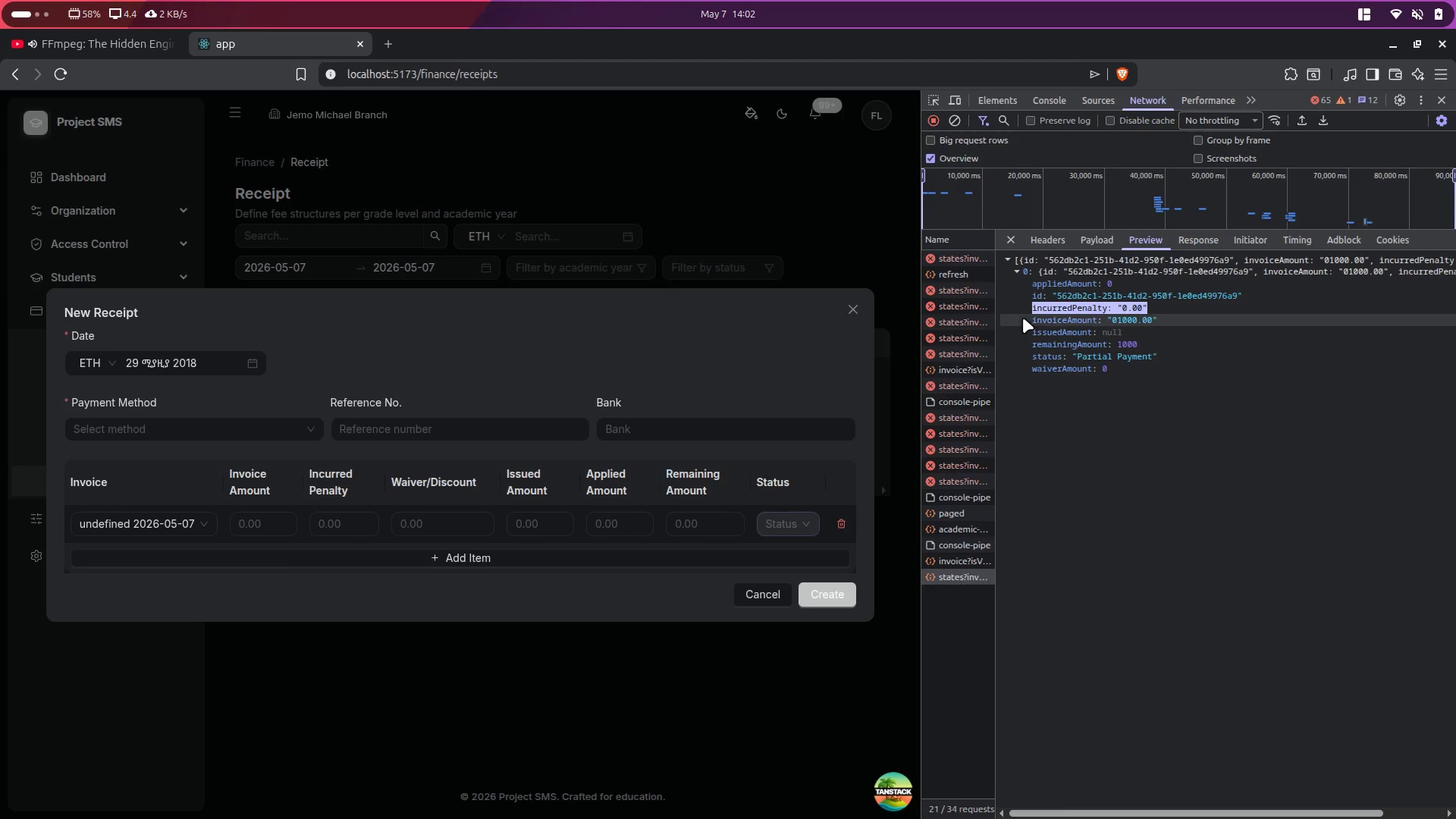 
left_click_drag(start_coordinate=[1038, 318], to_coordinate=[1261, 318])
 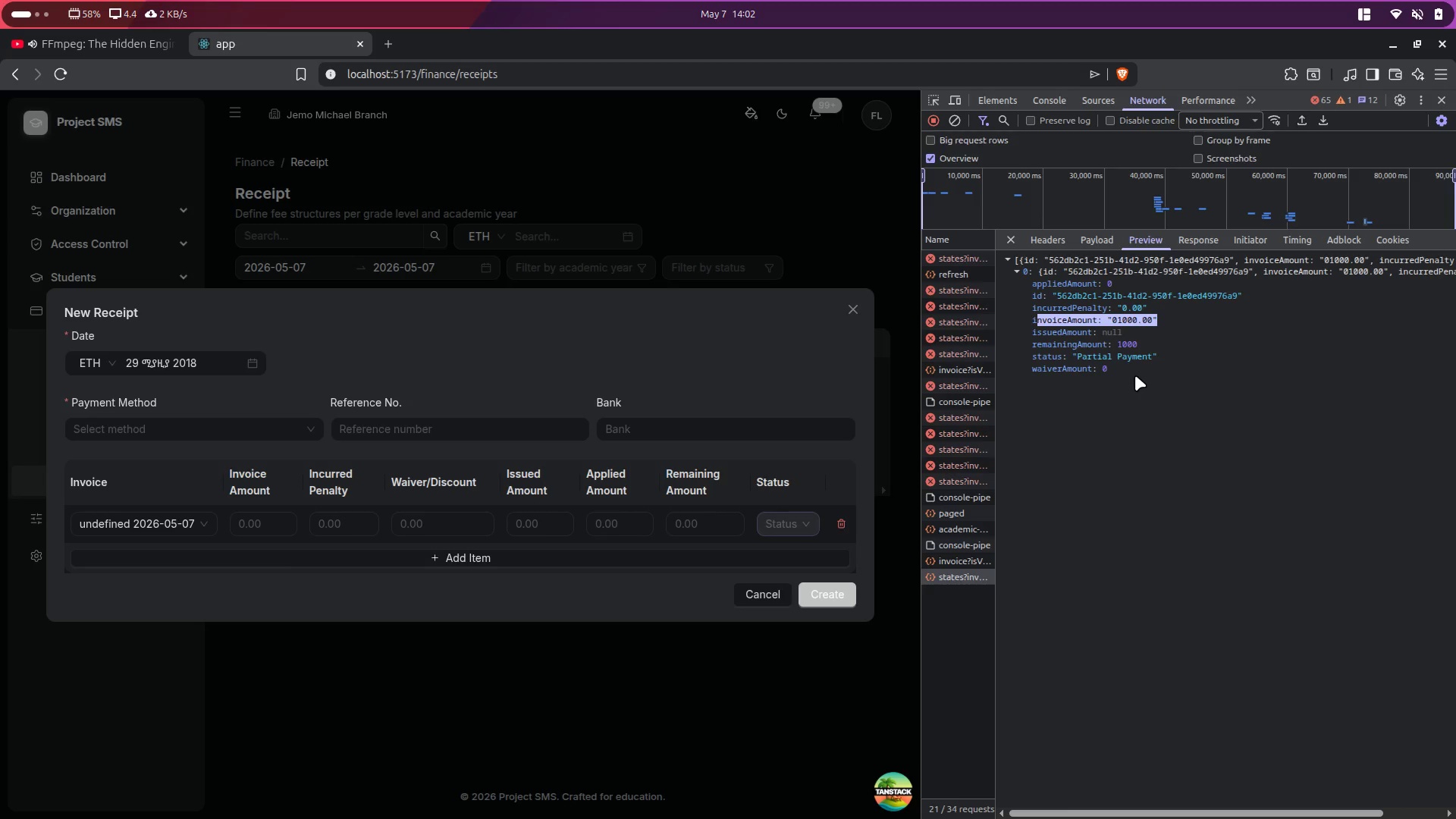 
left_click([1135, 376])
 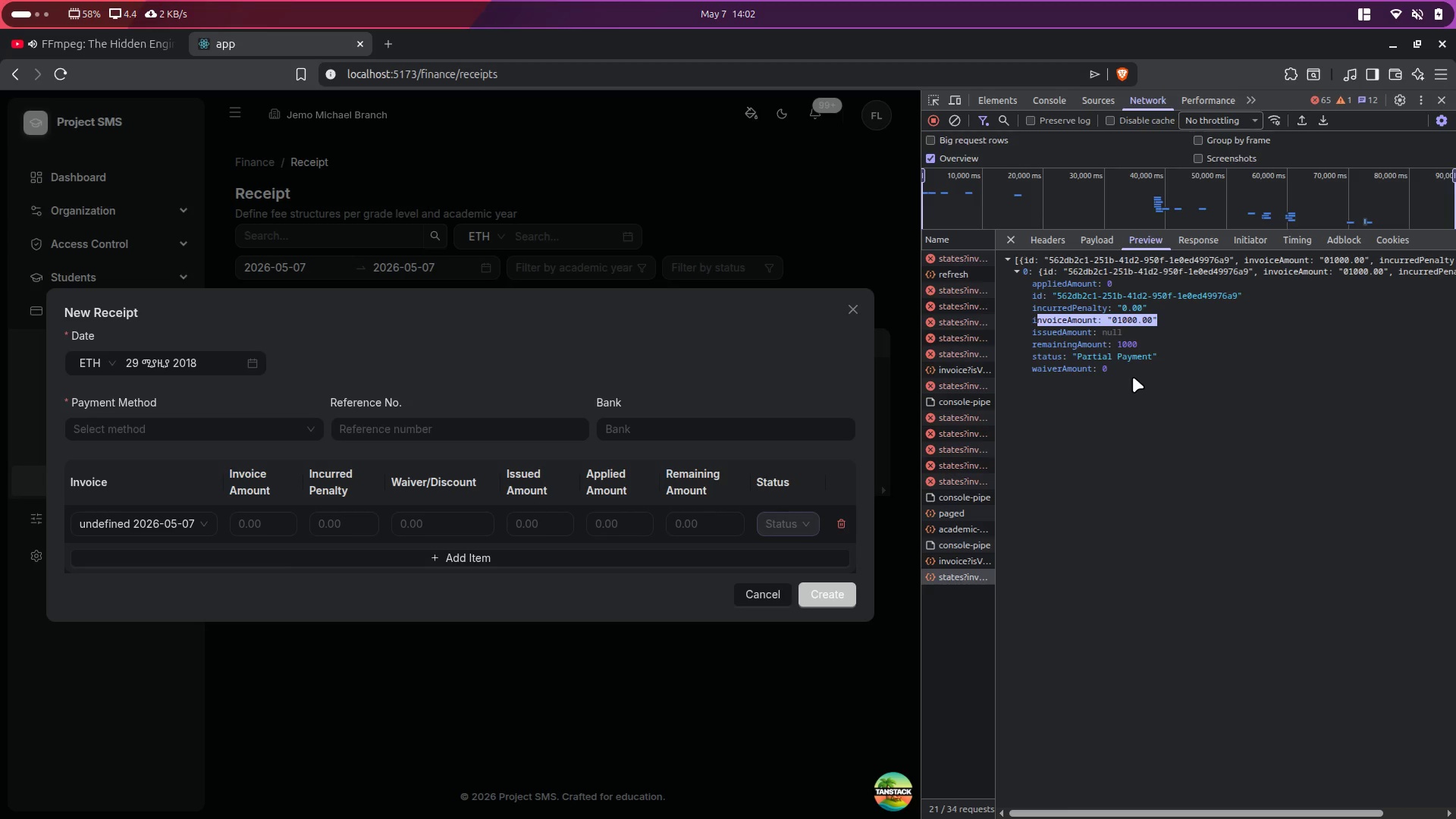 
left_click([1131, 377])
 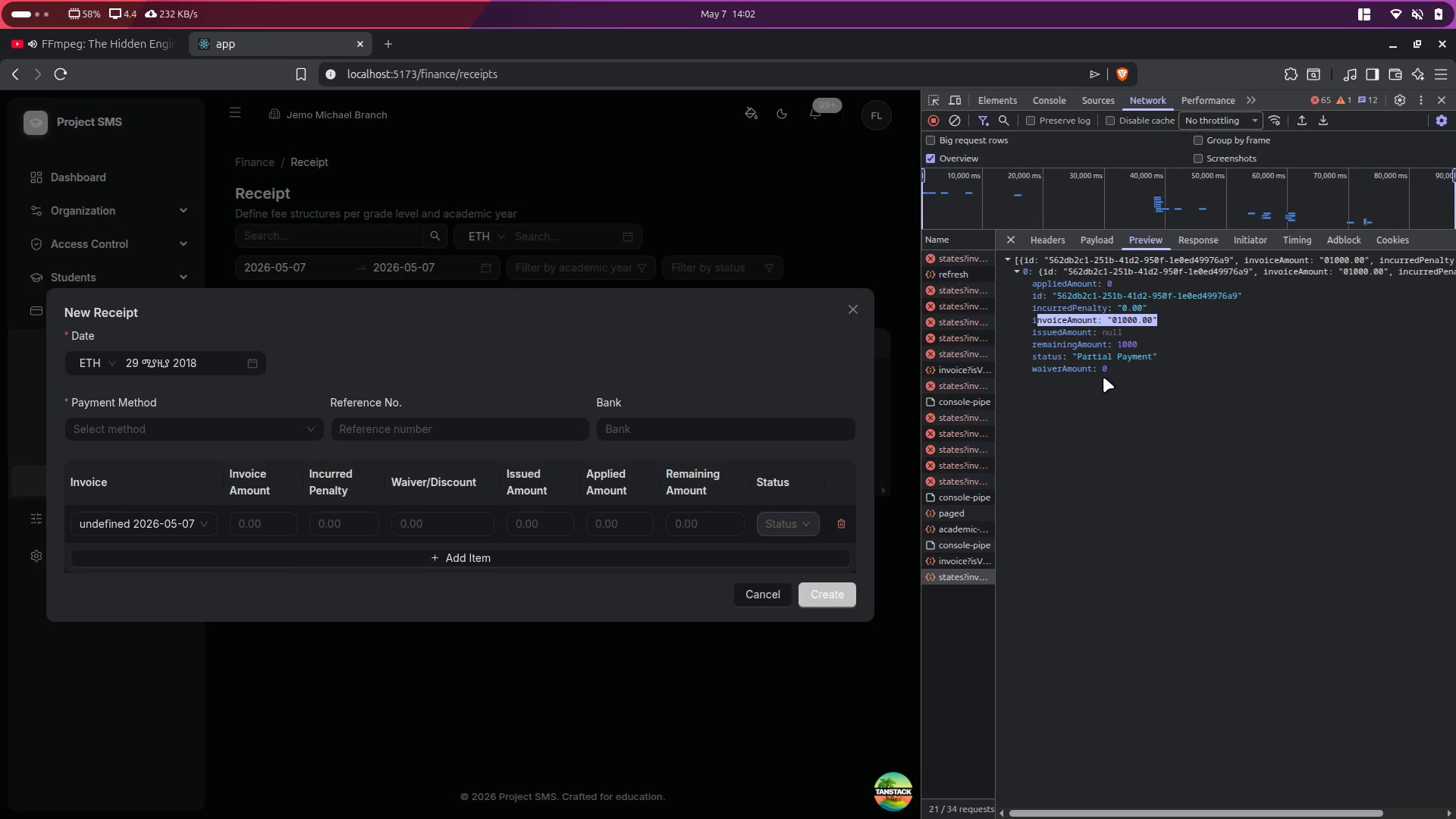 
left_click([1103, 377])
 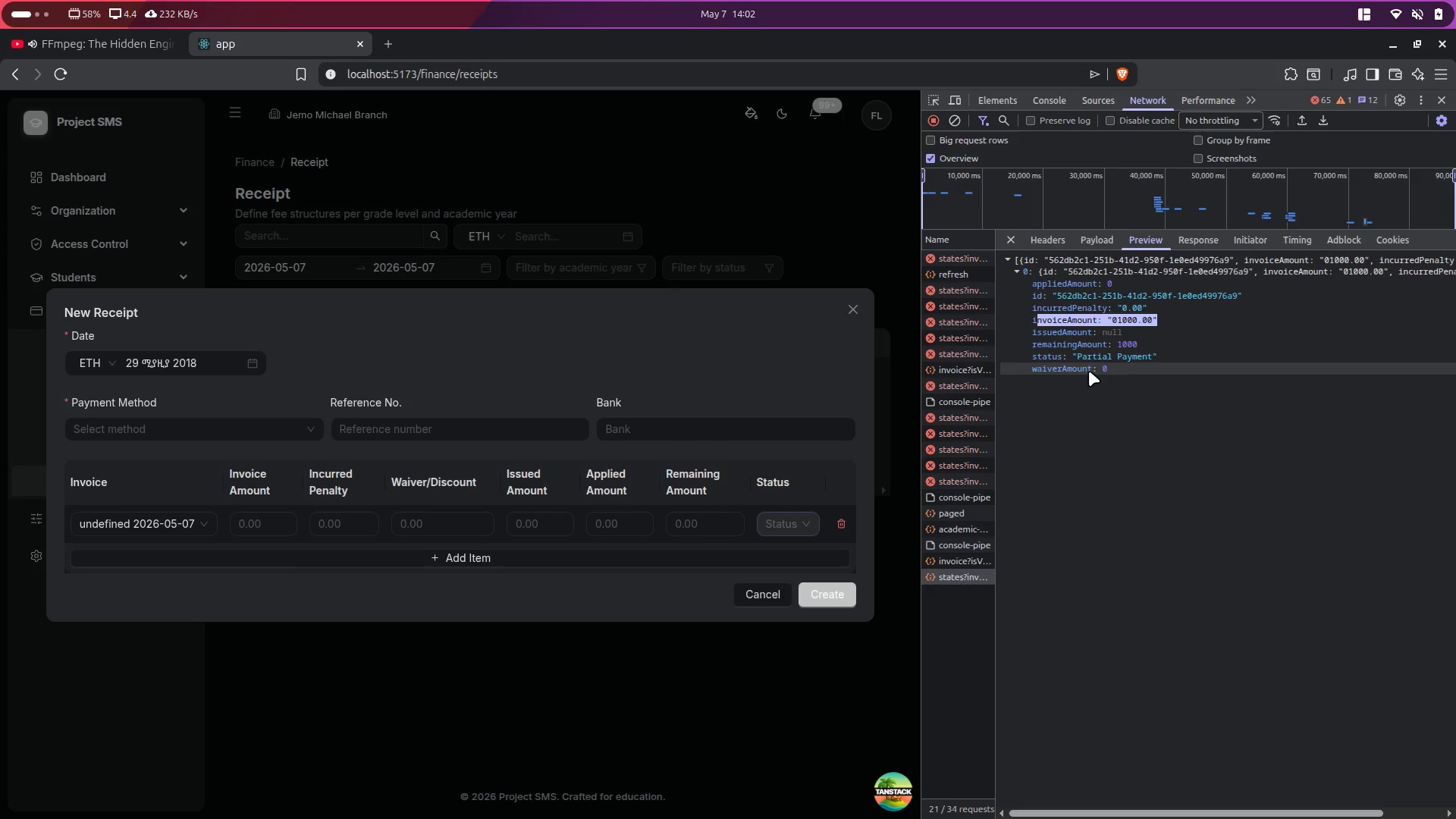 
left_click([1089, 371])
 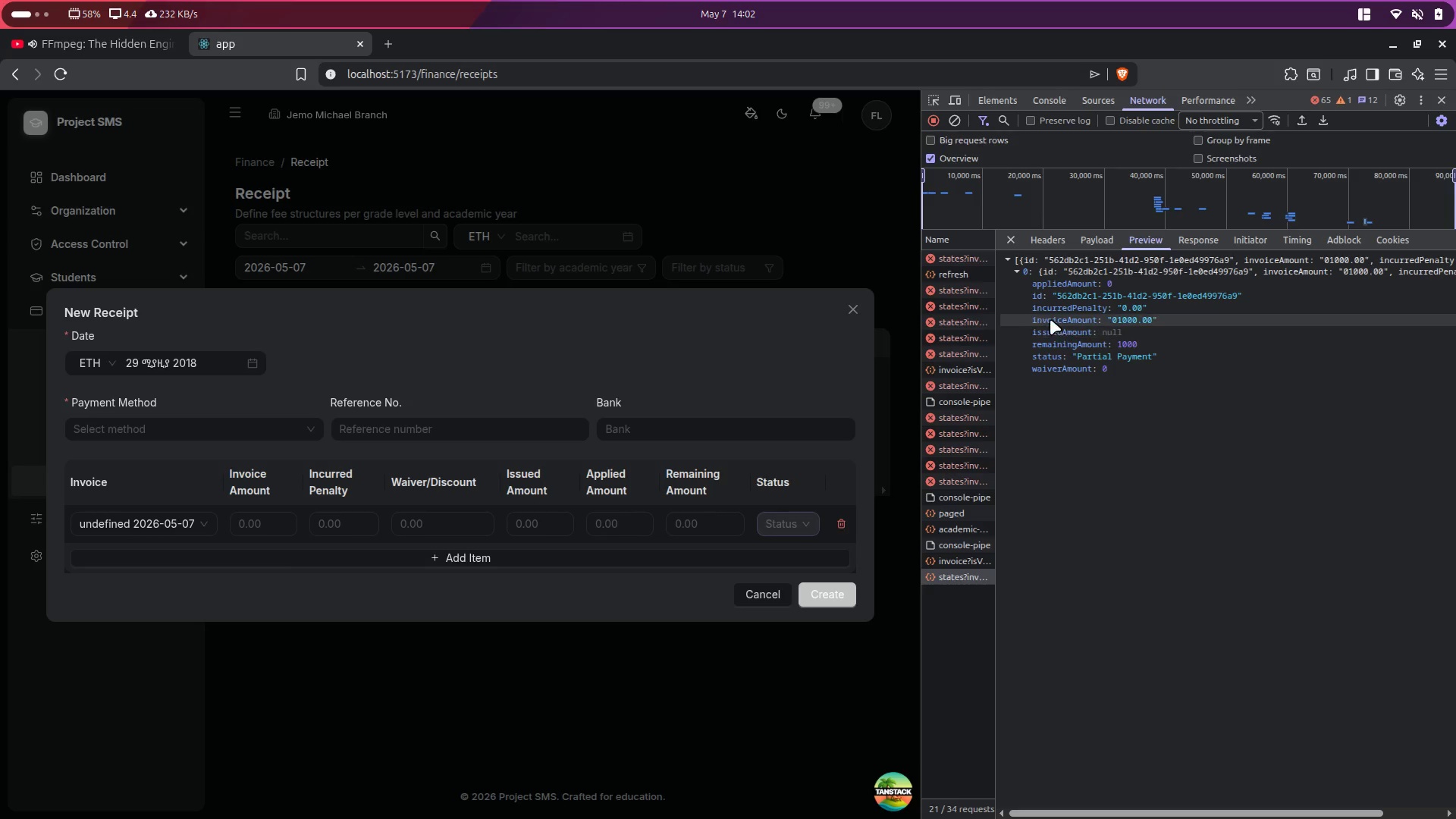 
mouse_move([1067, 318])
 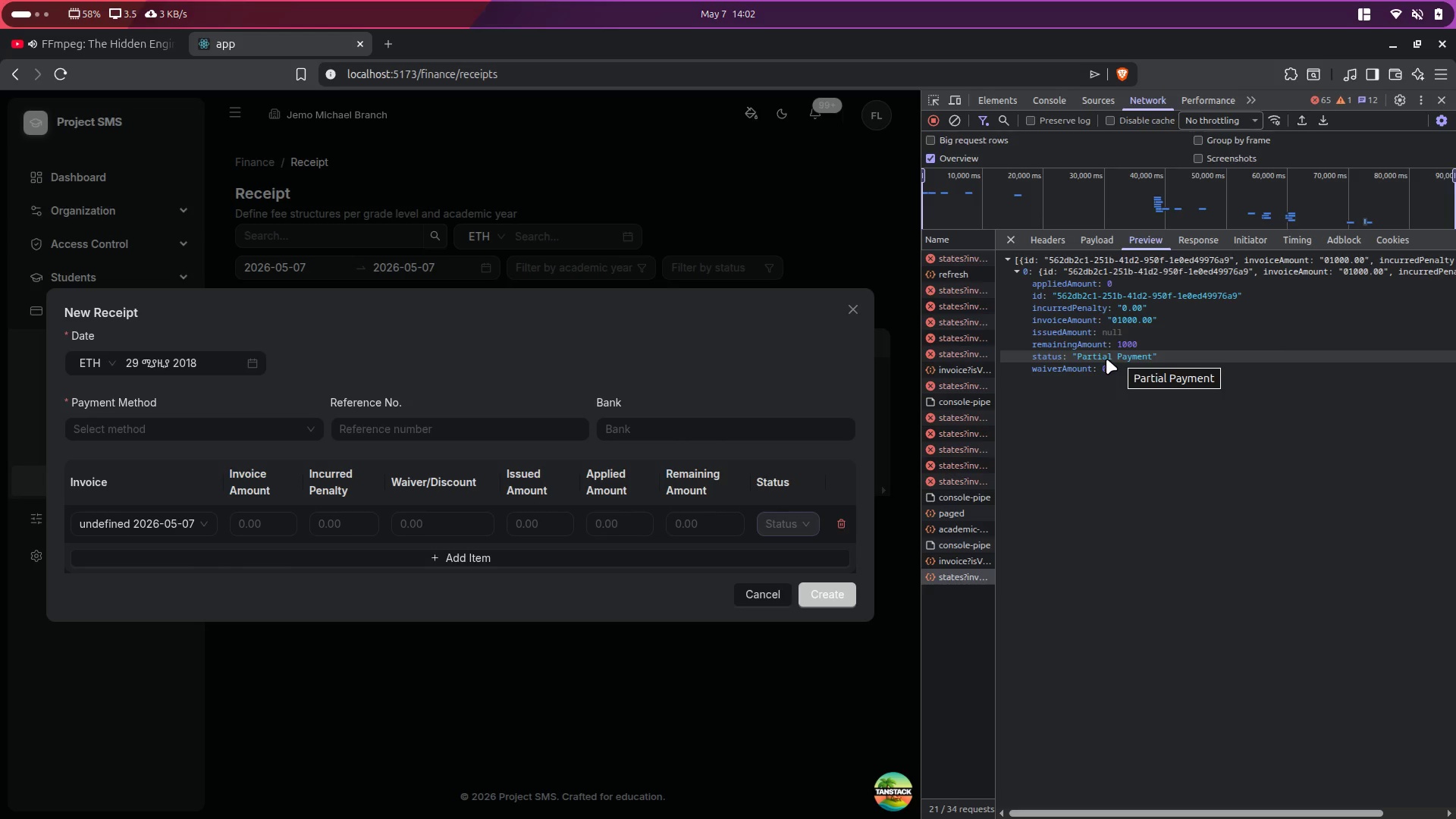 
wait(20.33)
 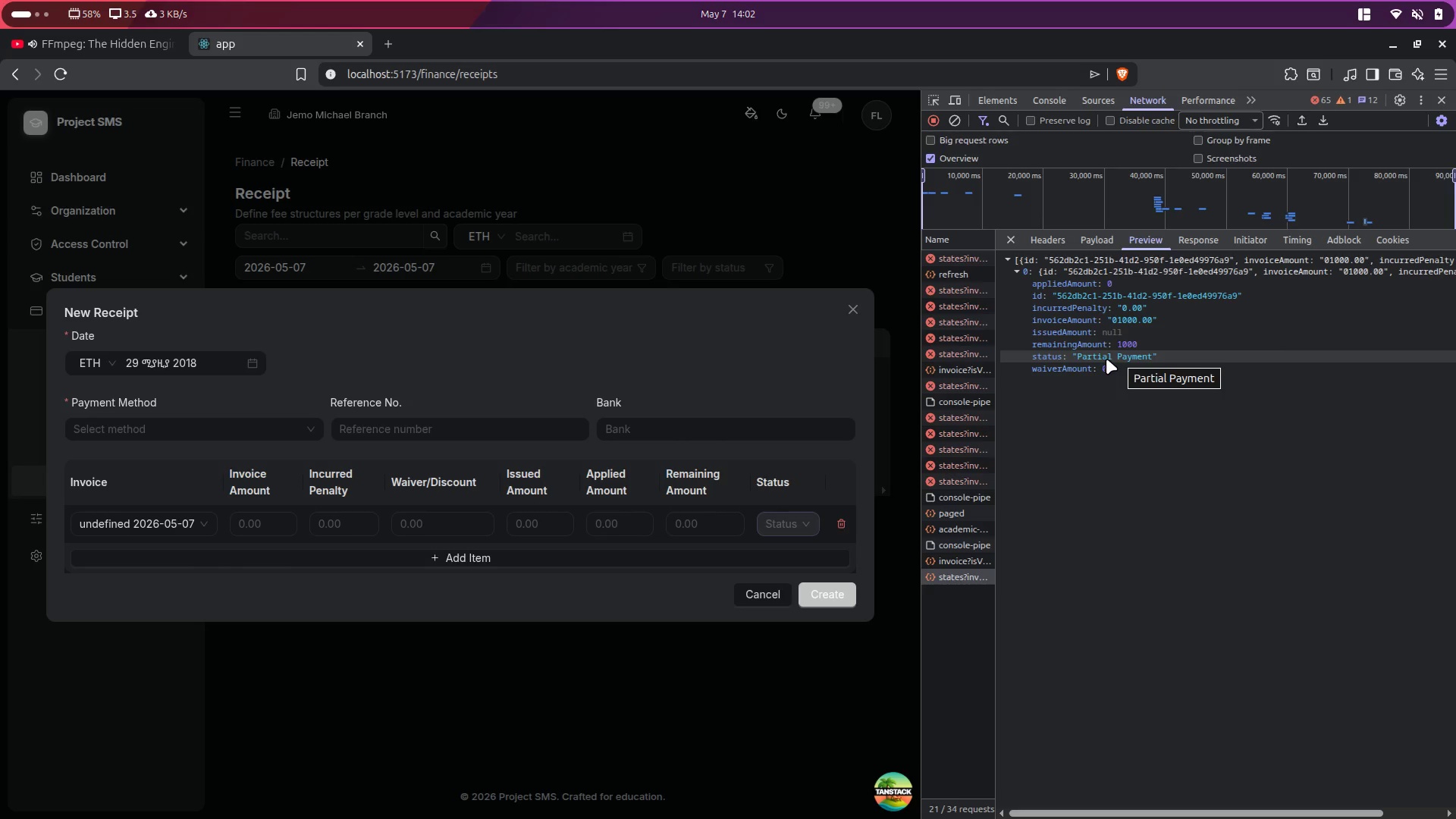 
key(Alt+Control+AltLeft)
 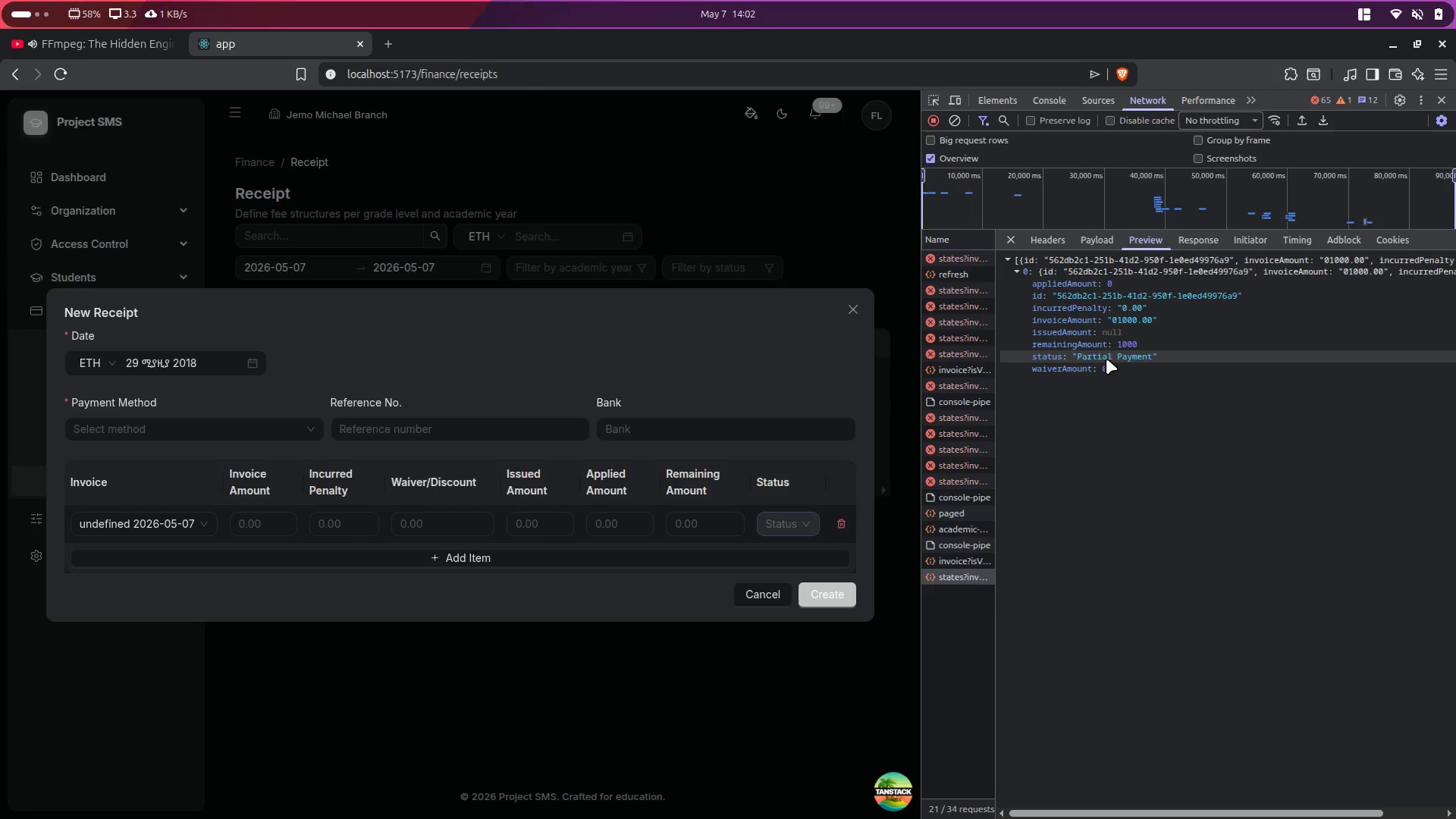 
key(Alt+Control+ArrowRight)
 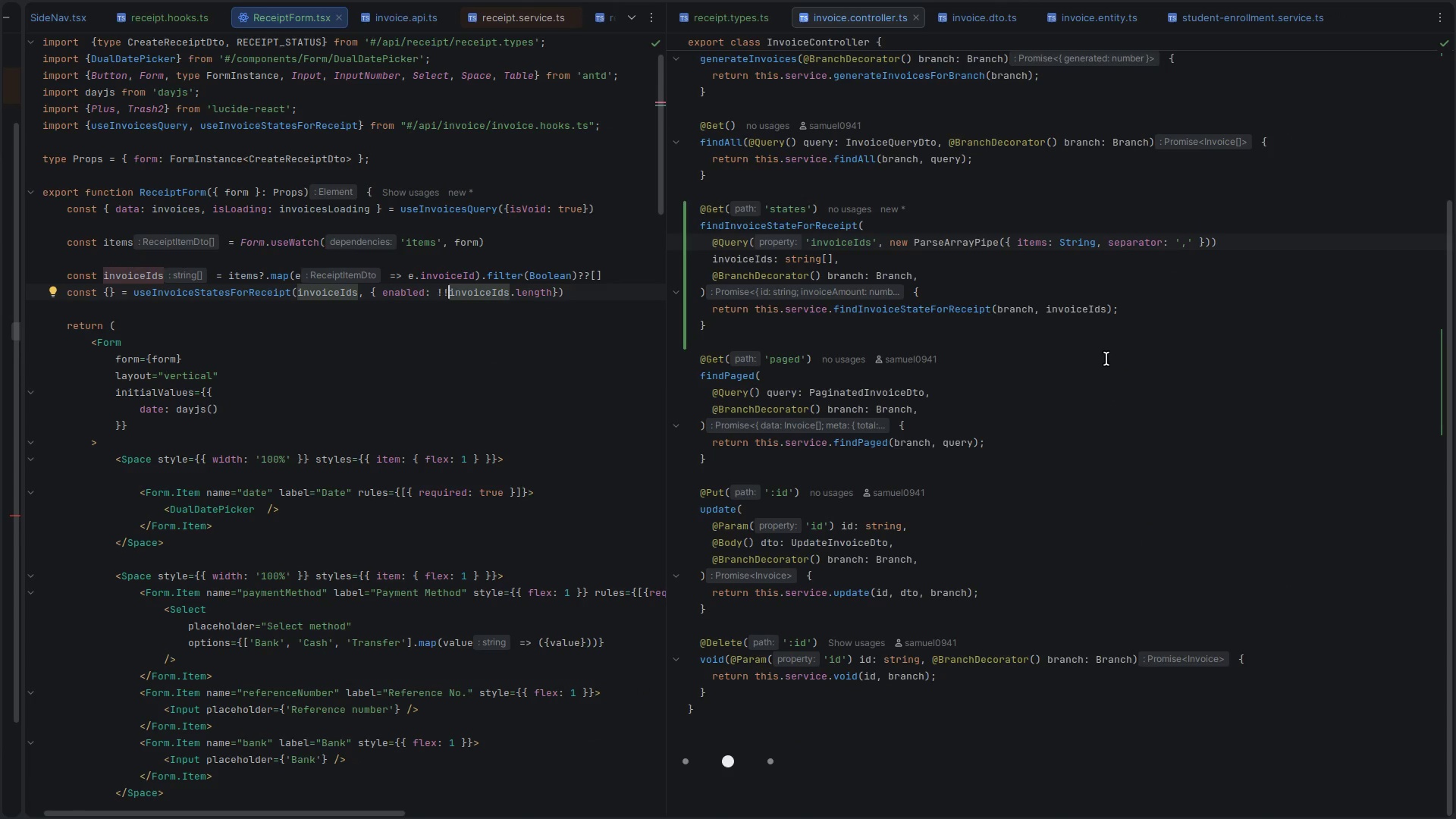 
scroll: coordinate [1111, 363], scroll_direction: down, amount: 3.0
 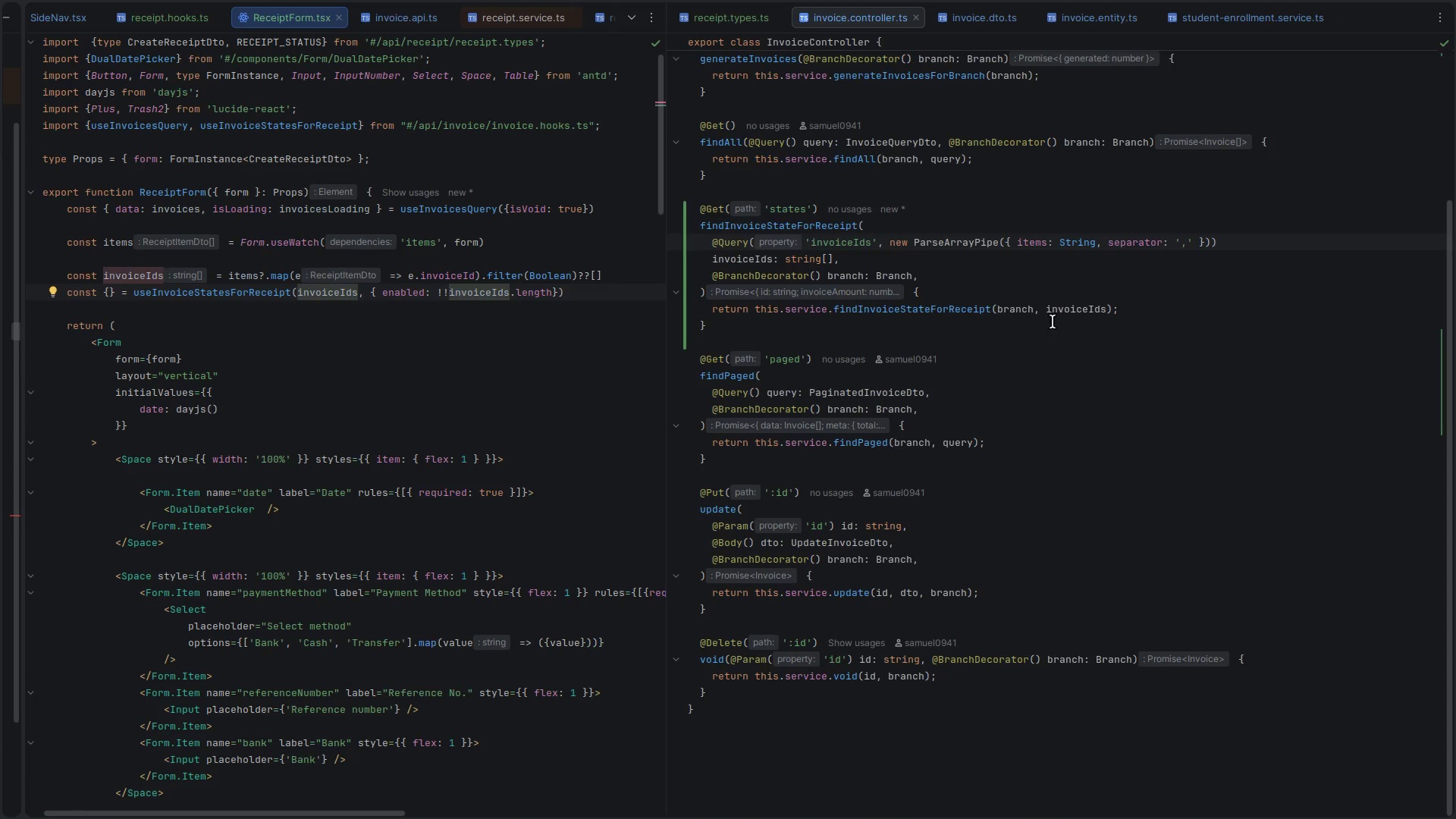 
left_click([1024, 353])
 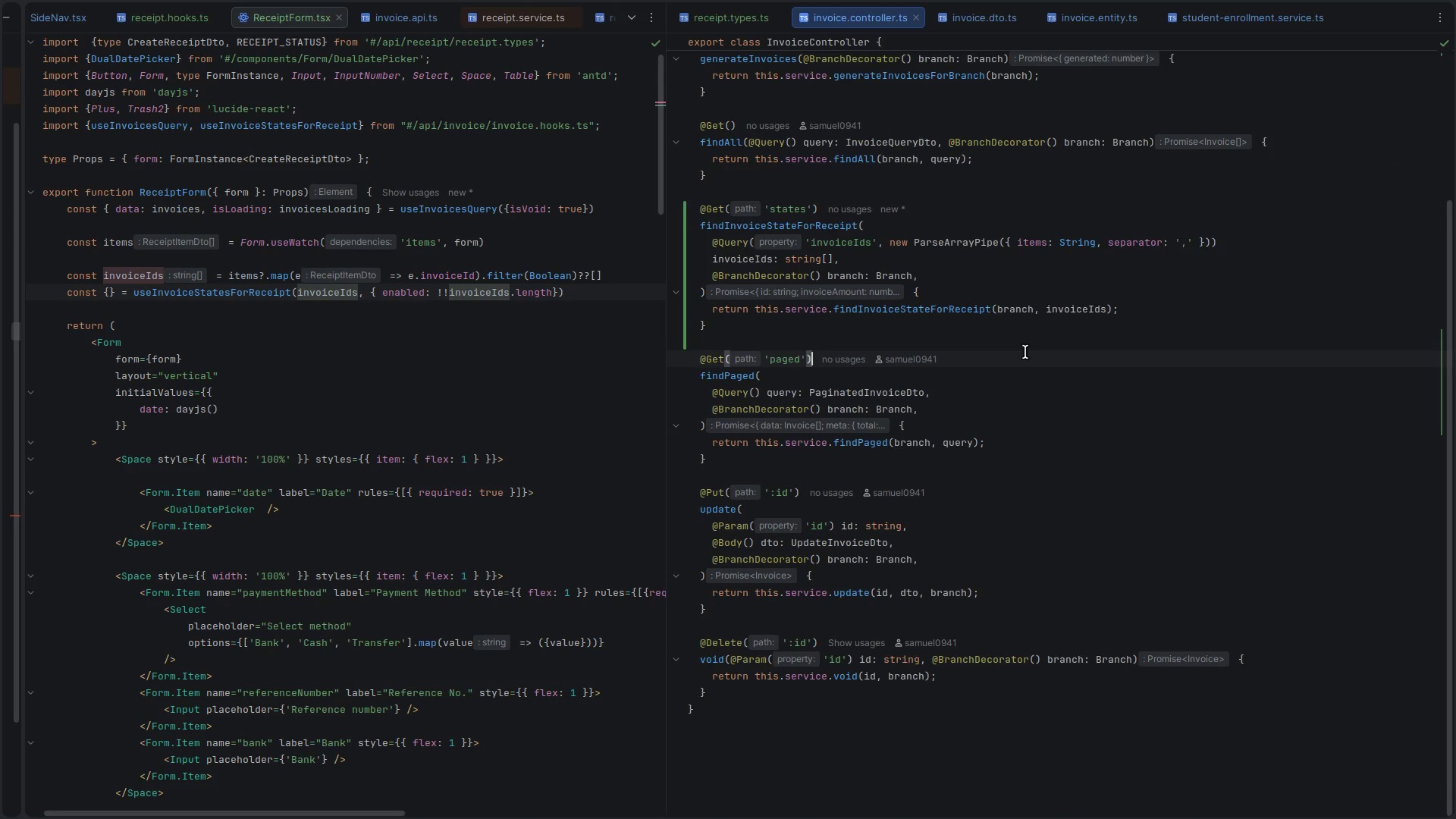 
key(Alt+Control+ArrowLeft)
 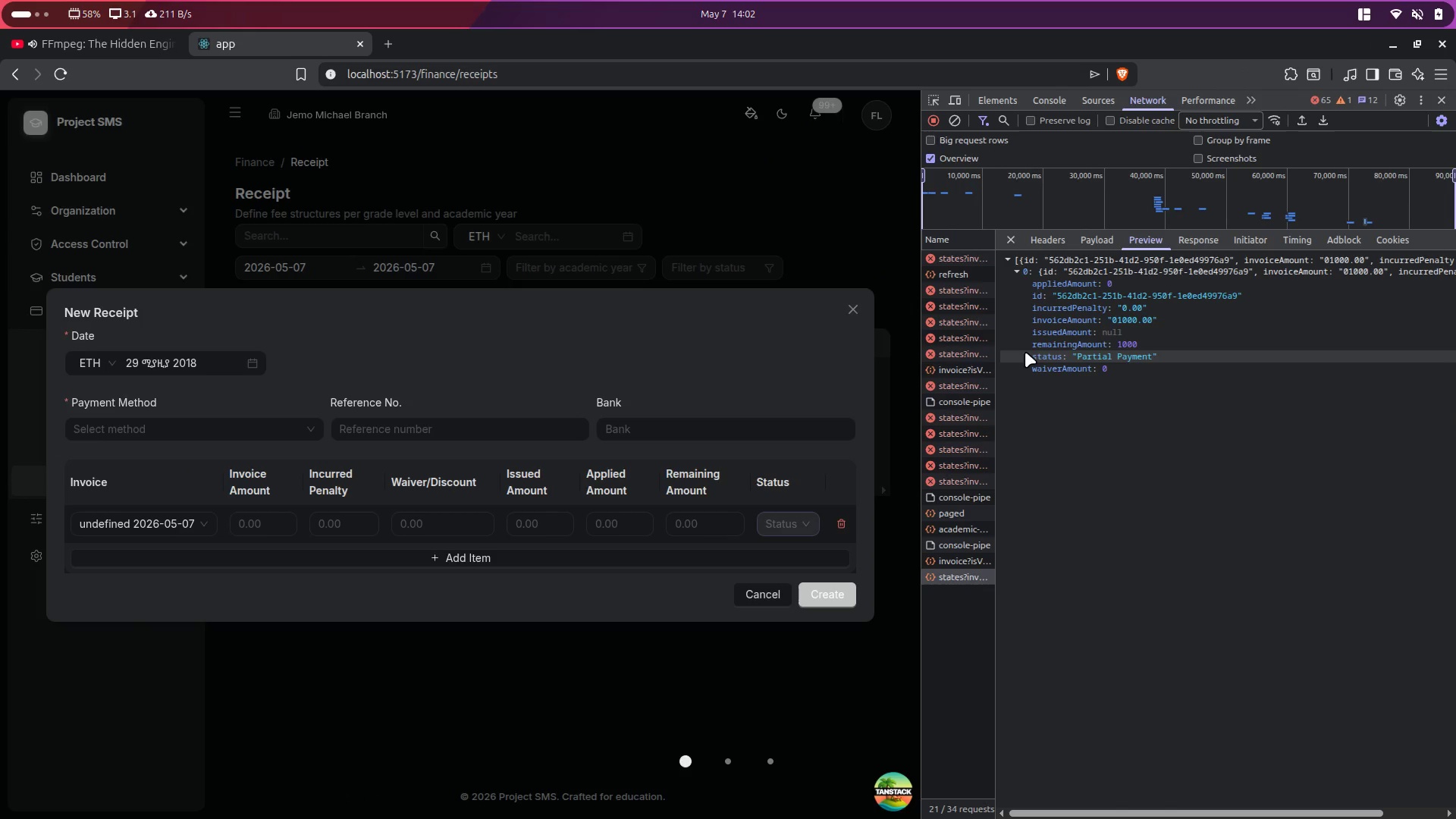 
key(Alt+Control+ArrowRight)
 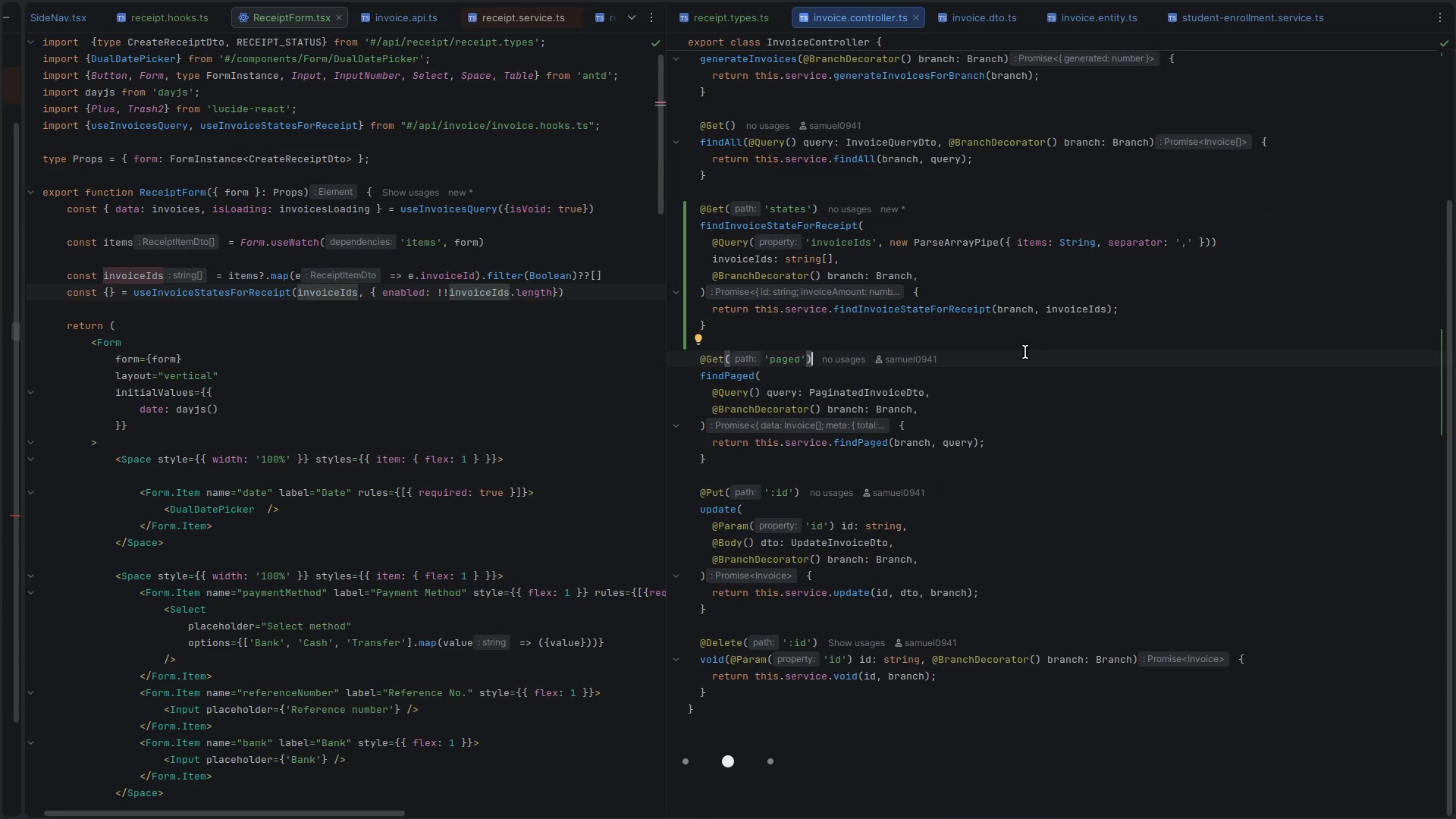 
key(Alt+Control+ArrowLeft)
 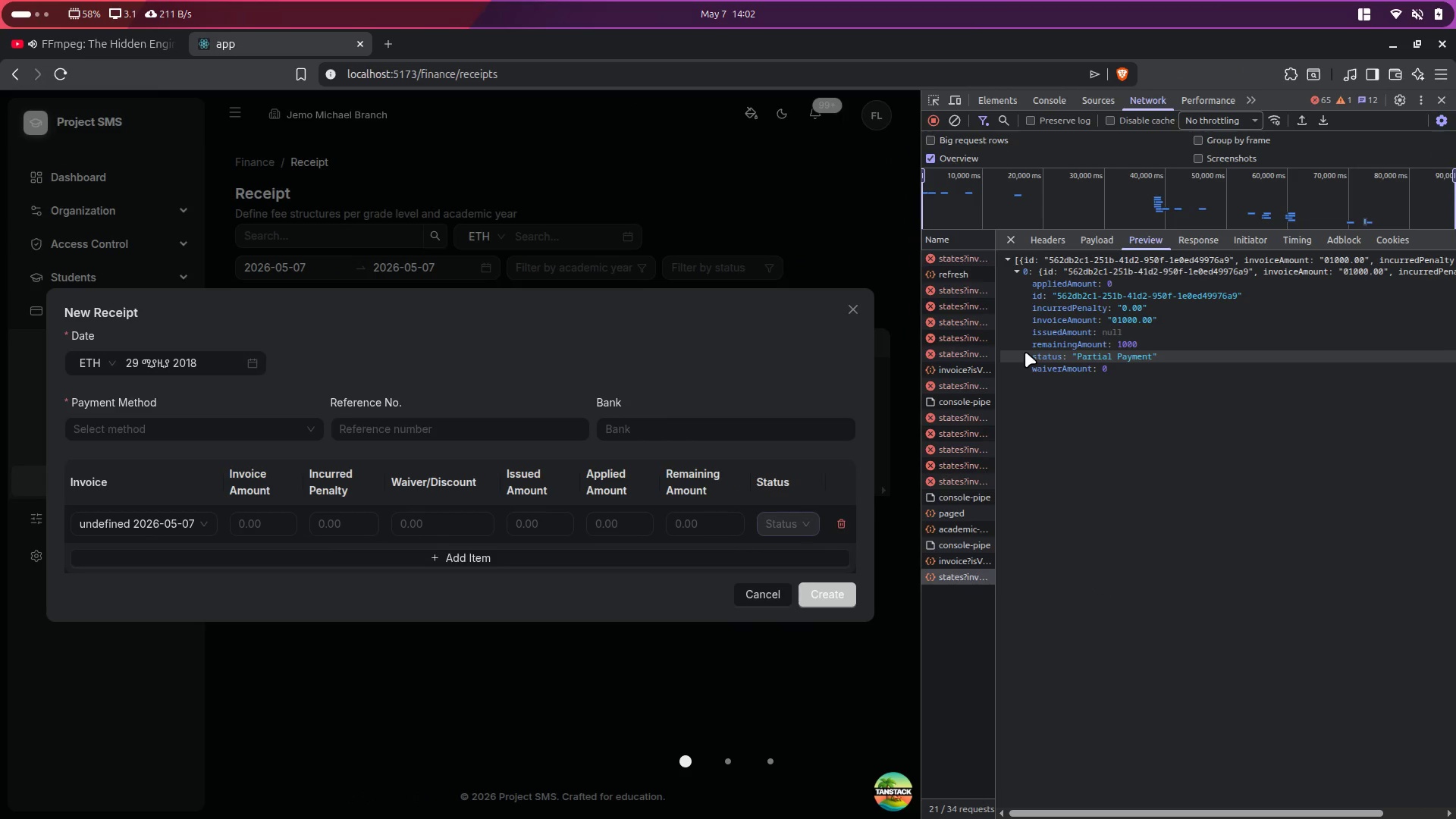 
key(Alt+Control+ArrowRight)
 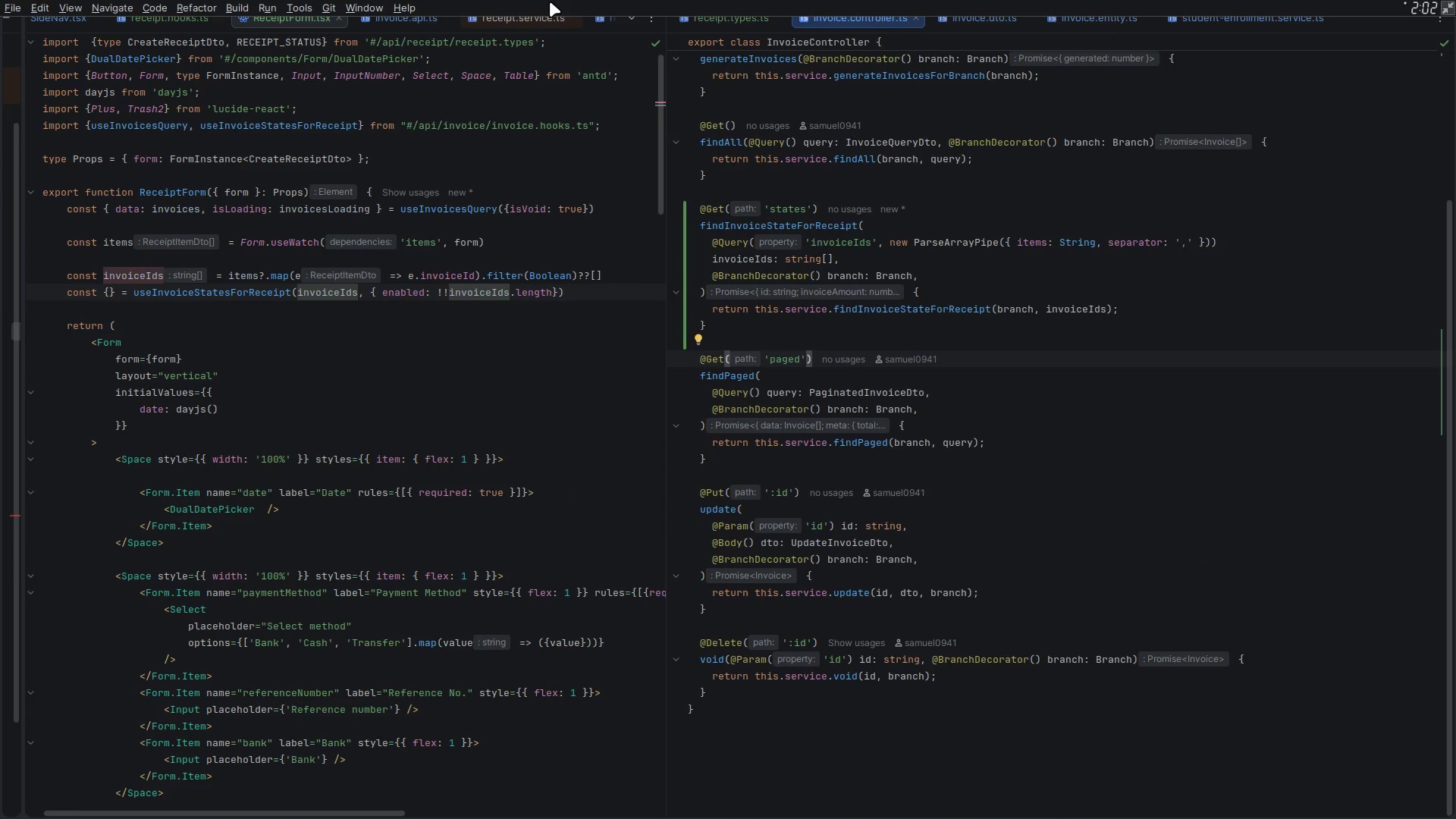 
wait(5.47)
 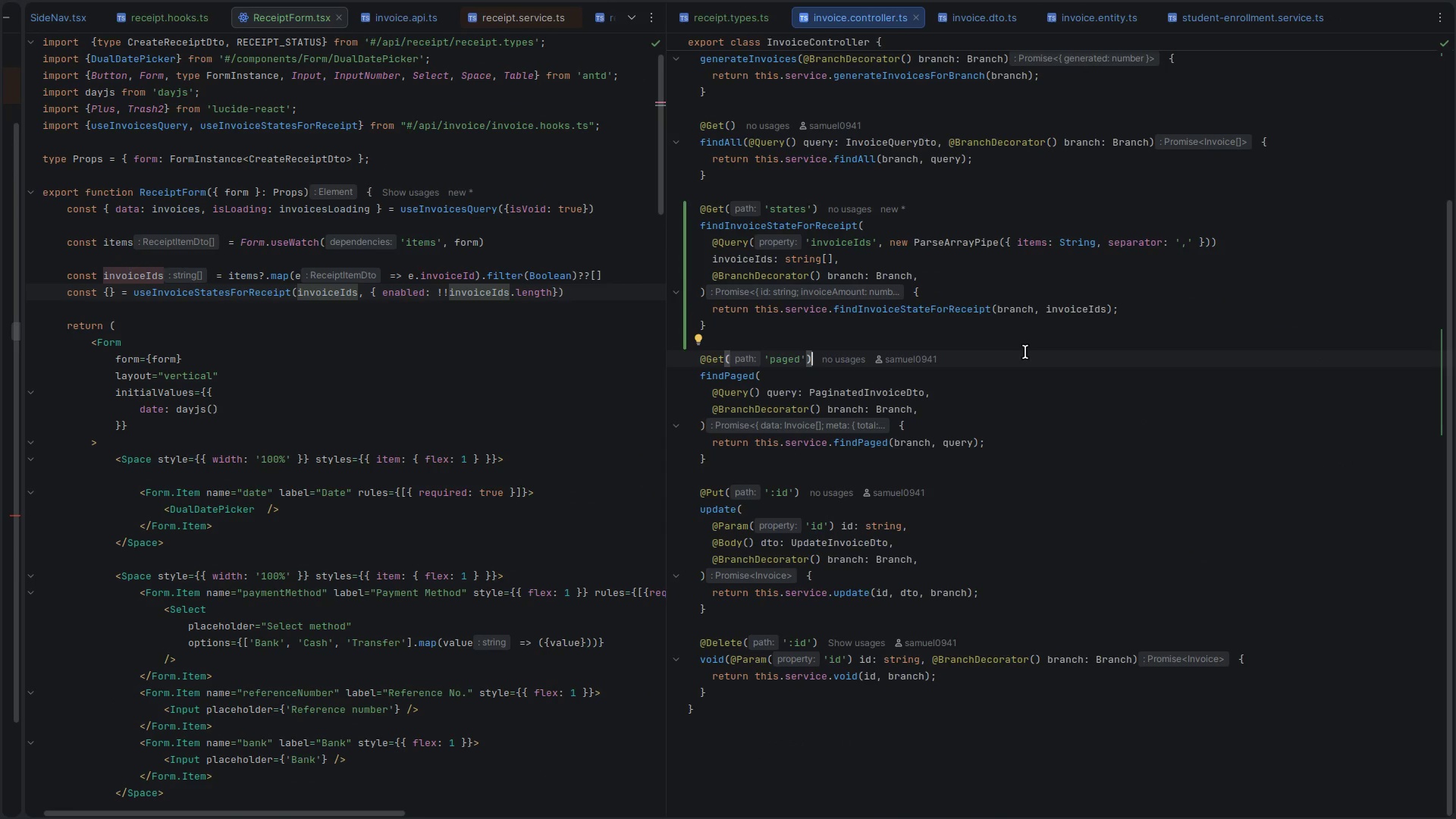 
left_click([791, 351])
 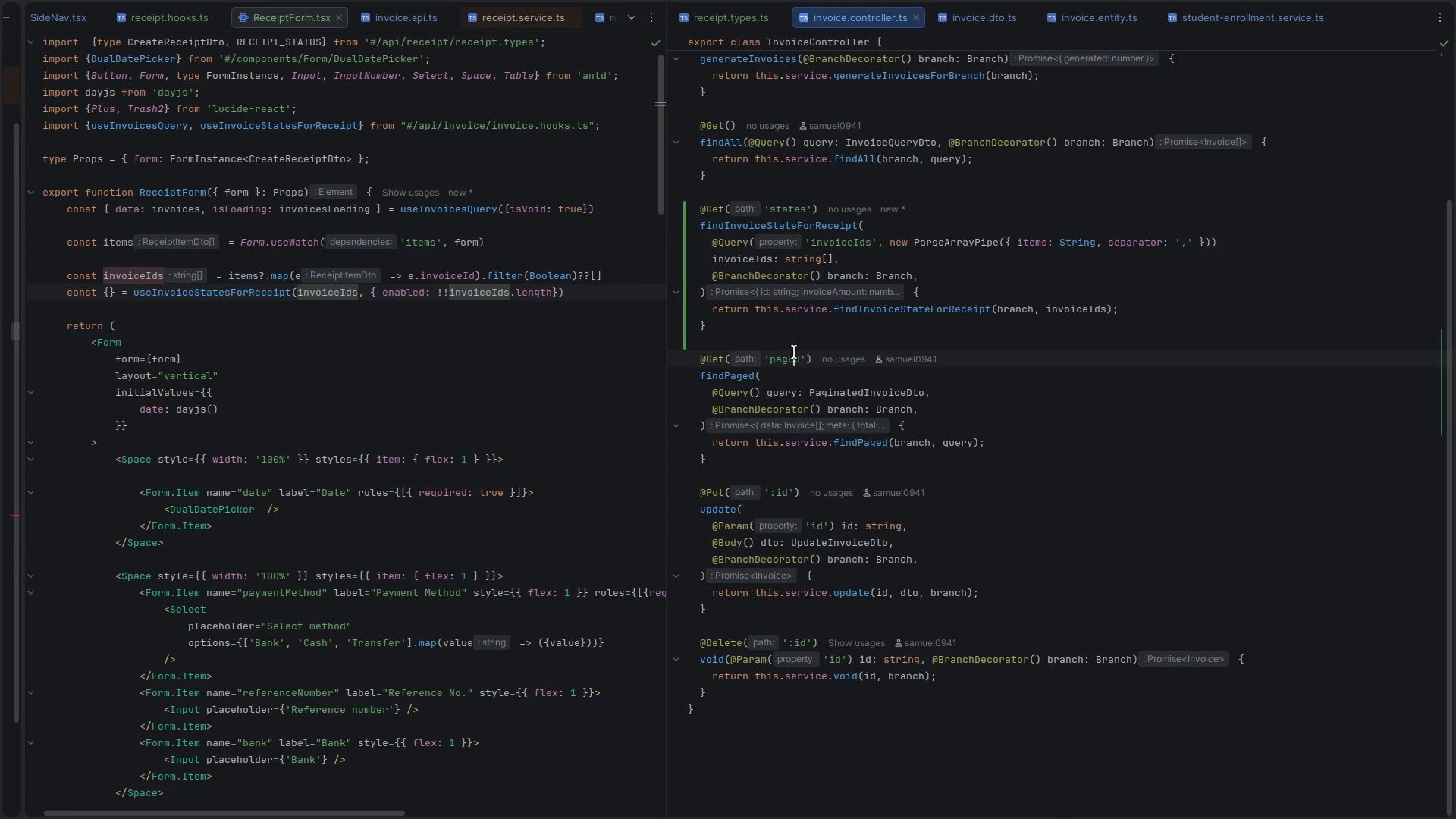 
double_click([798, 344])
 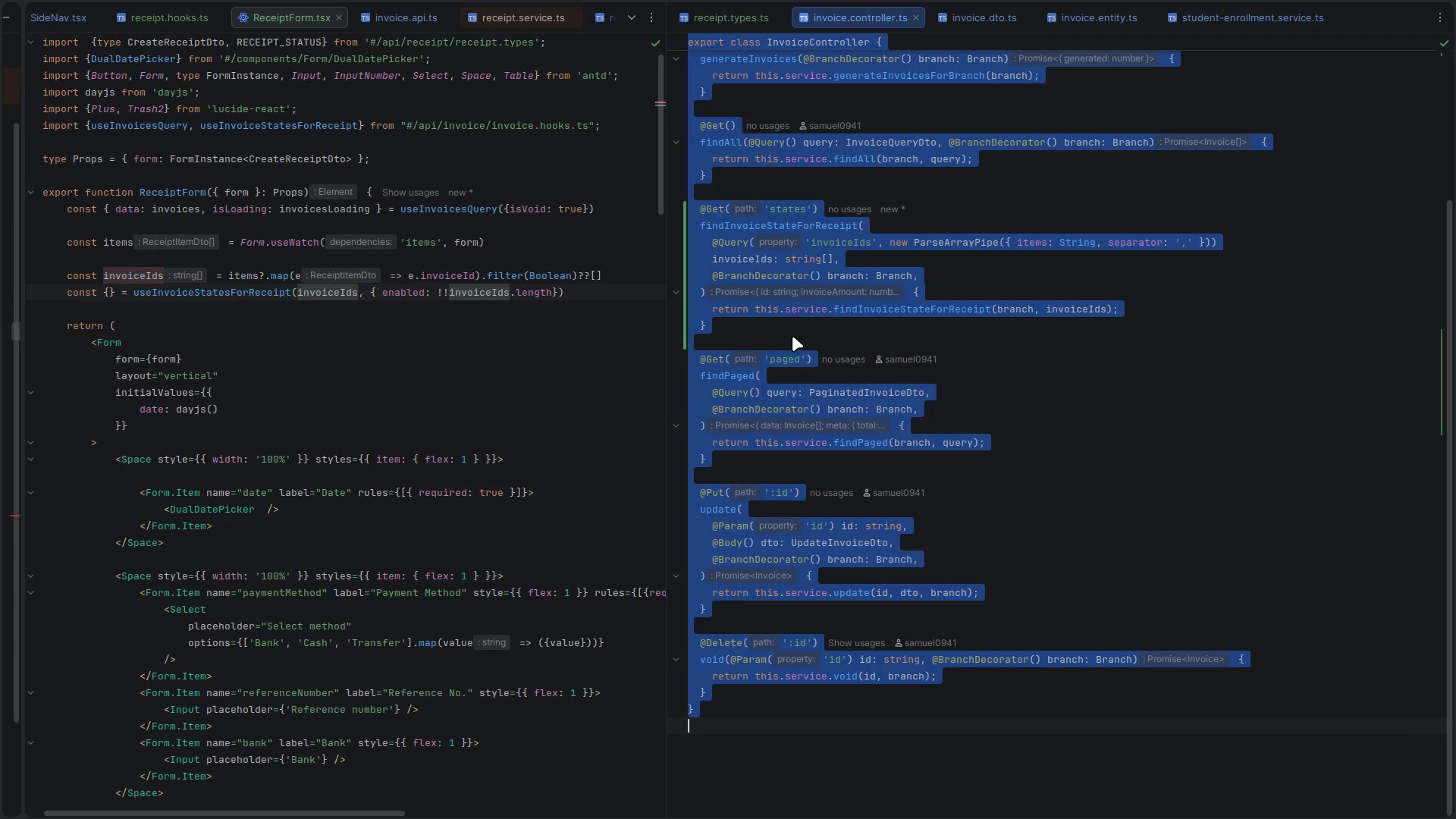 
double_click([758, 342])
 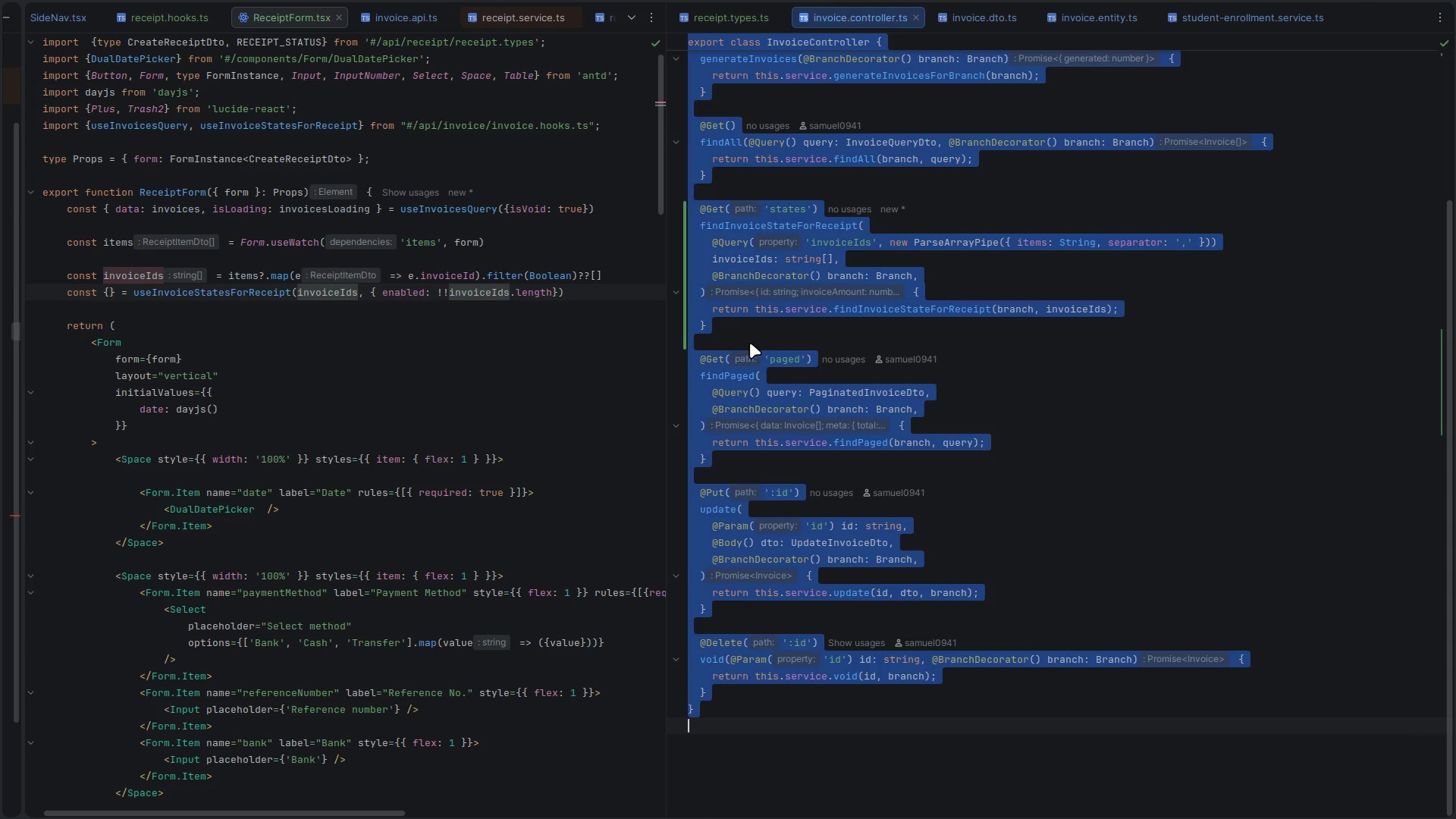 
left_click([746, 343])
 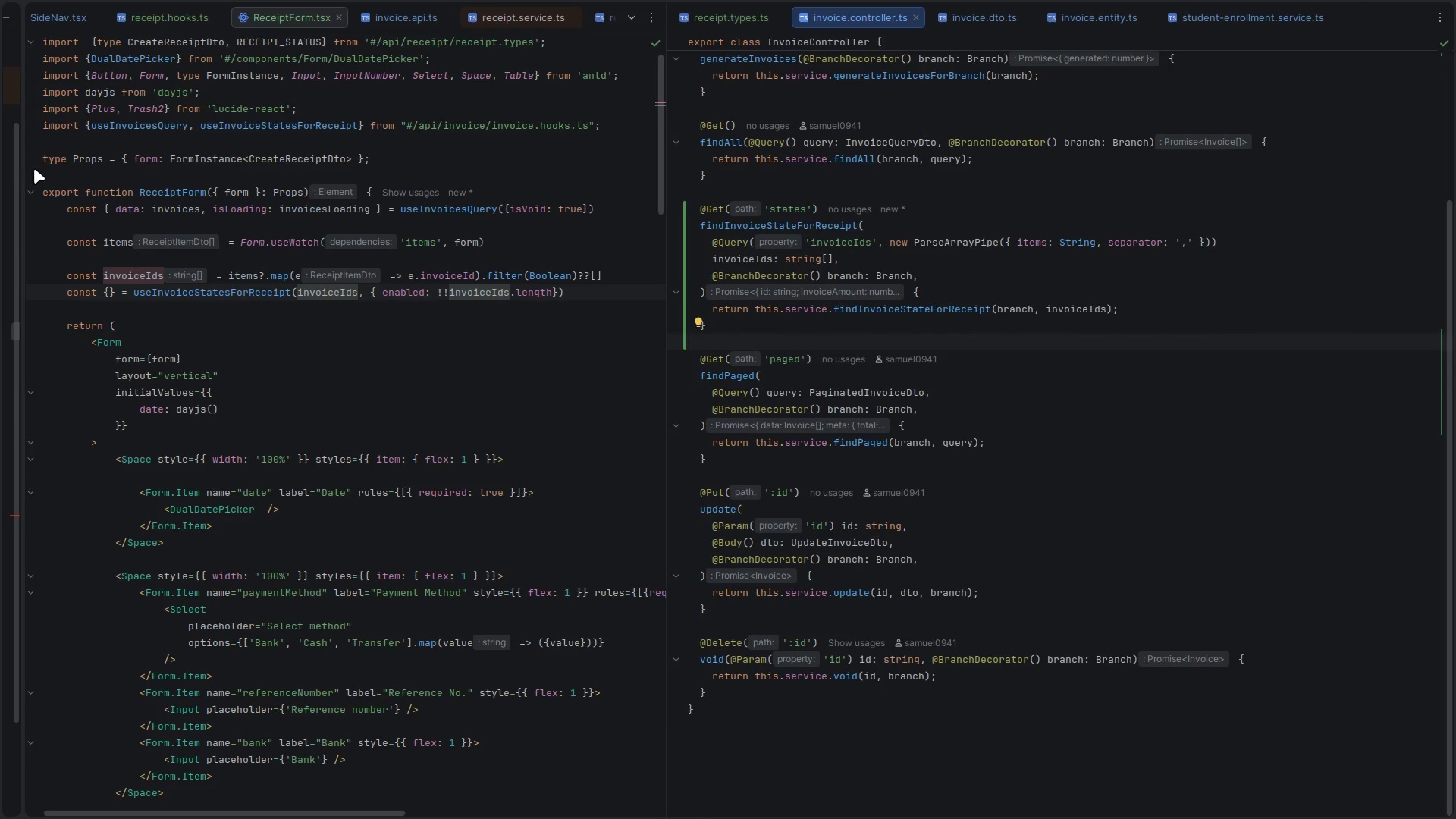 
scroll: coordinate [101, 160], scroll_direction: up, amount: 3.0
 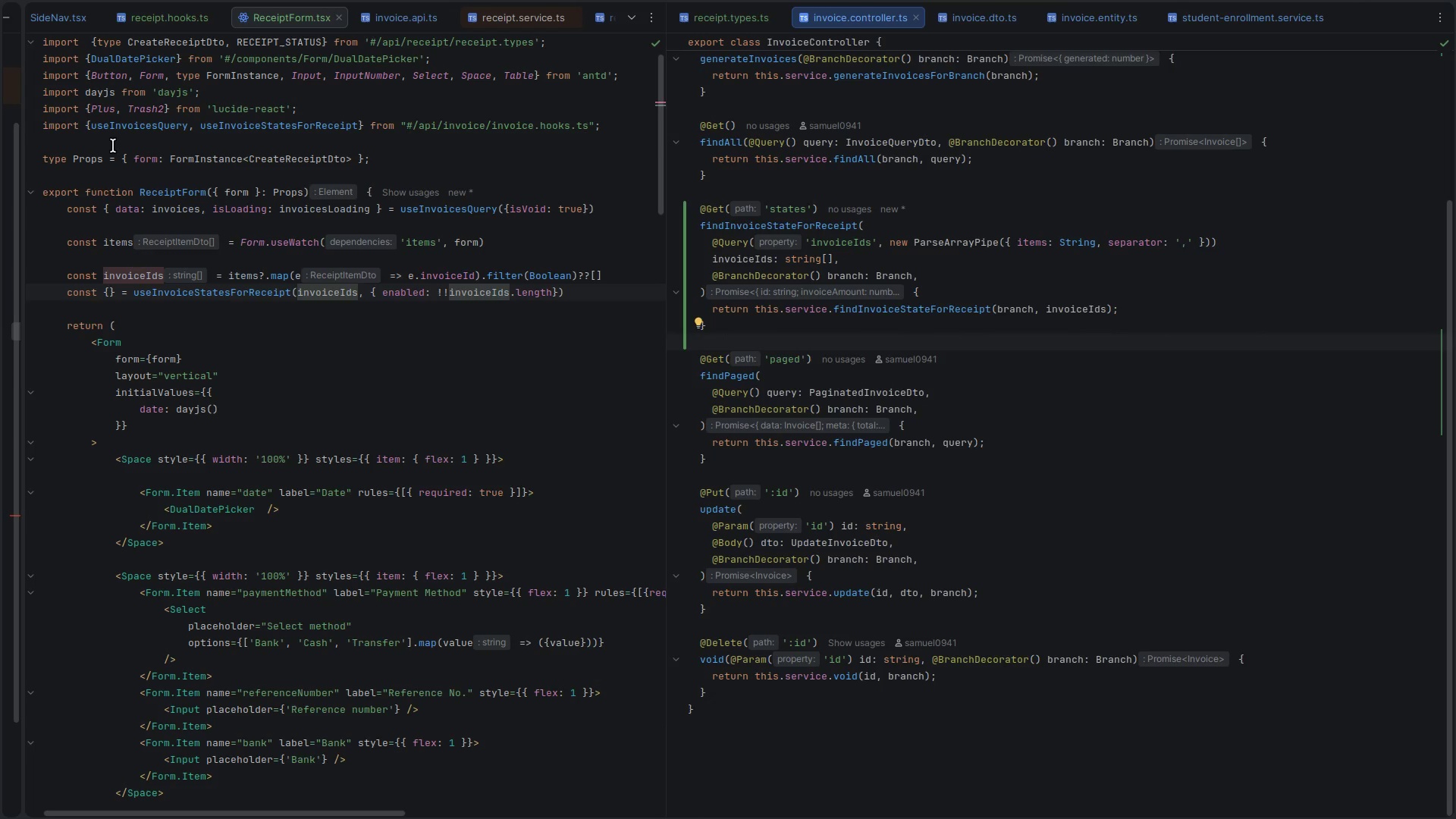 
left_click_drag(start_coordinate=[115, 144], to_coordinate=[30, 193])
 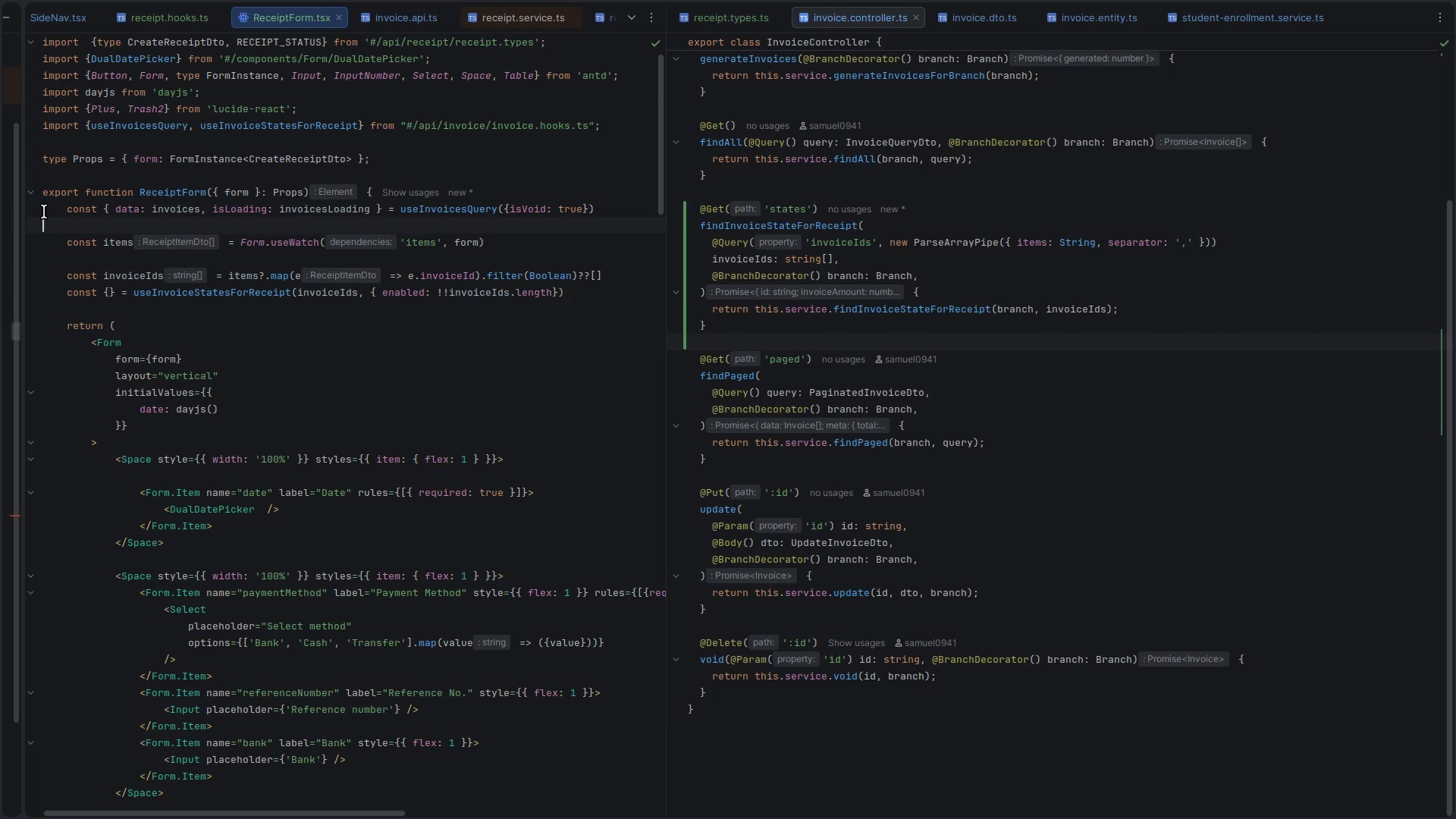 
left_click_drag(start_coordinate=[44, 208], to_coordinate=[44, 237])
 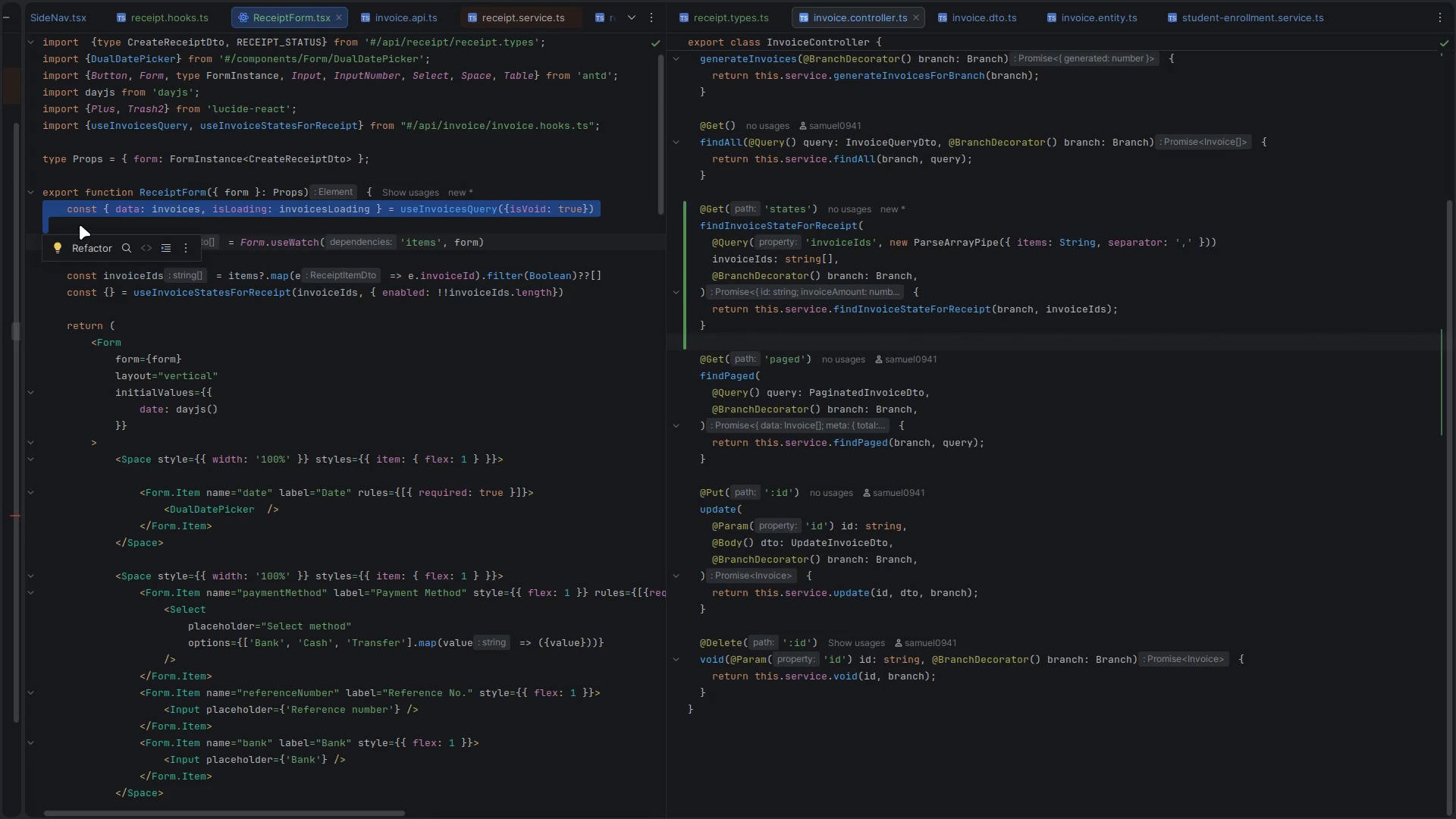 
left_click([83, 221])
 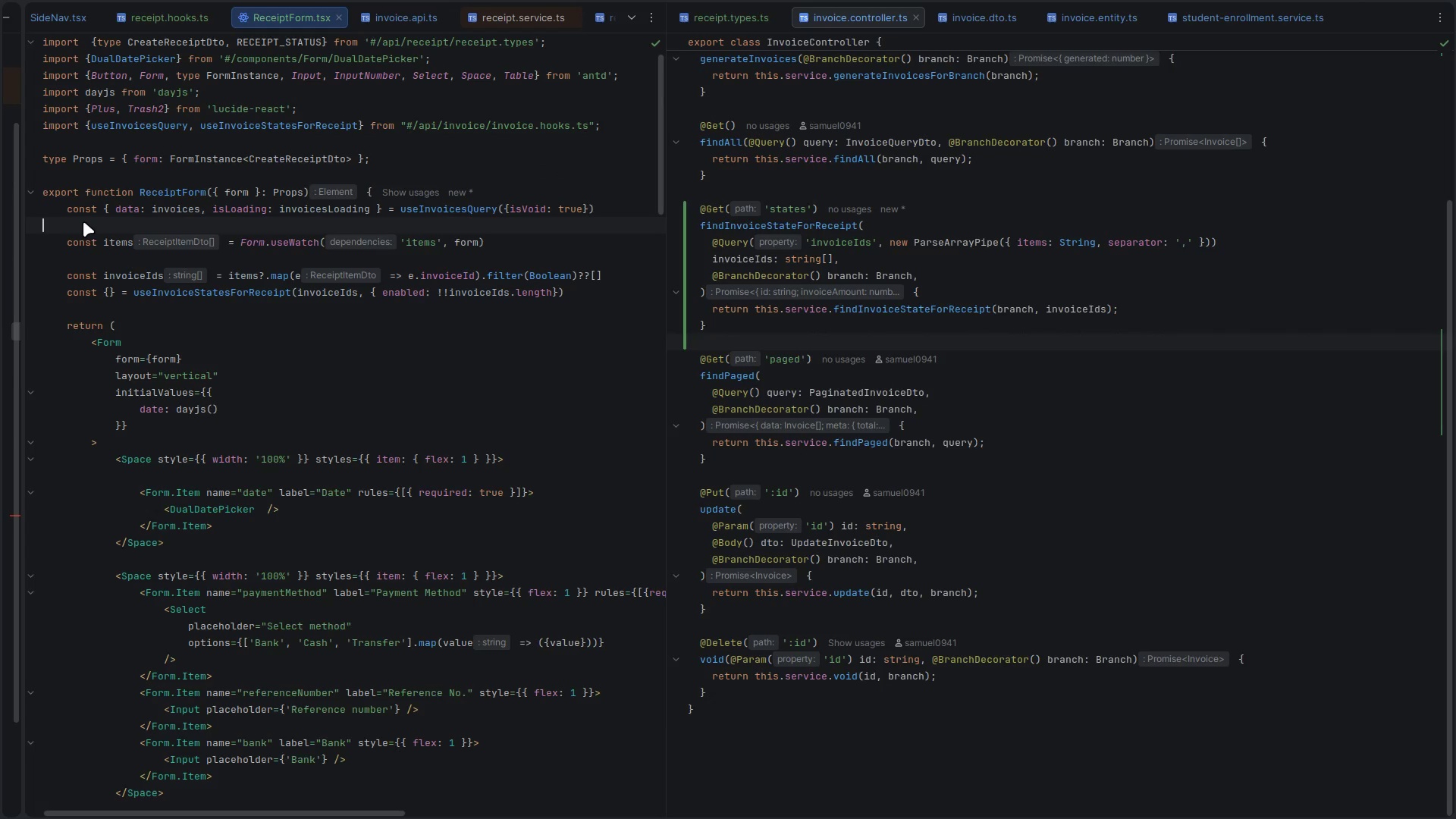 
left_click_drag(start_coordinate=[84, 221], to_coordinate=[77, 242])
 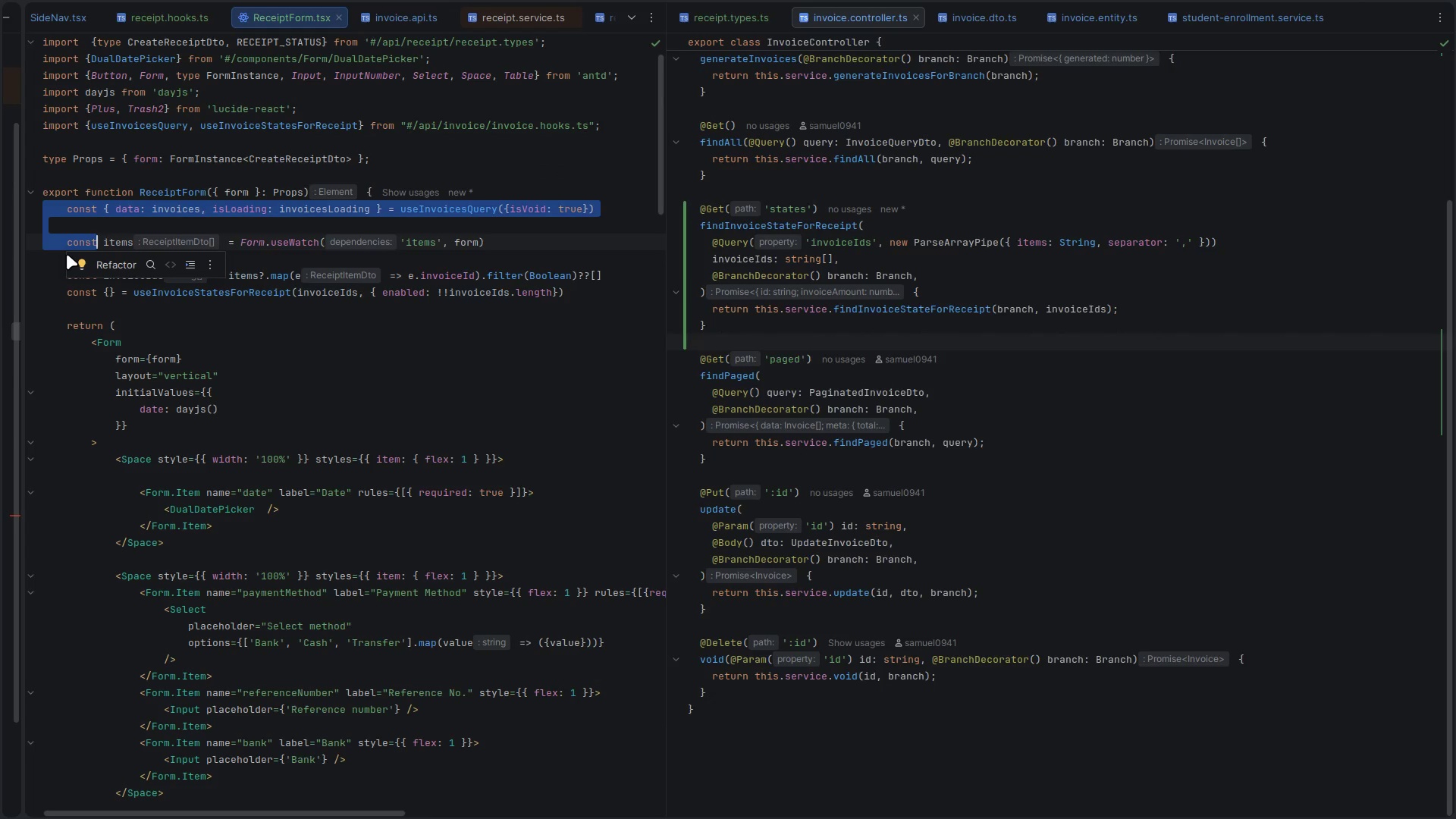 
left_click([67, 255])
 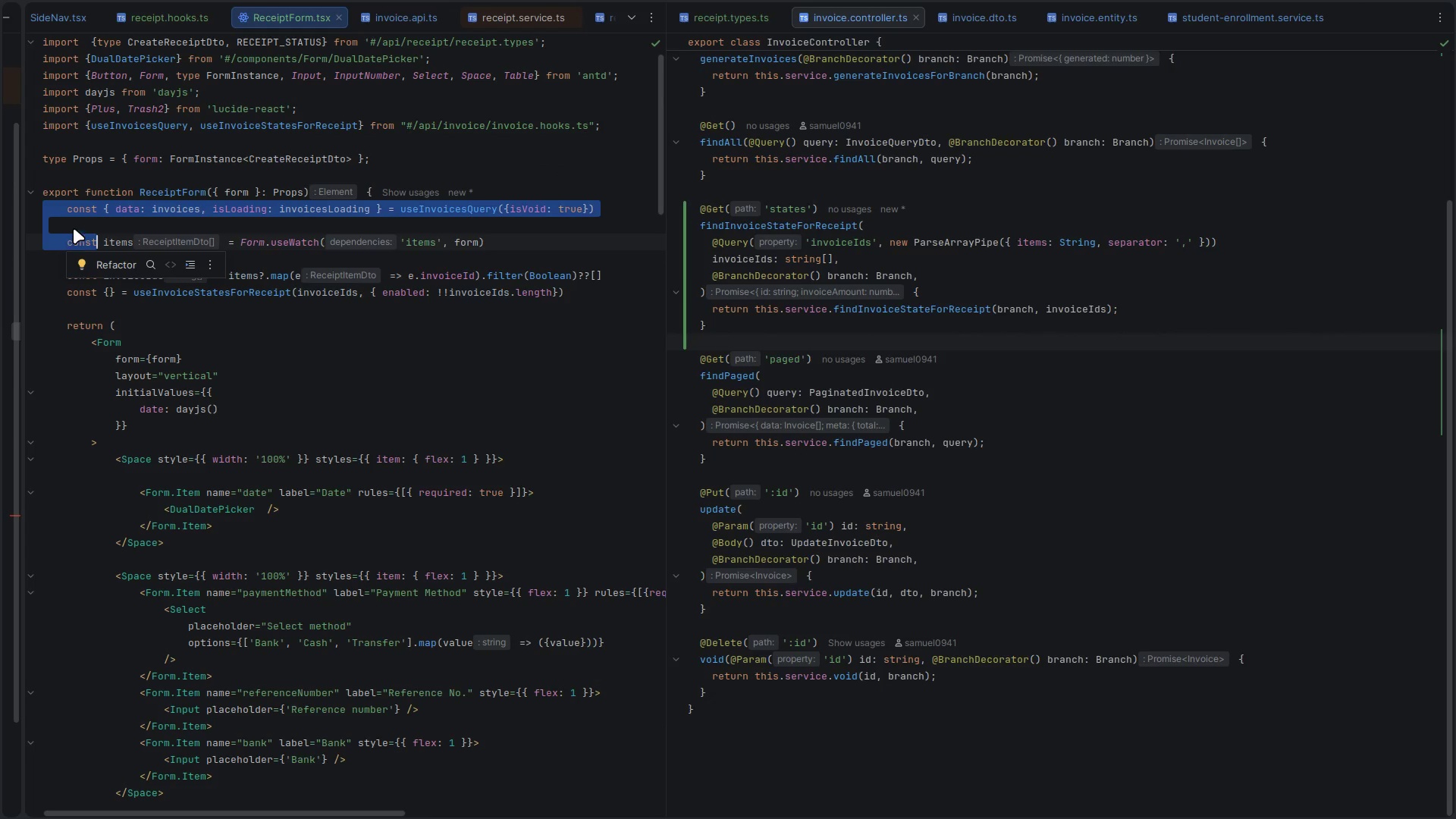 
left_click([80, 223])
 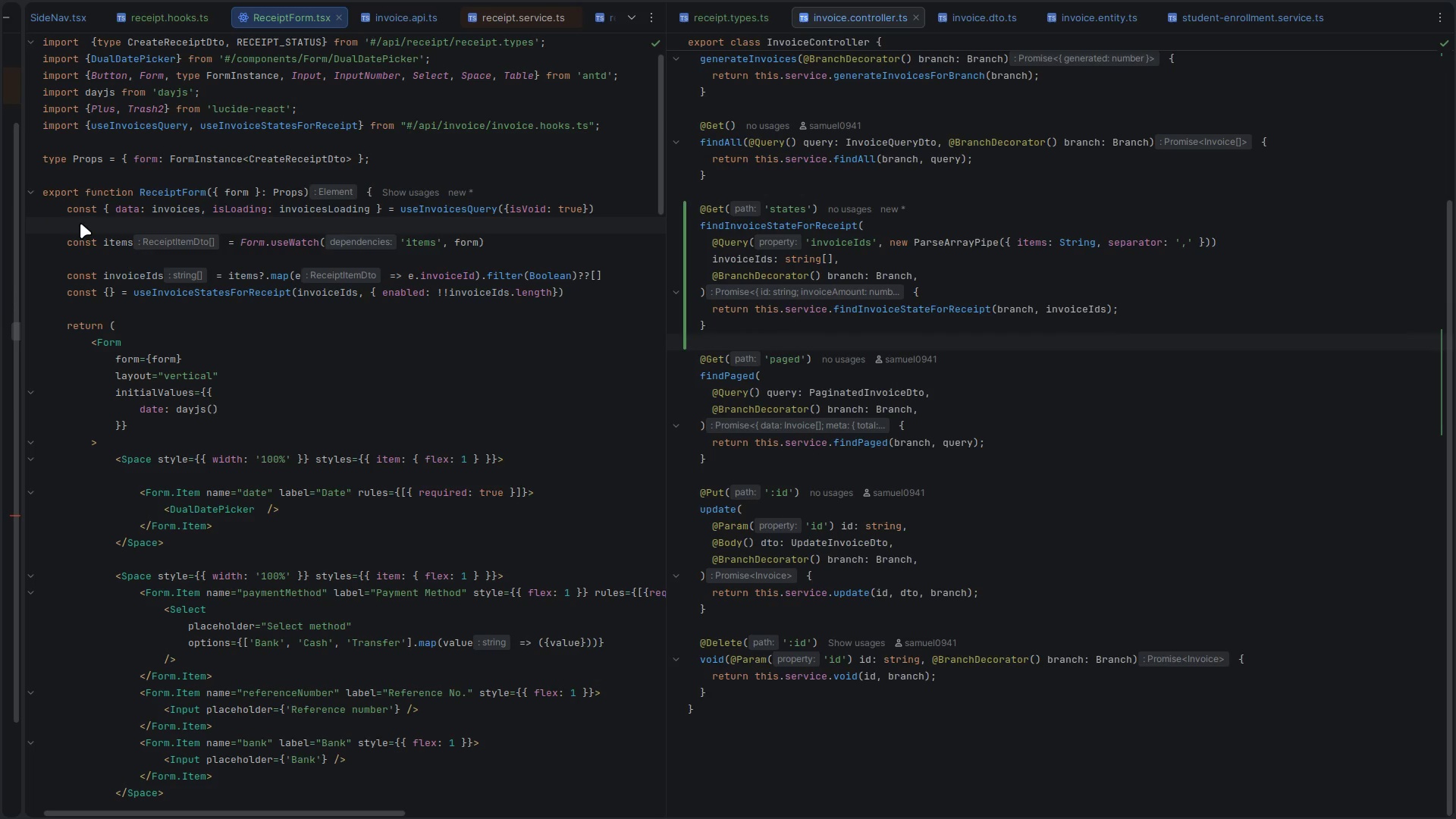 
left_click([80, 223])
 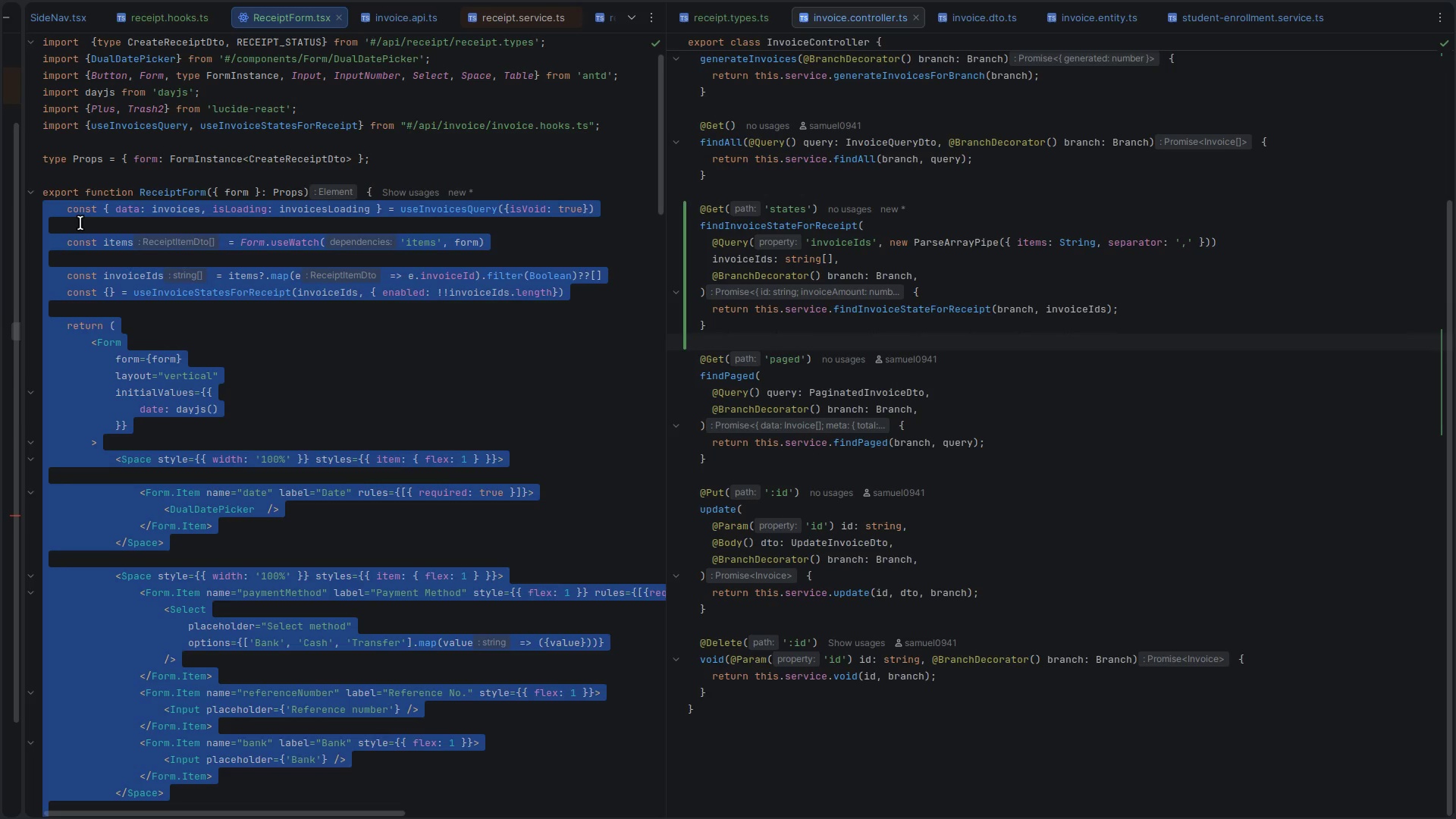 
double_click([80, 223])
 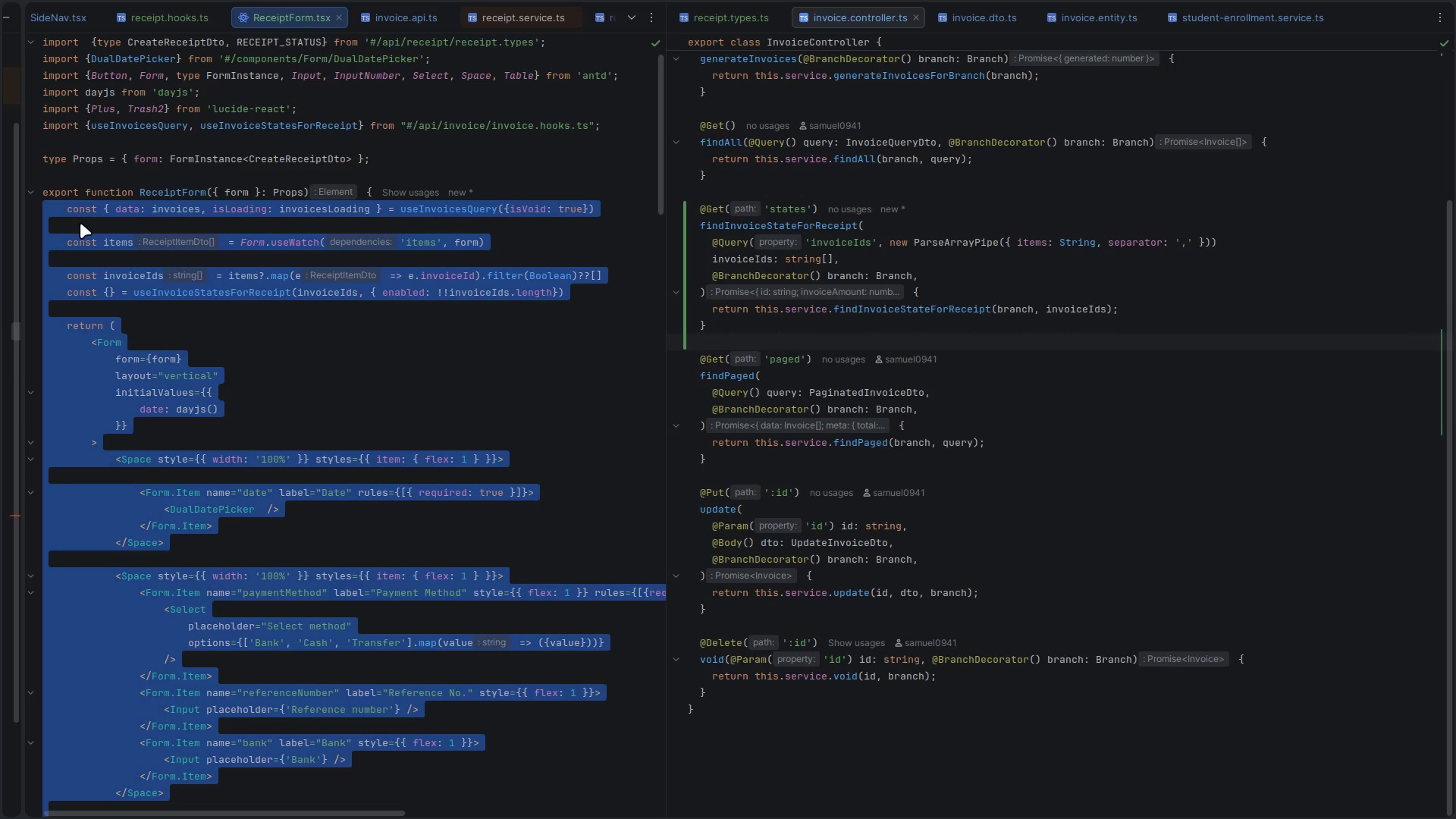 
left_click([80, 223])
 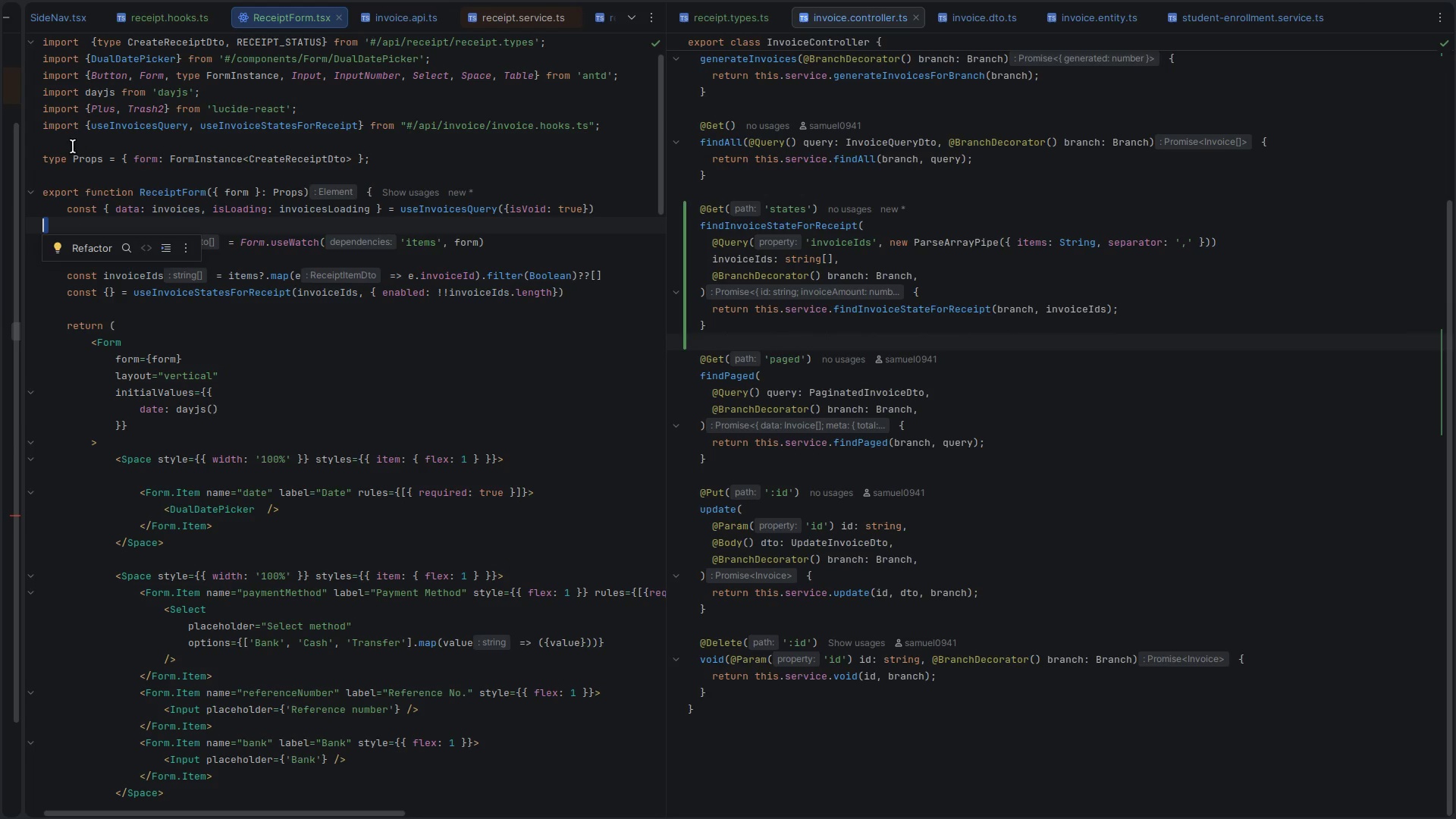 
left_click_drag(start_coordinate=[66, 139], to_coordinate=[1, 184])
 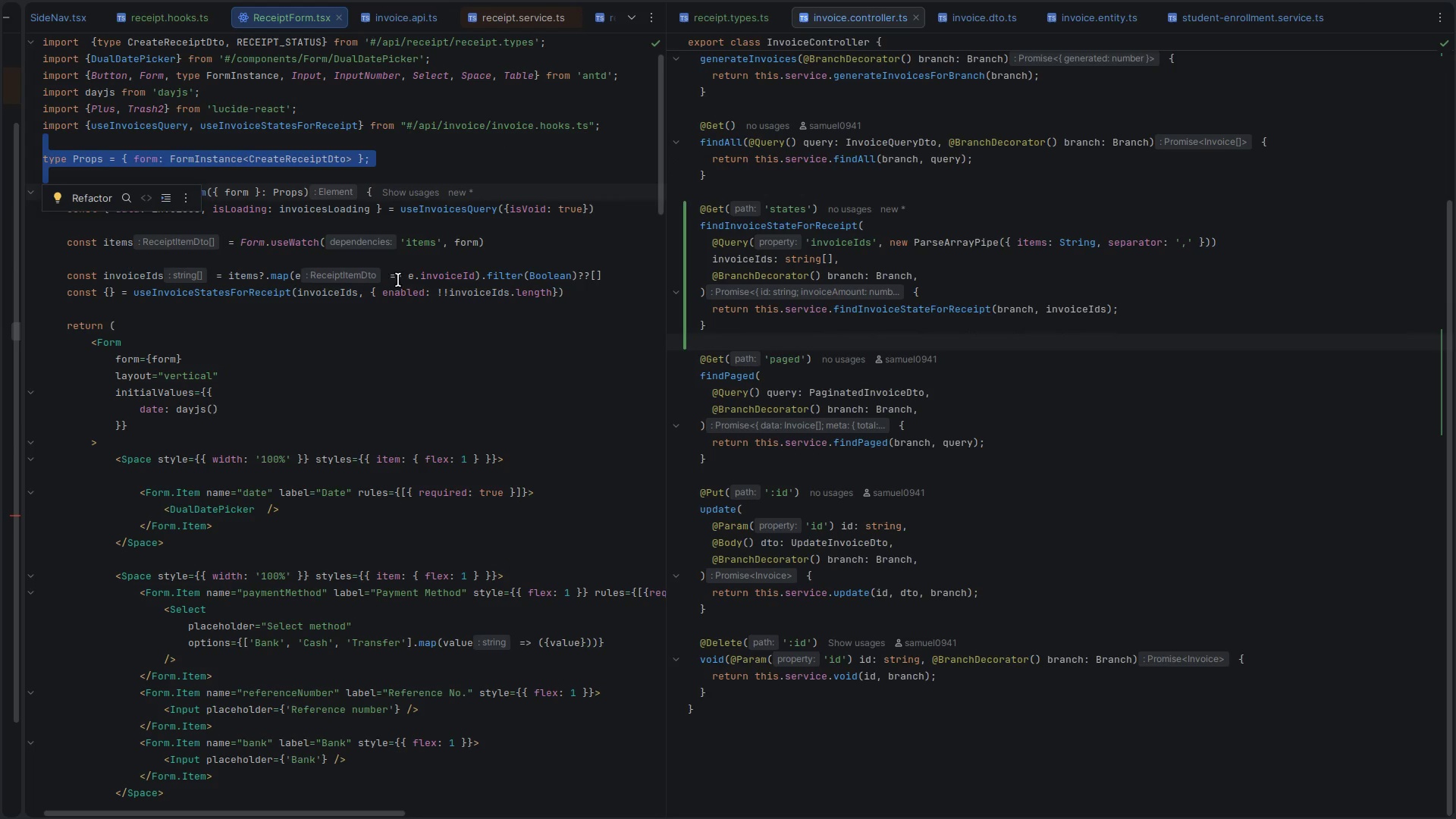 
left_click([406, 280])
 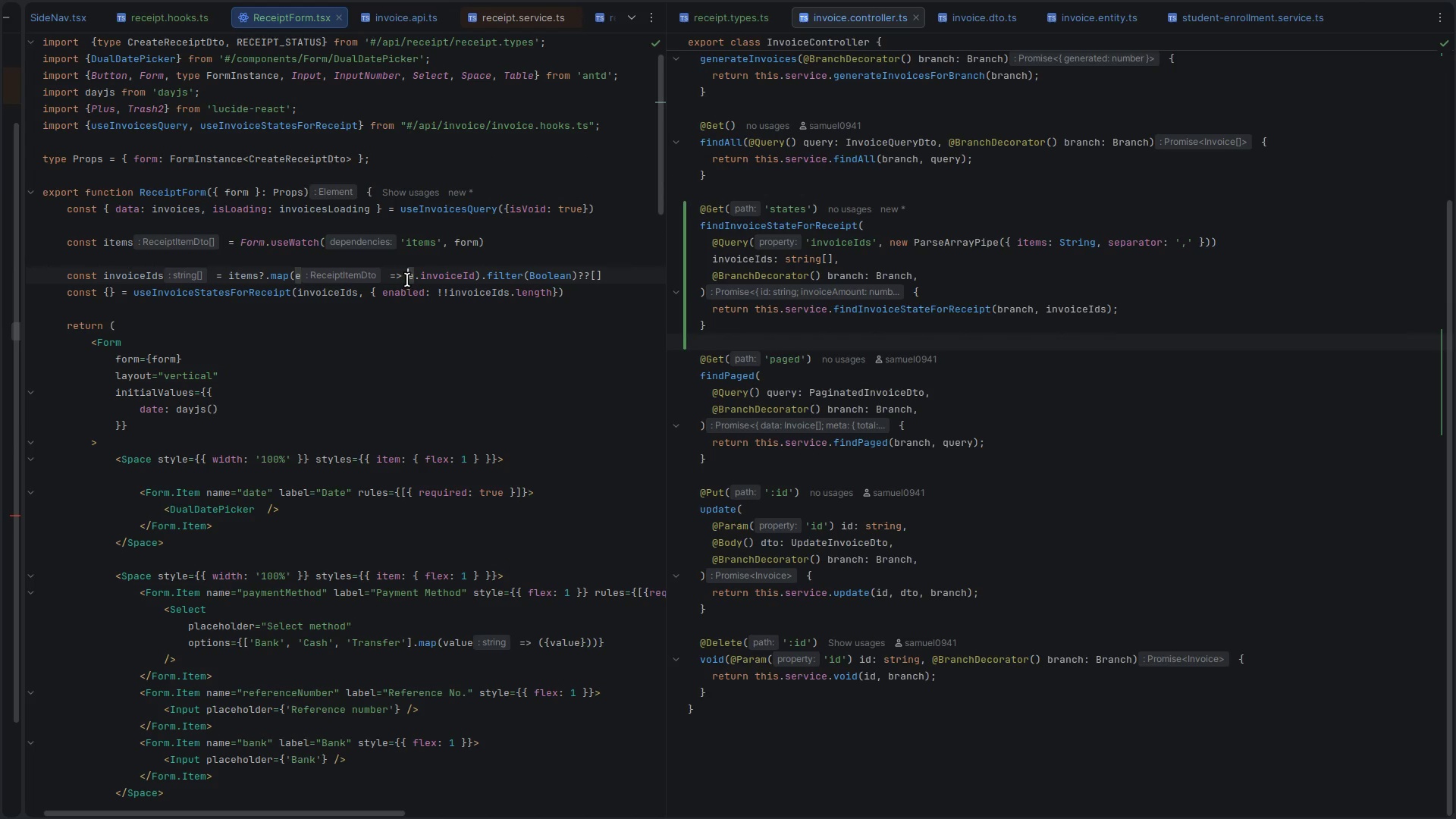 
scroll: coordinate [361, 308], scroll_direction: down, amount: 12.0
 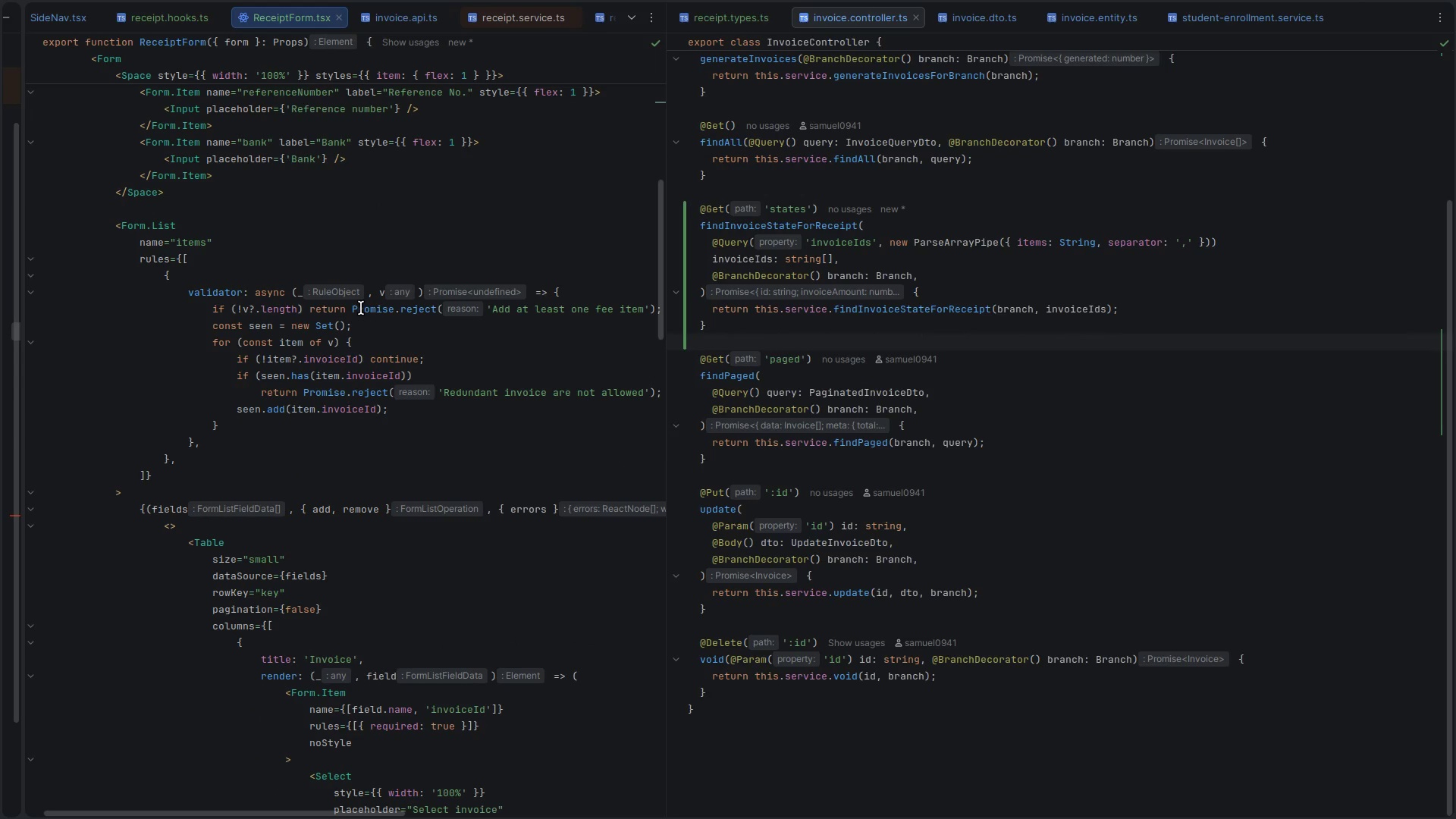 
scroll: coordinate [334, 298], scroll_direction: up, amount: 9.0
 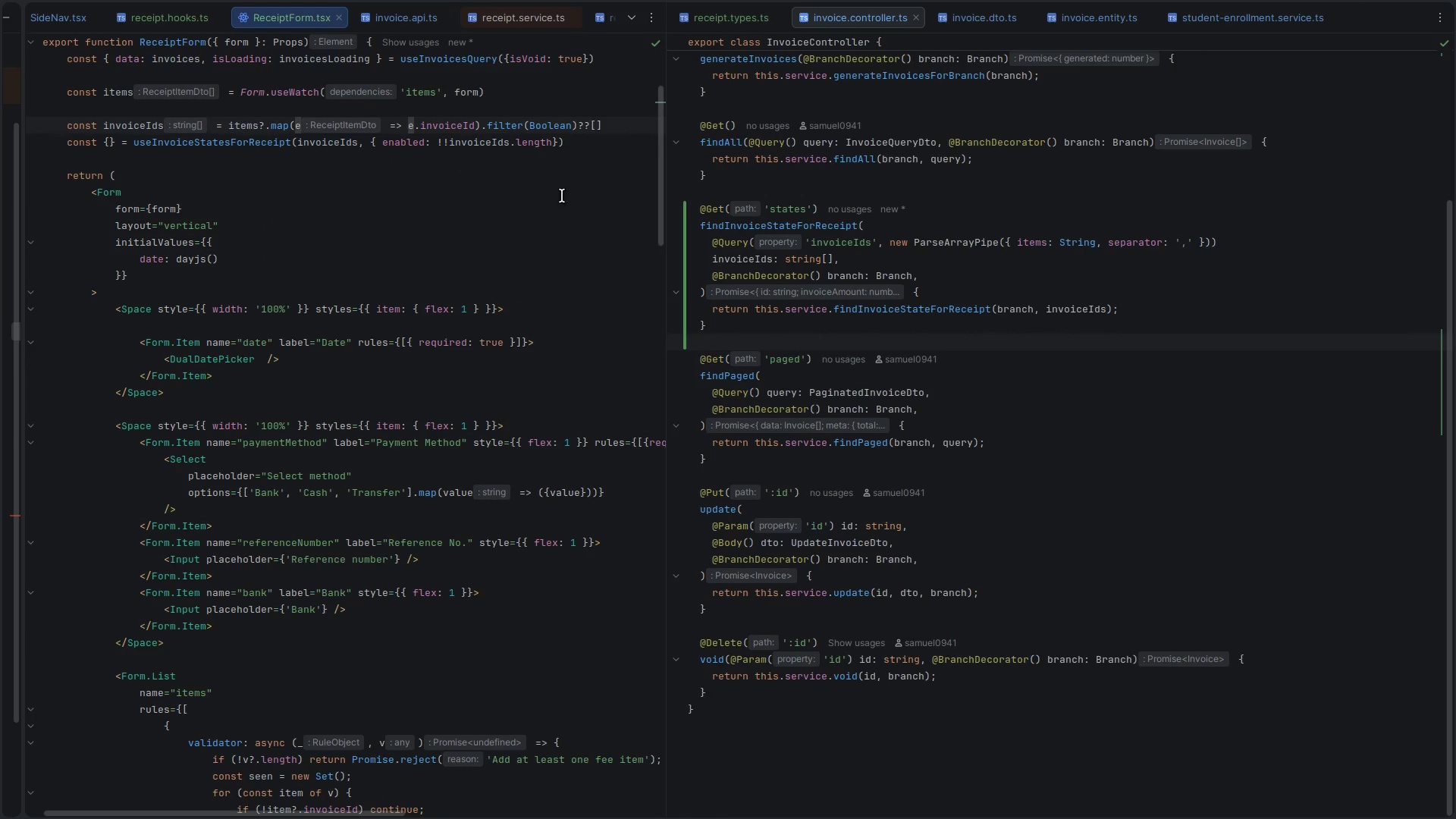 
left_click([108, 140])
 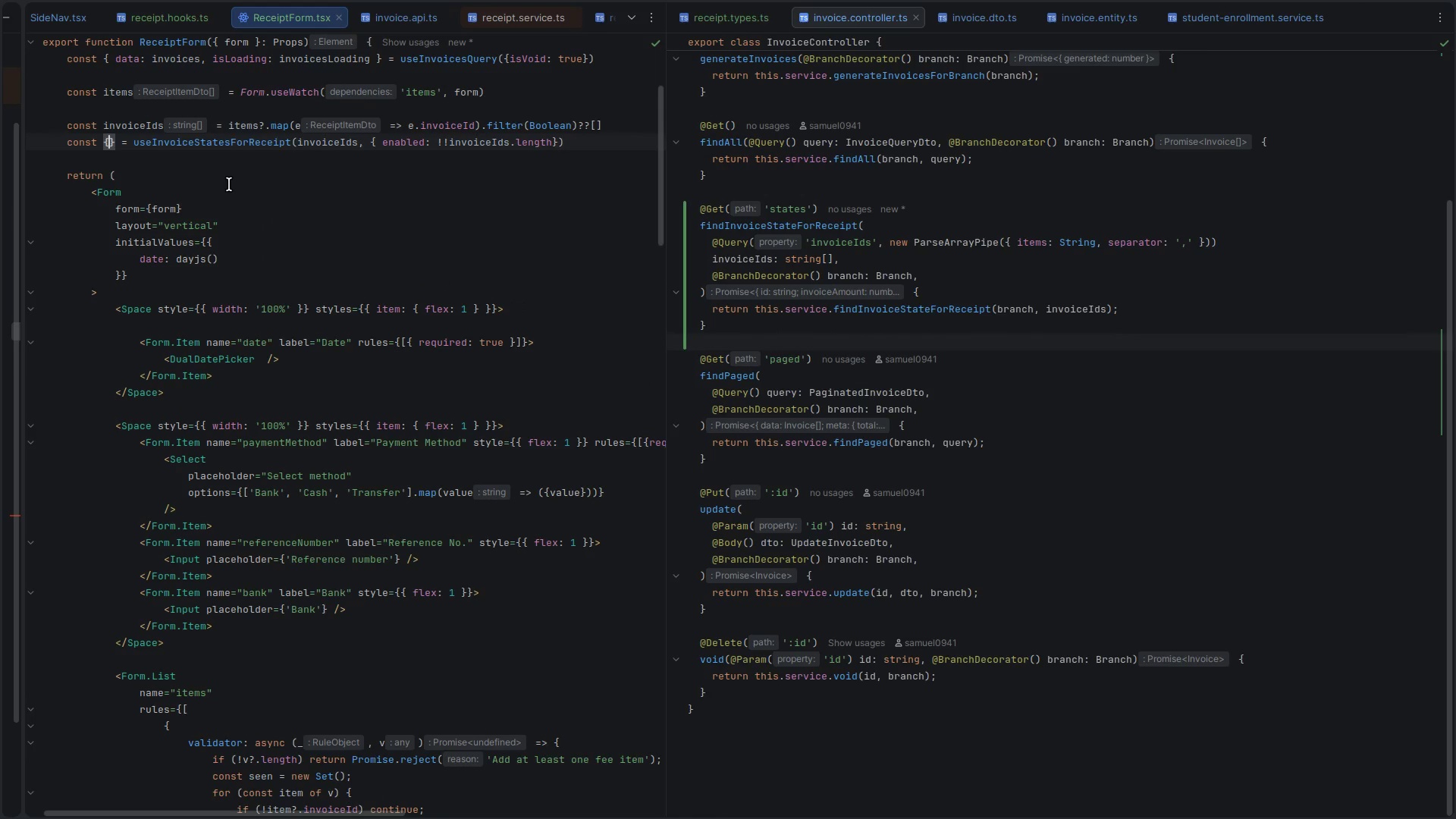 
type( data: invoiceStates )
 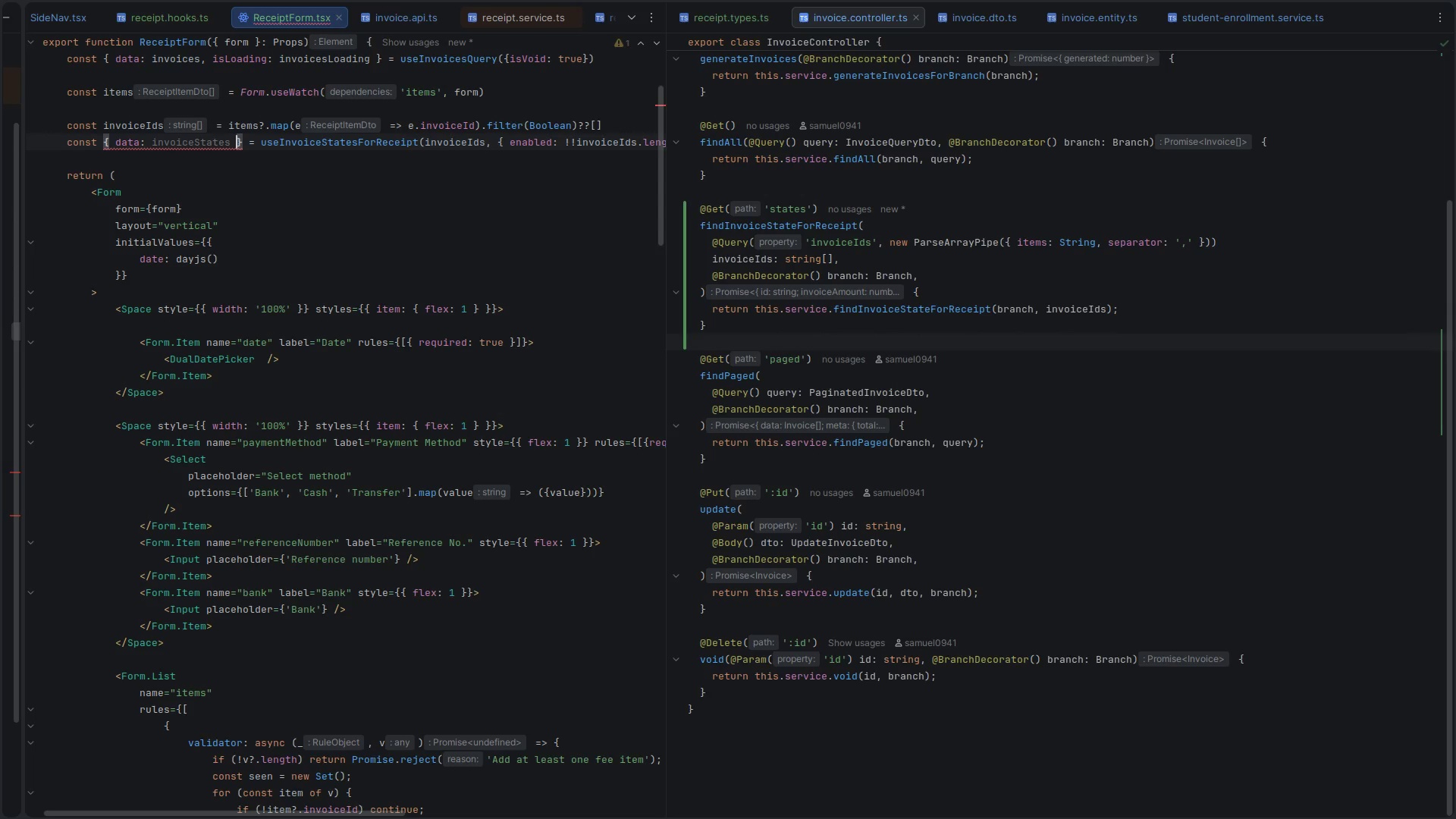 
key(ArrowLeft)
 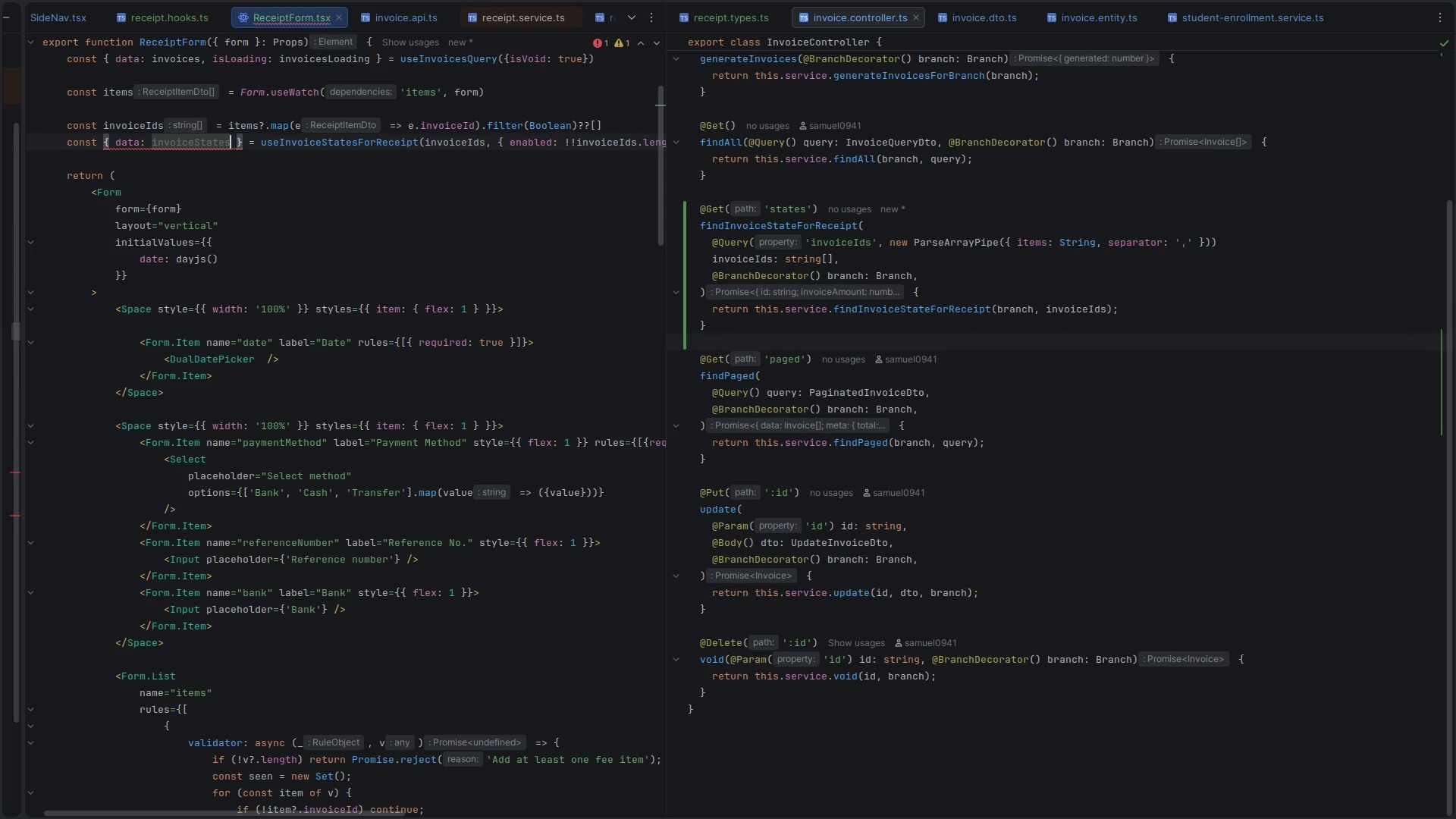 
key(Comma)
 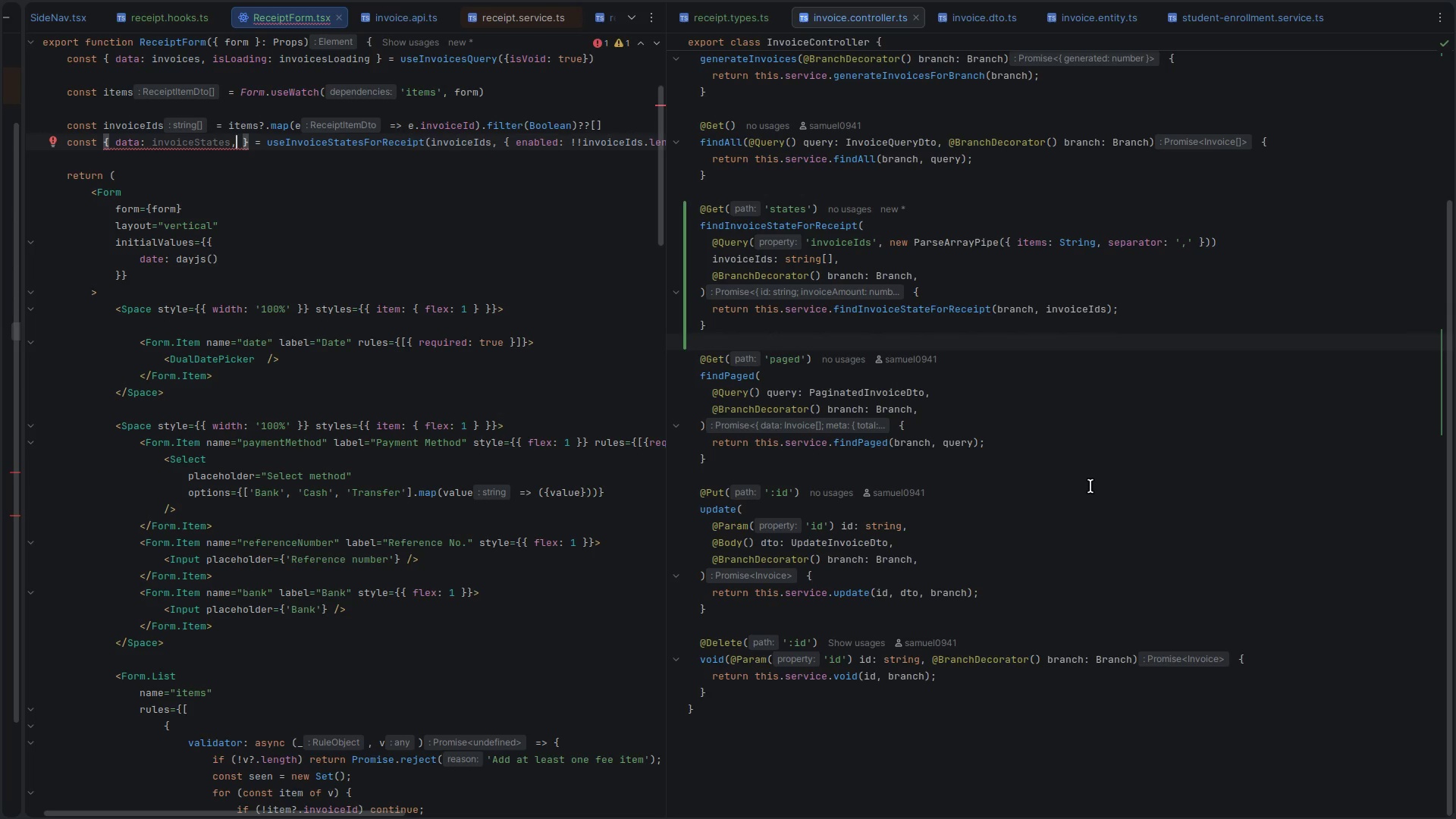 
mouse_move([943, 104])
 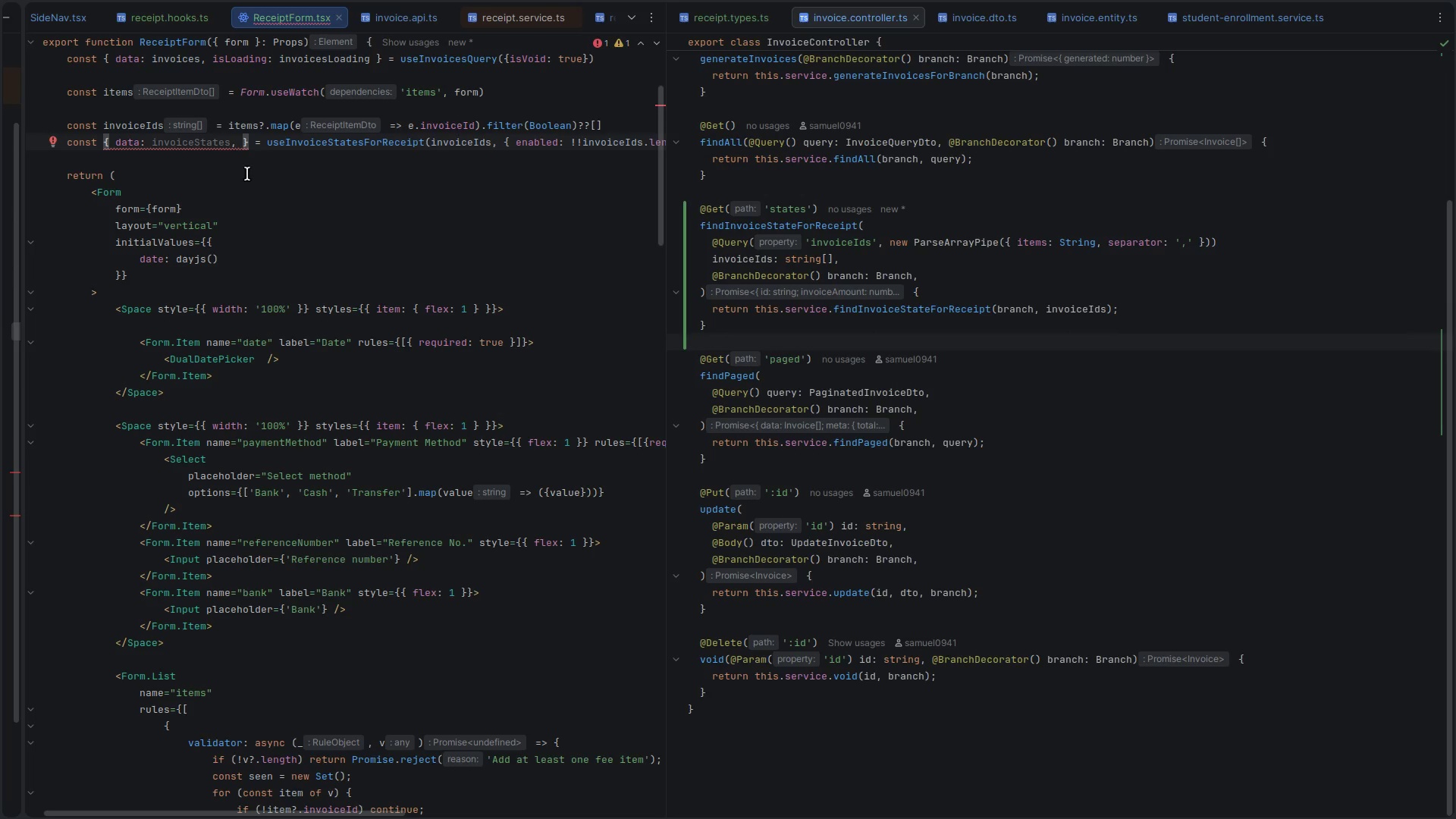 
left_click([248, 164])
 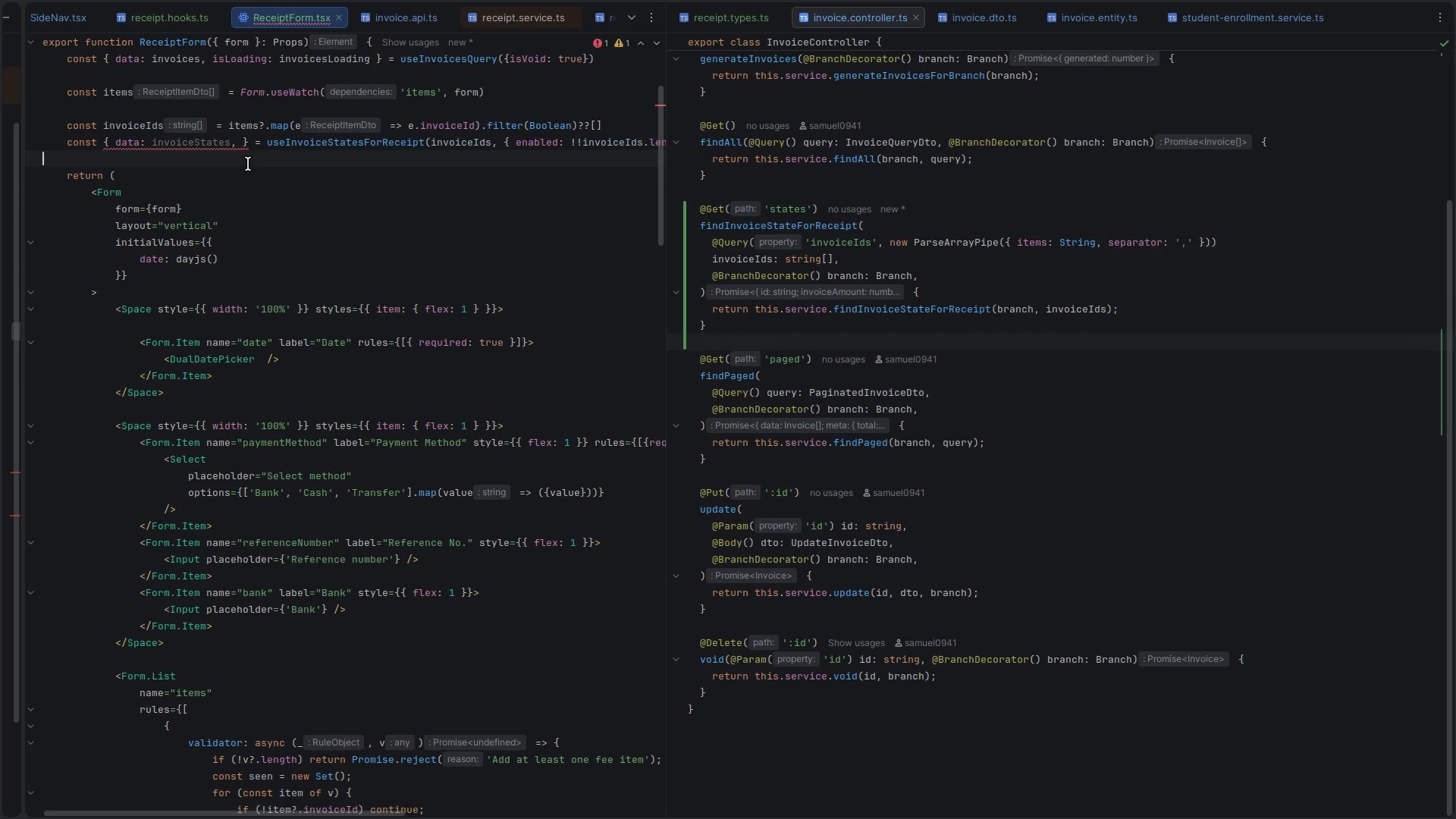 
key(Enter)
 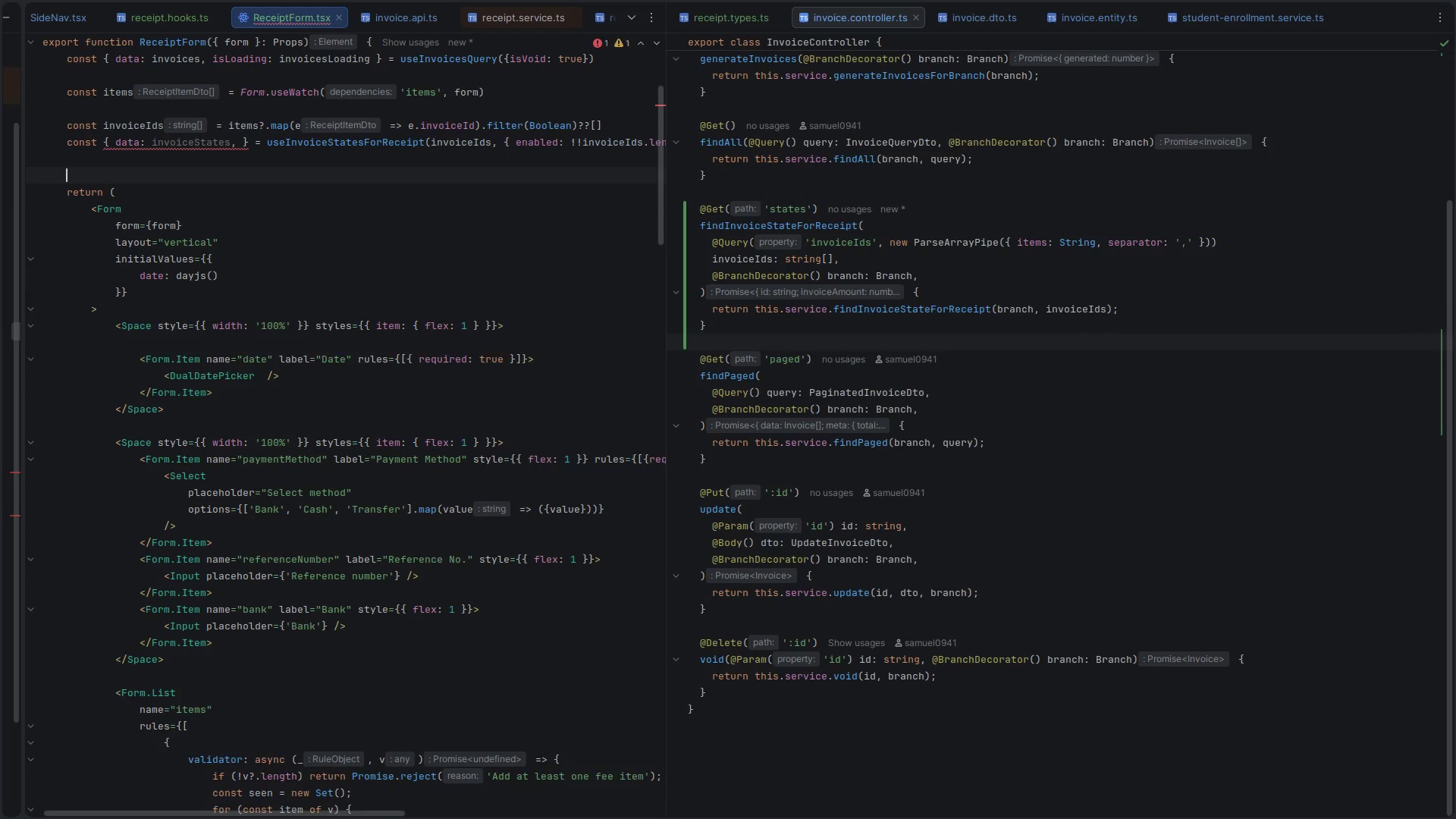 
key(Enter)
 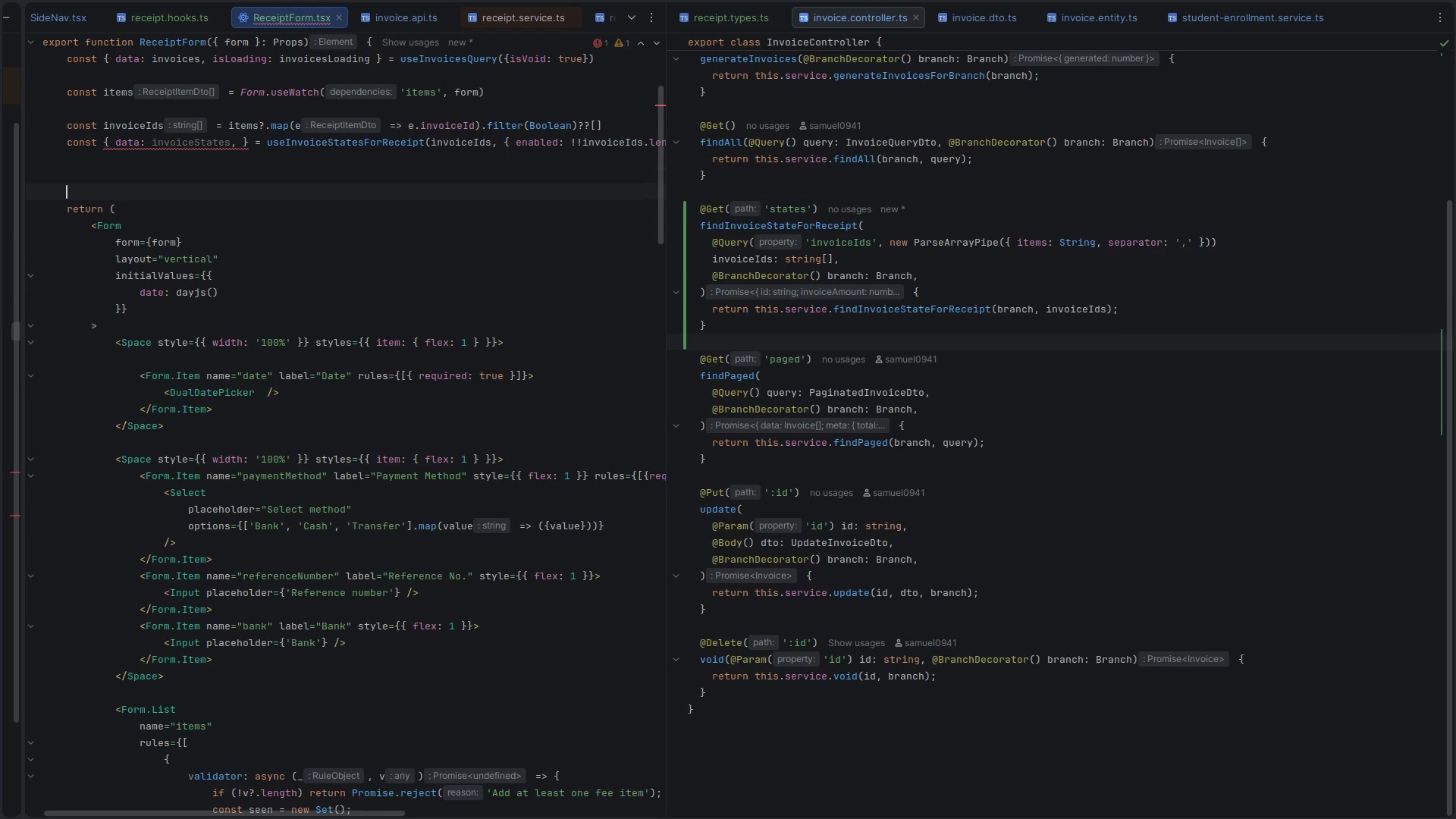 
key(Enter)
 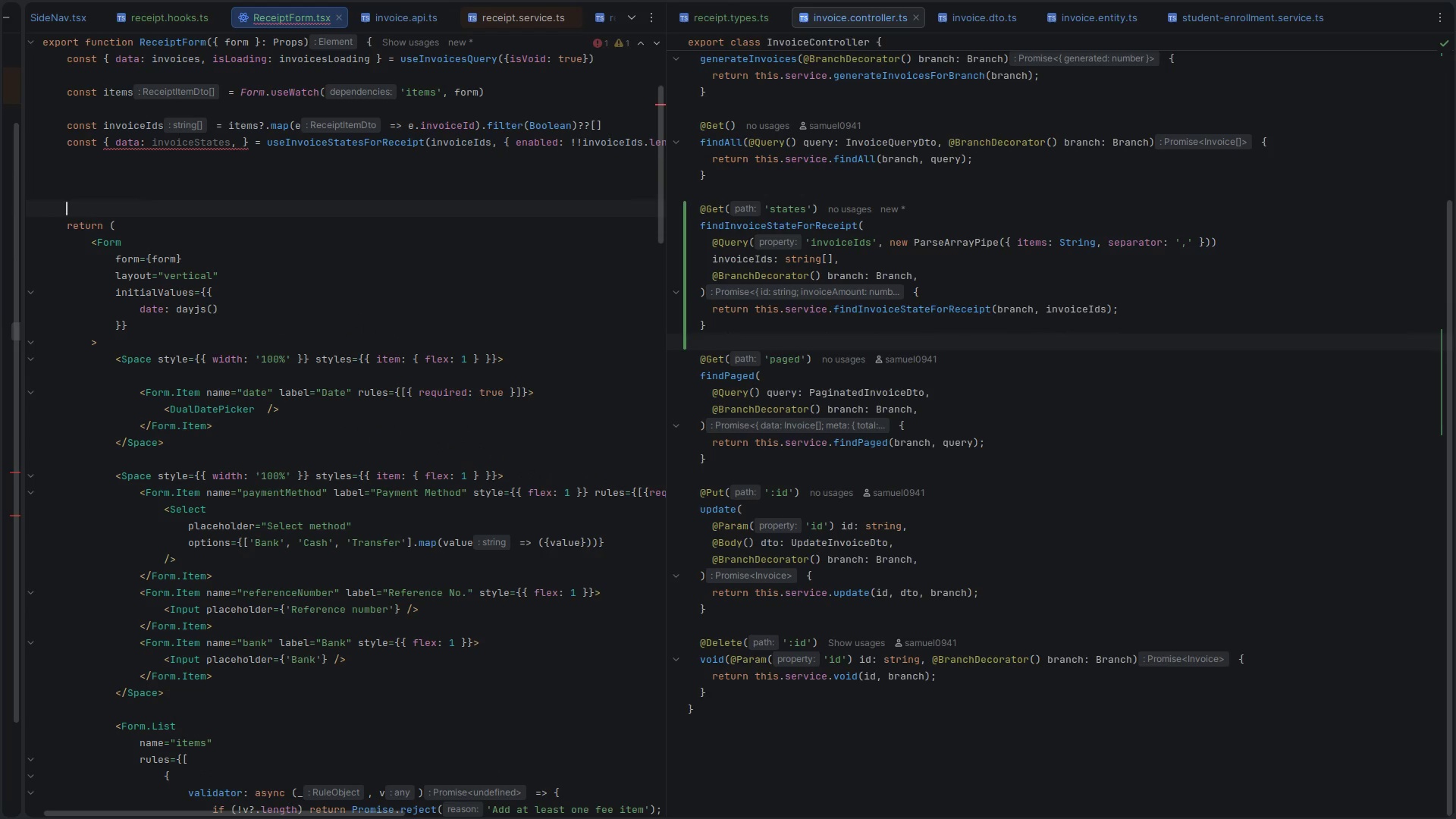 
key(ArrowUp)
 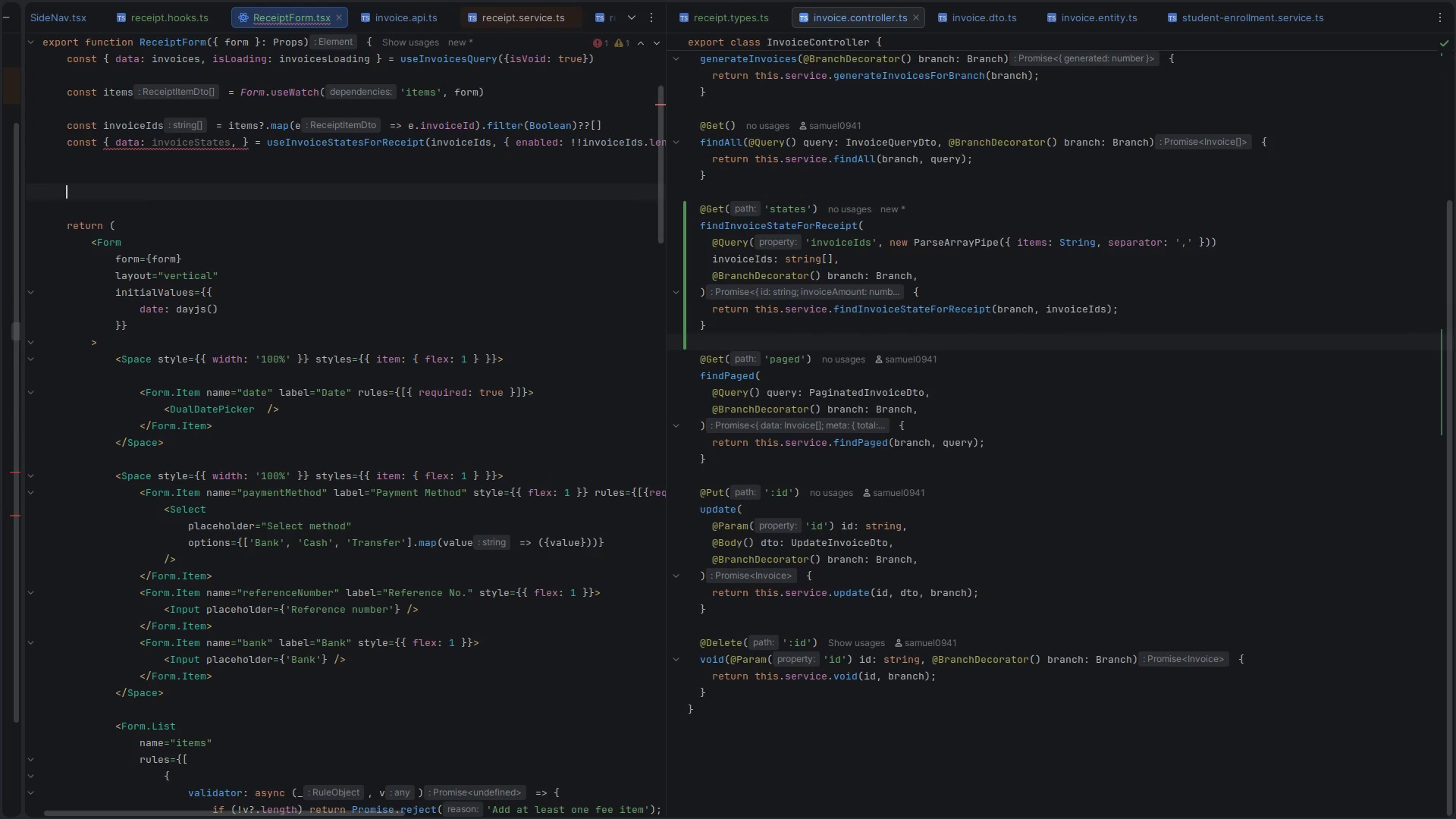 
type(useEff)
 